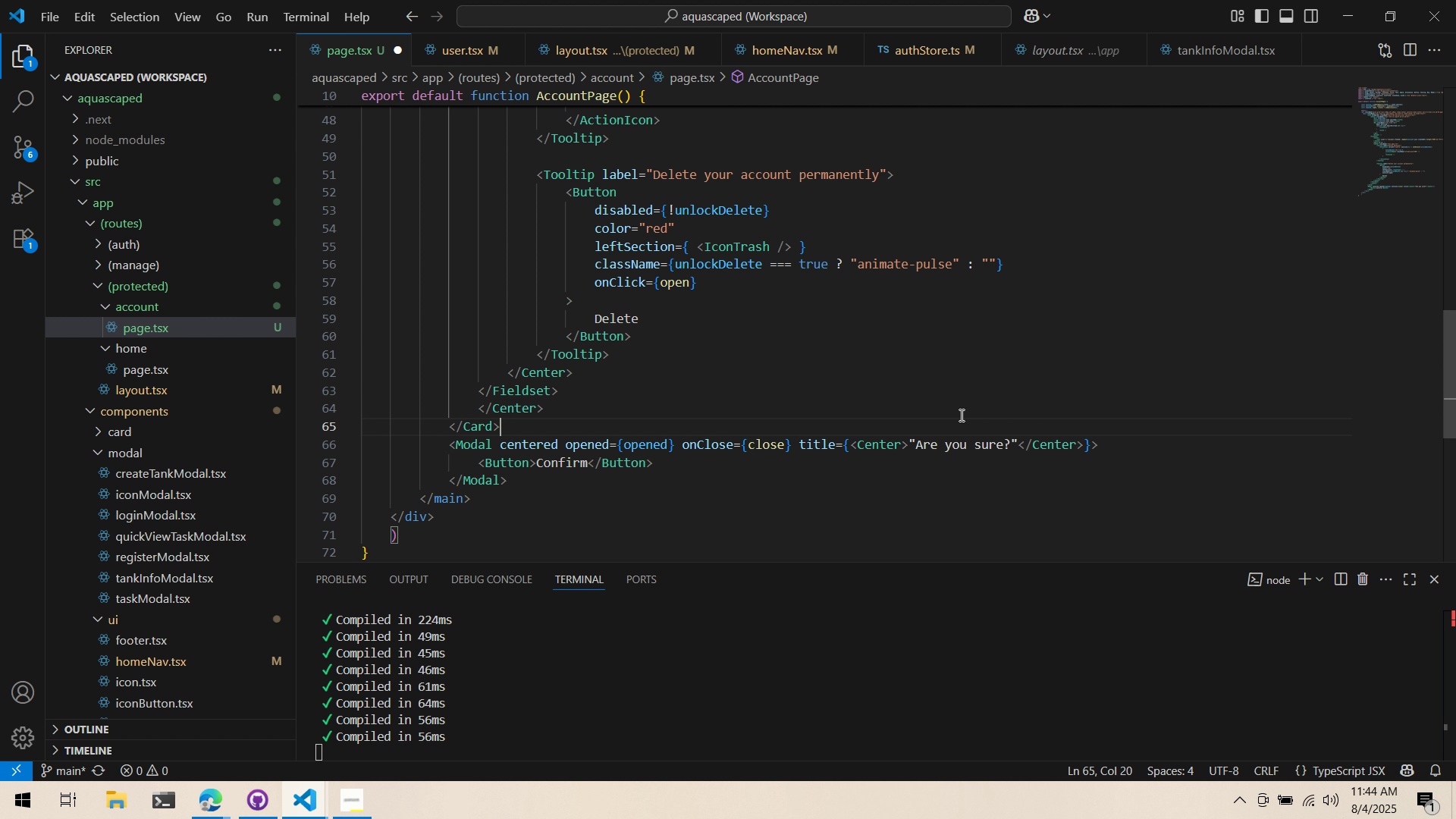 
key(Control+ControlLeft)
 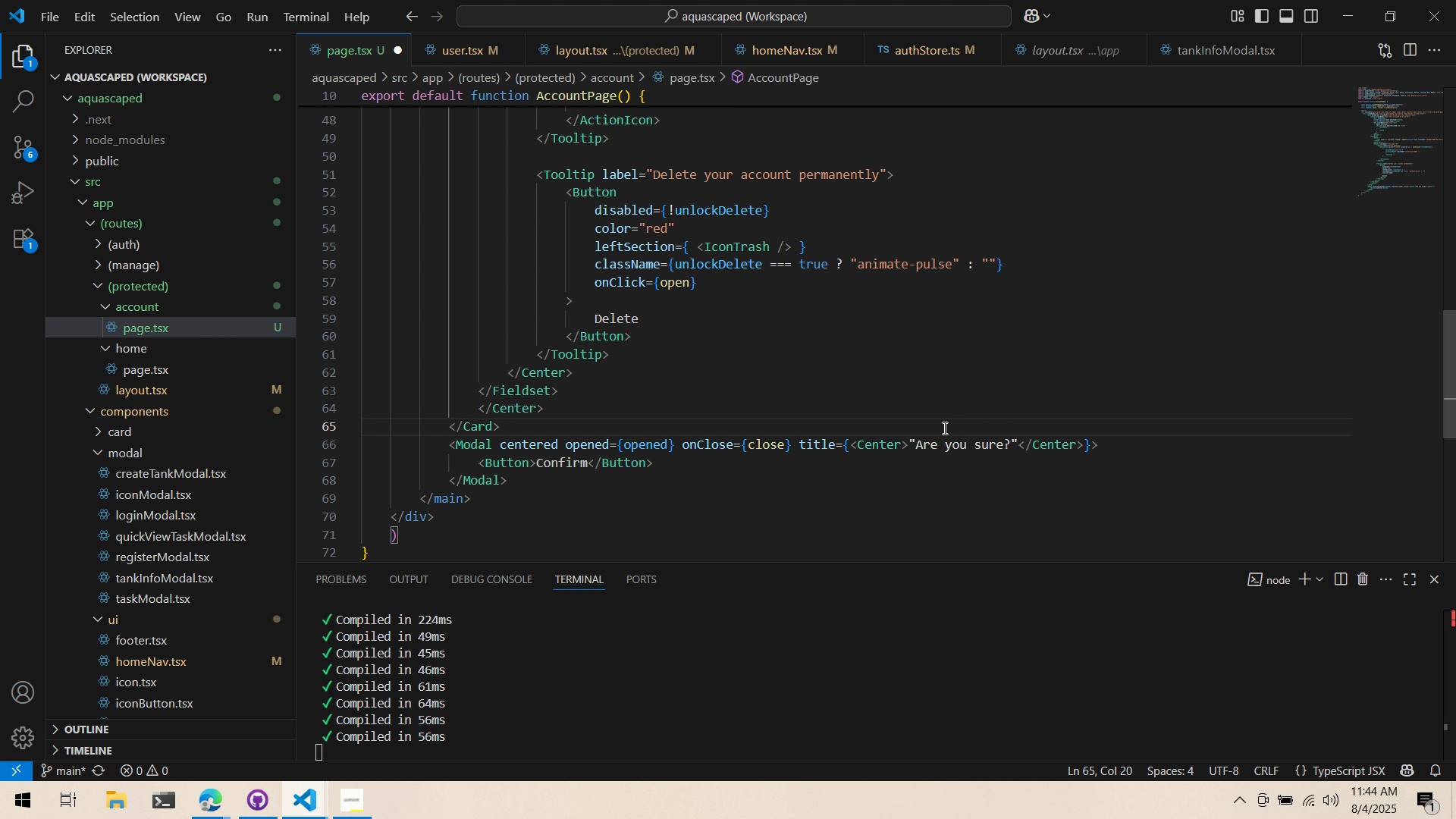 
key(Control+S)
 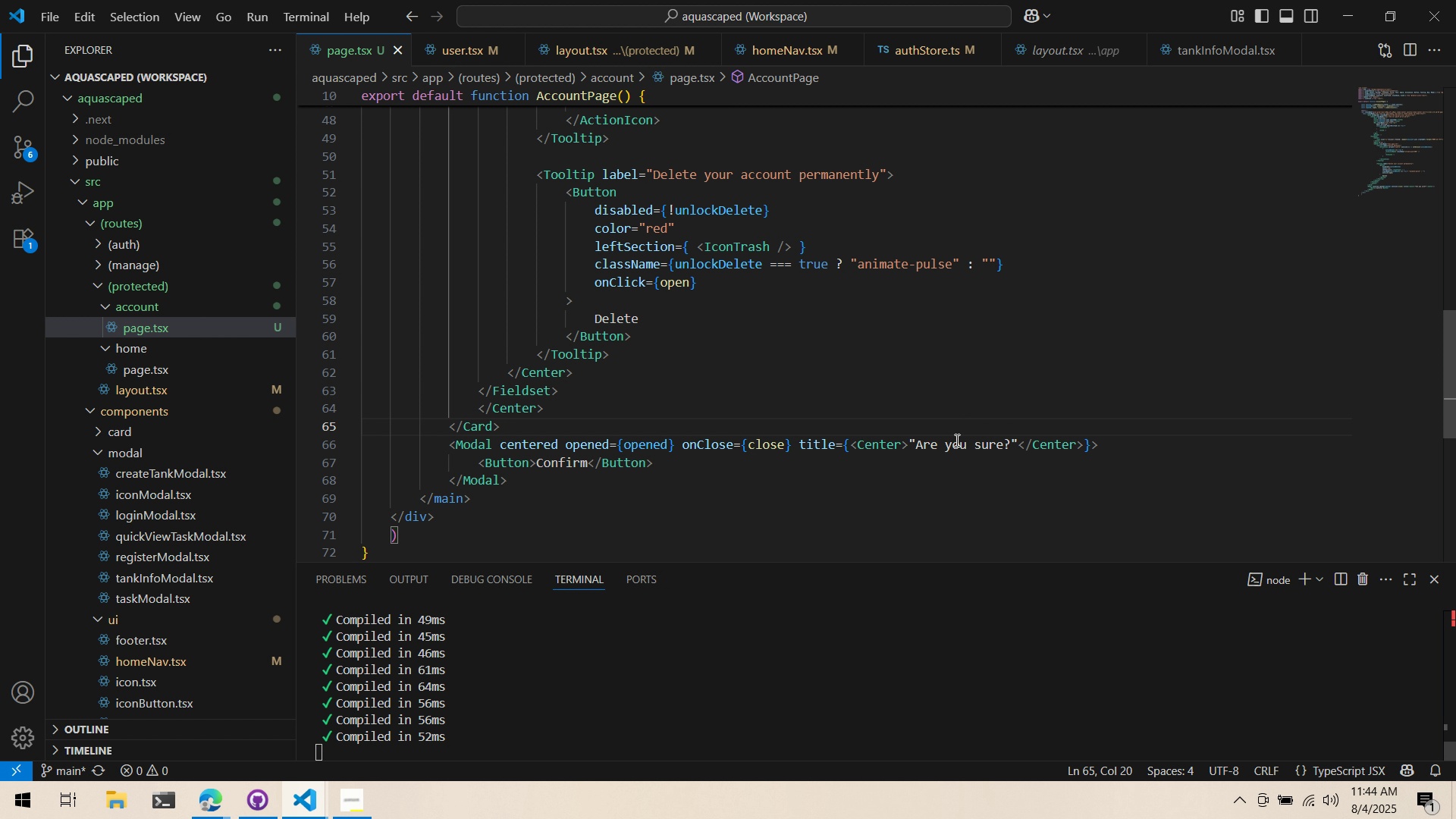 
key(Alt+AltLeft)
 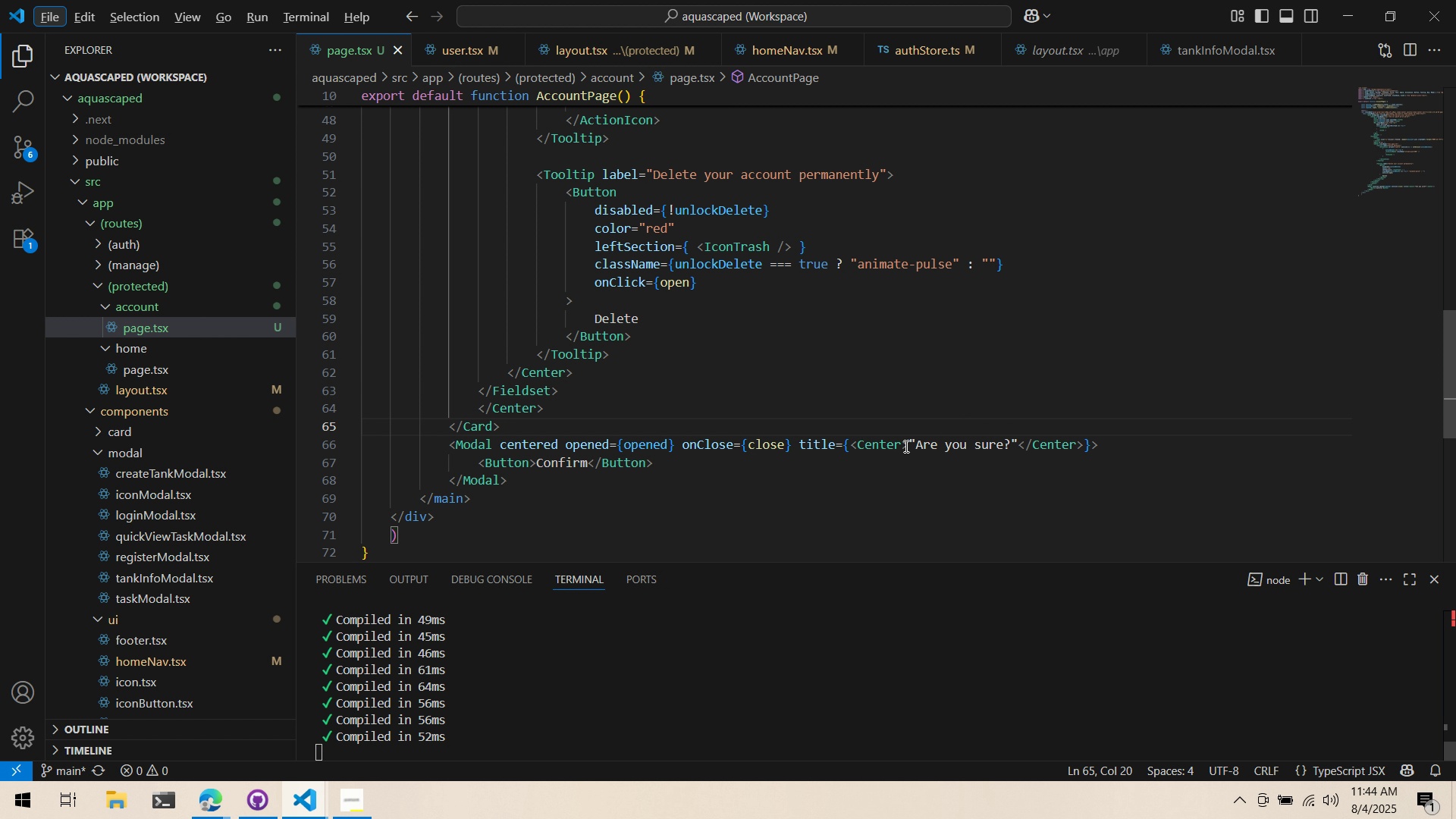 
key(Alt+AltLeft)
 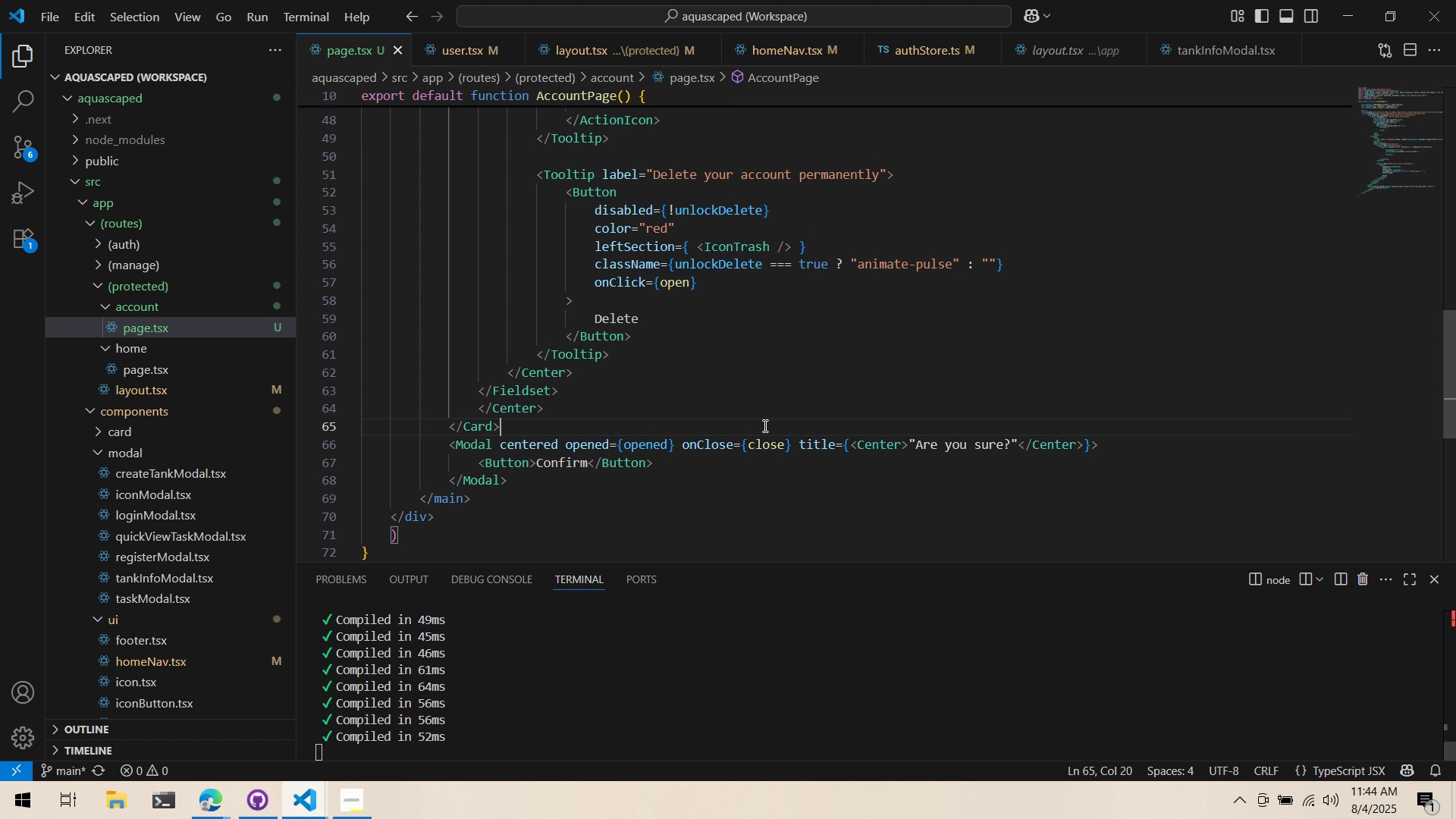 
key(Alt+Tab)
 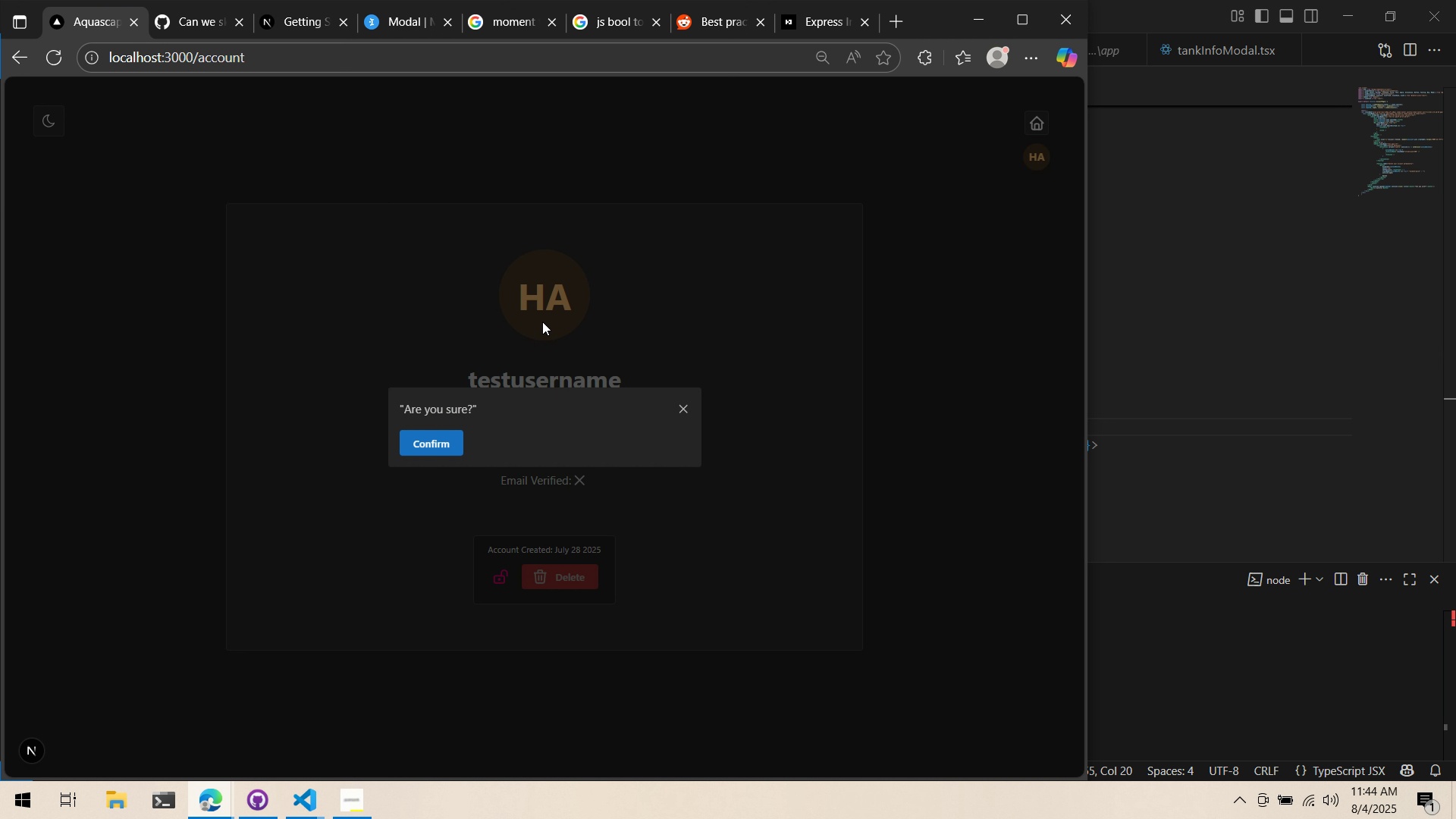 
left_click([547, 323])
 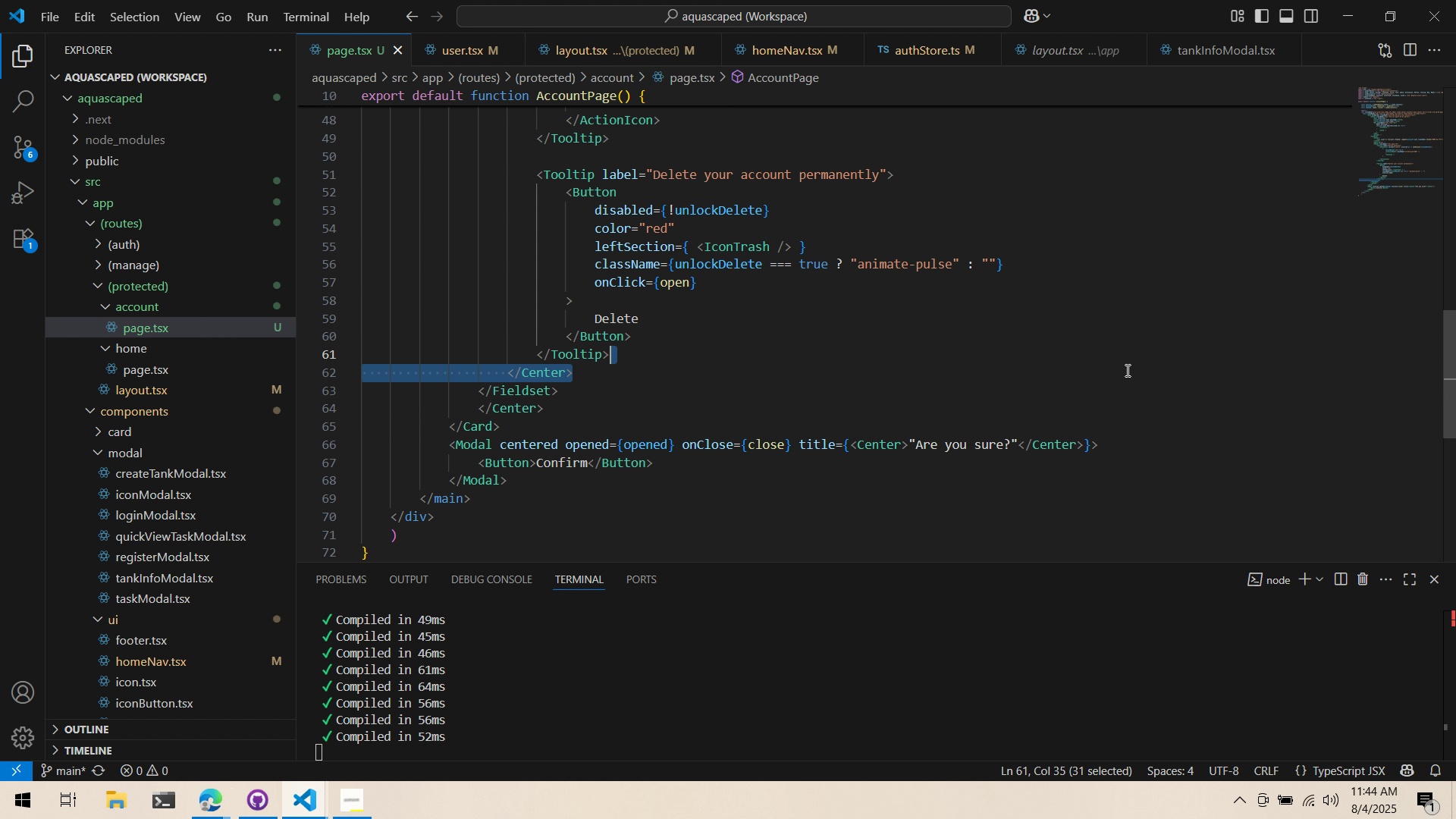 
key(Control+Z)
 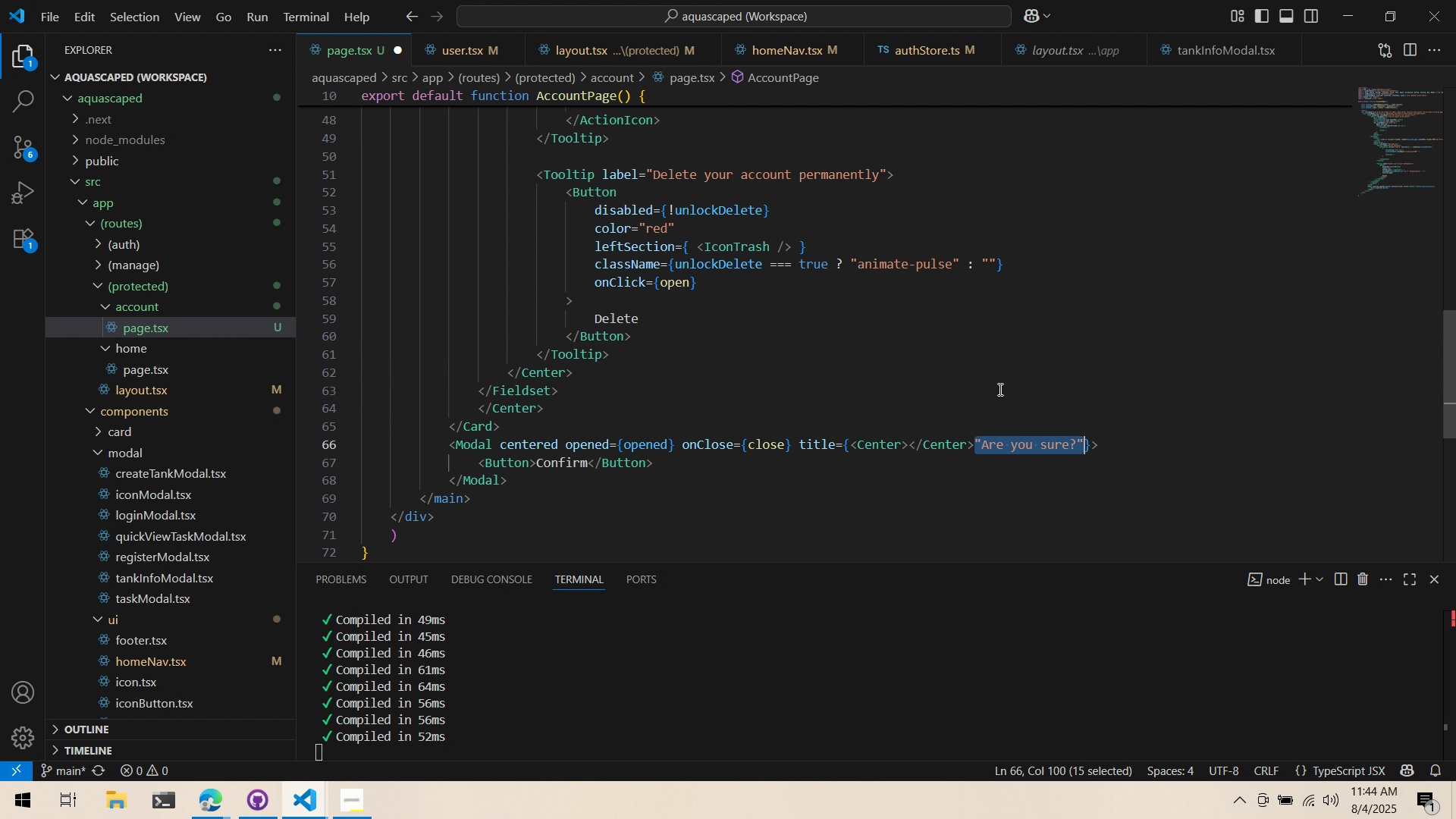 
key(Control+Z)
 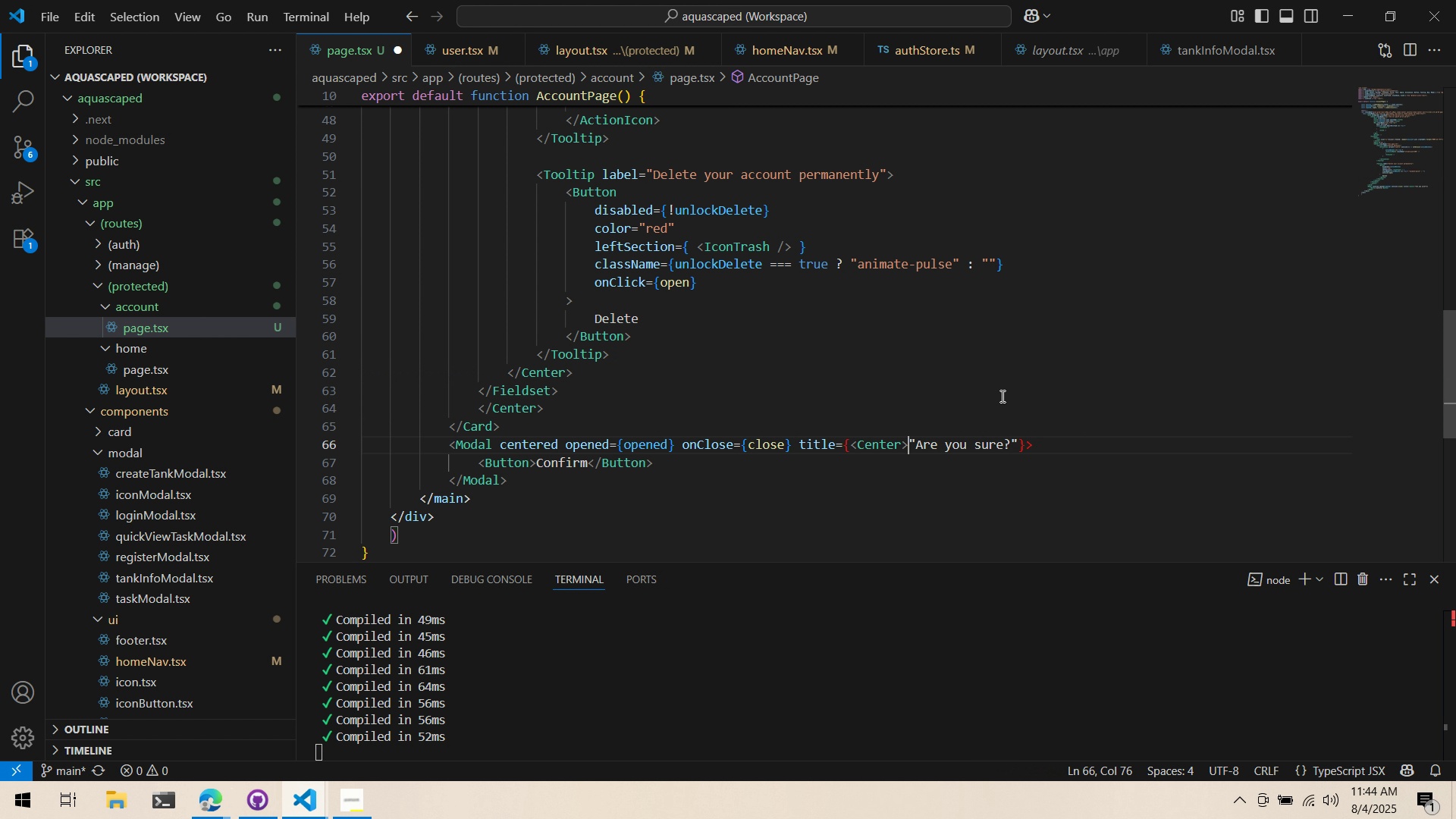 
key(Control+Z)
 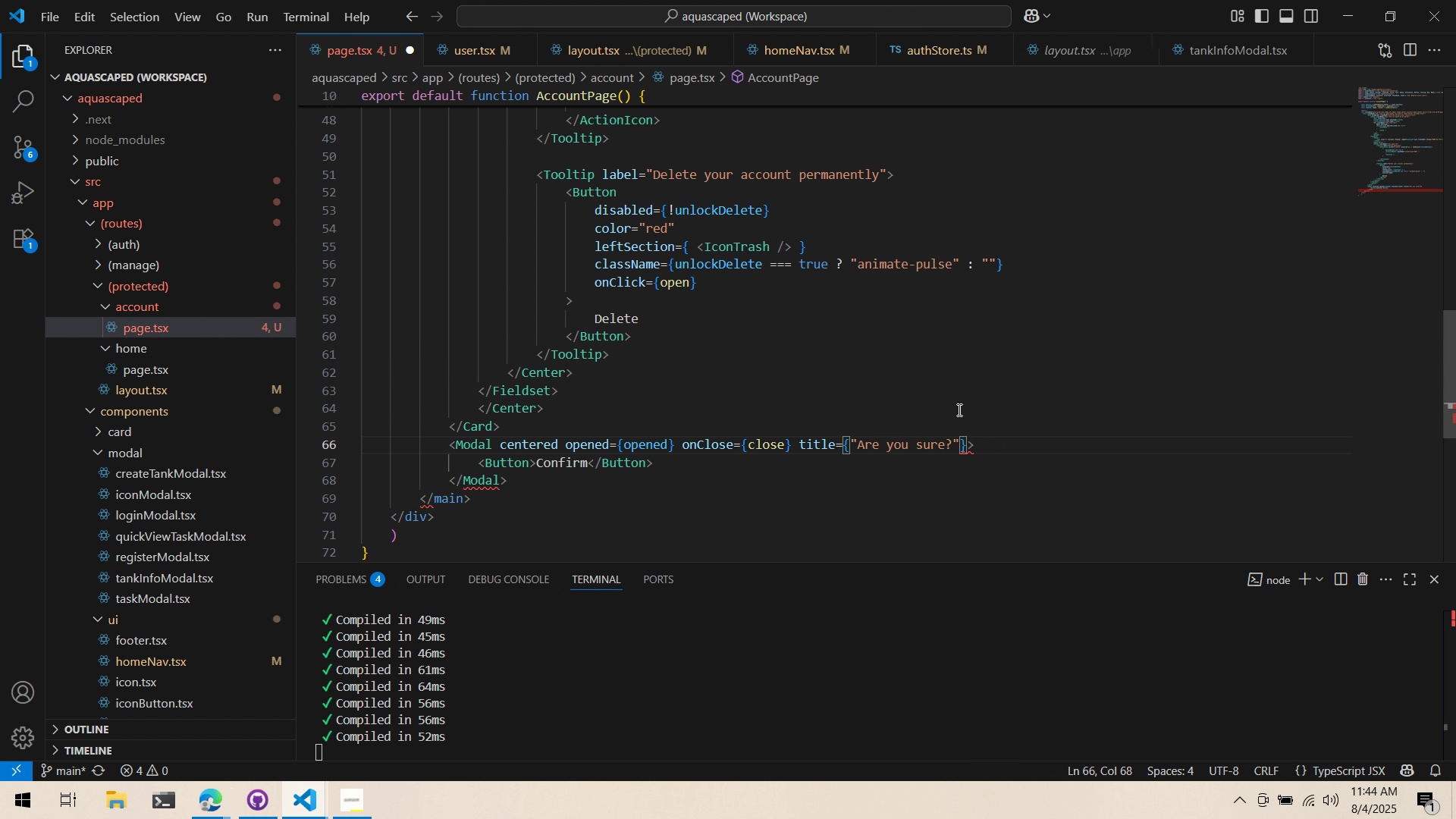 
hold_key(key=ControlLeft, duration=0.38)
 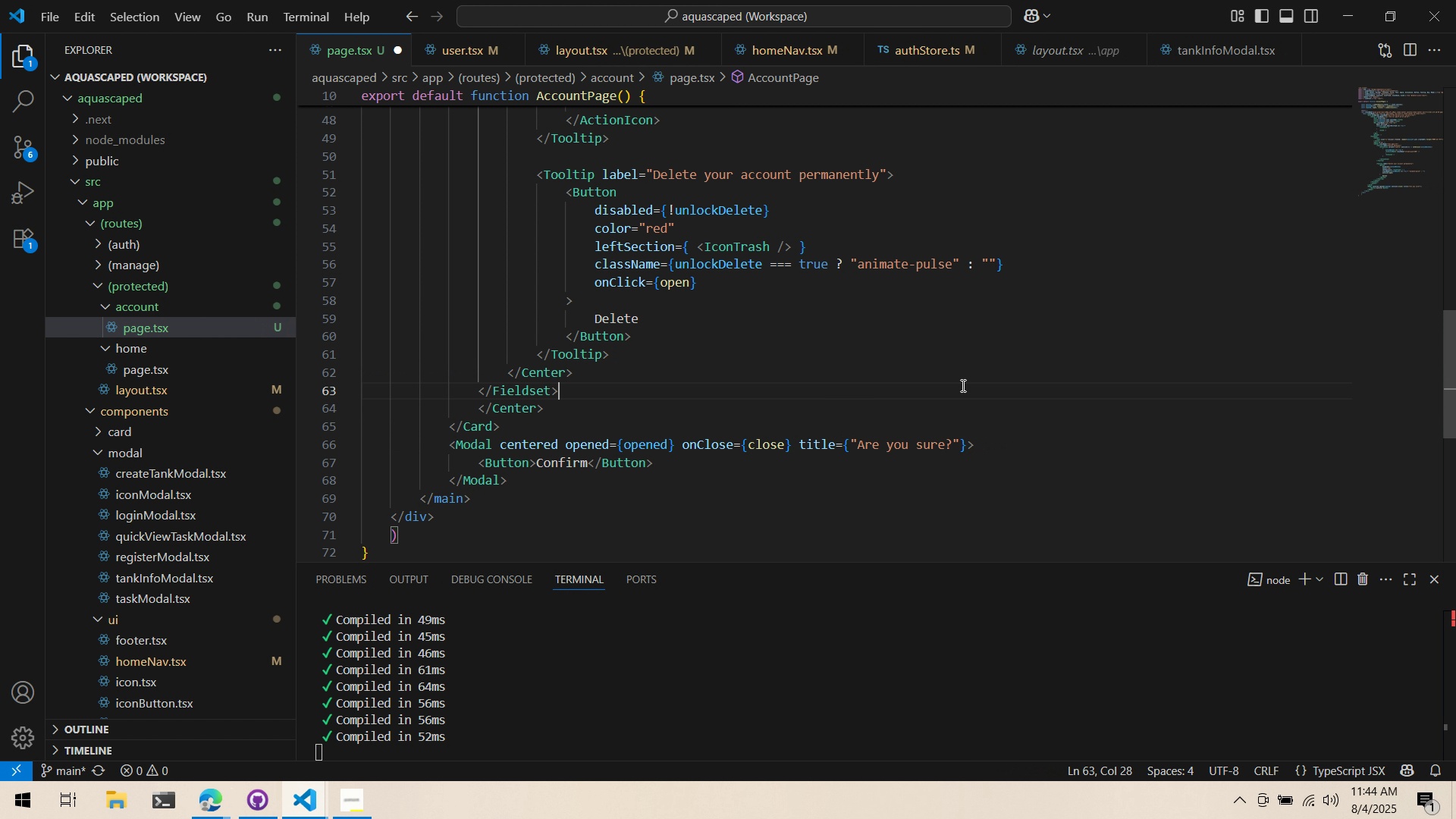 
left_click([962, 385])
 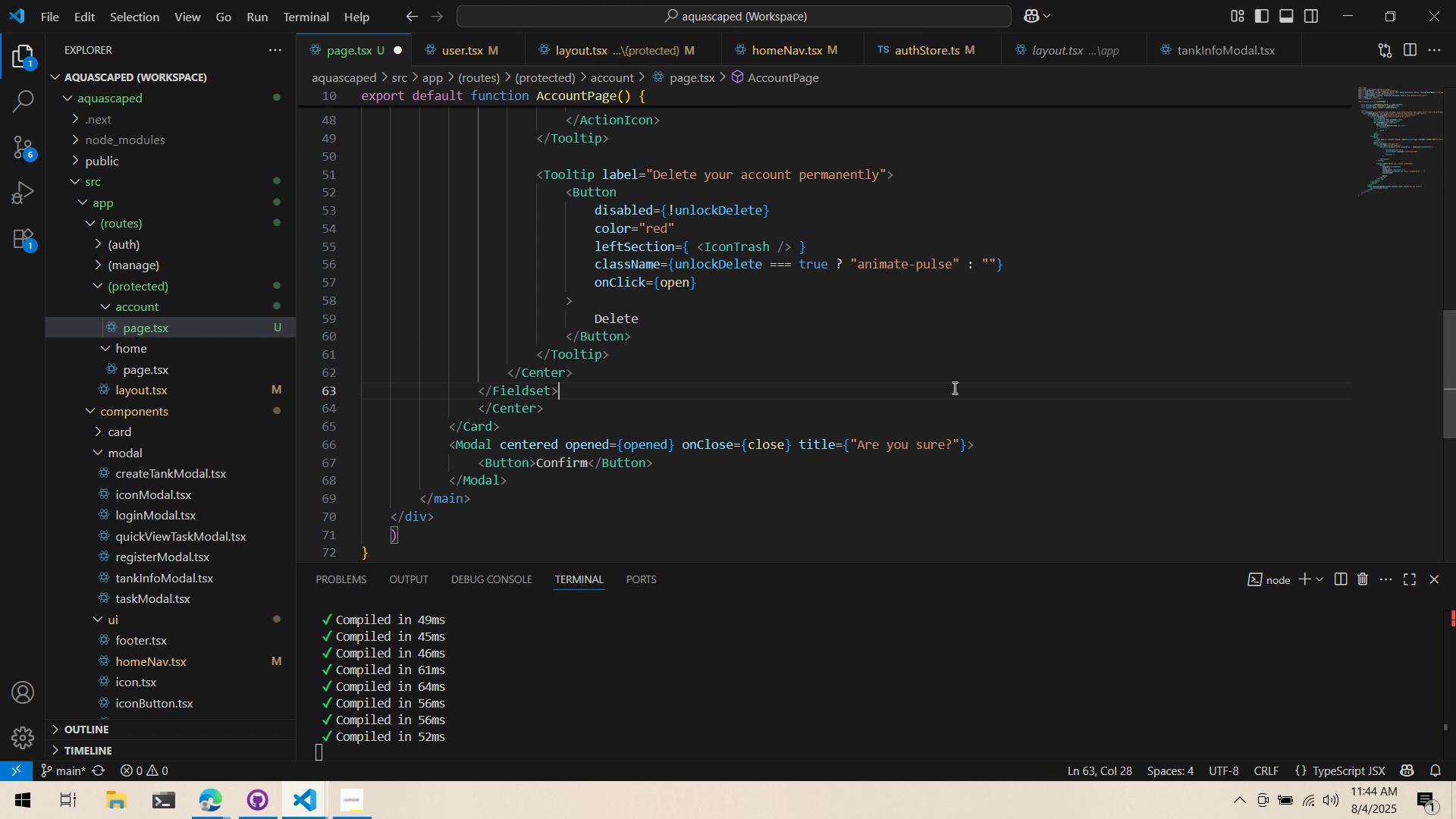 
key(Control+ControlLeft)
 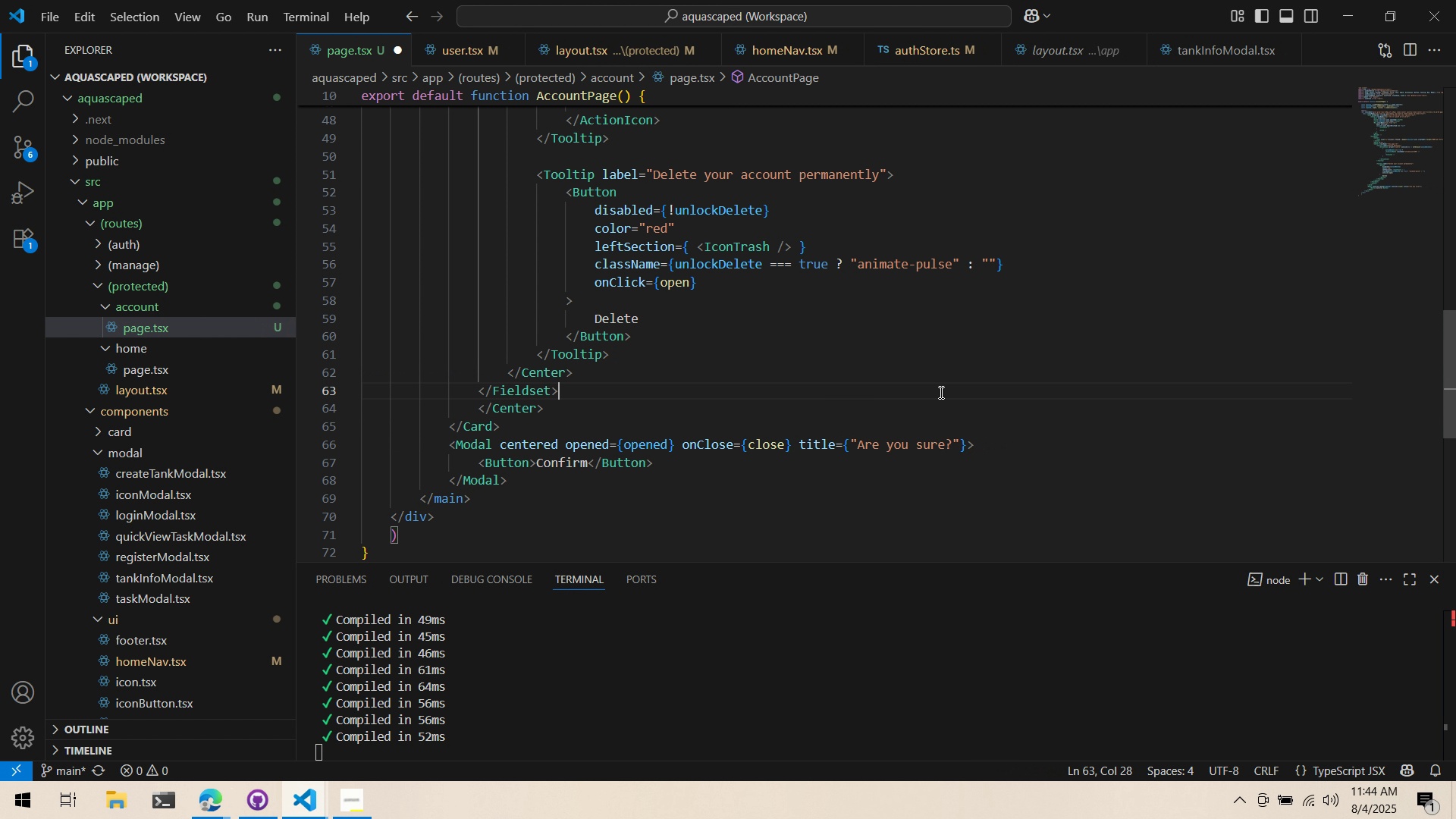 
key(Control+S)
 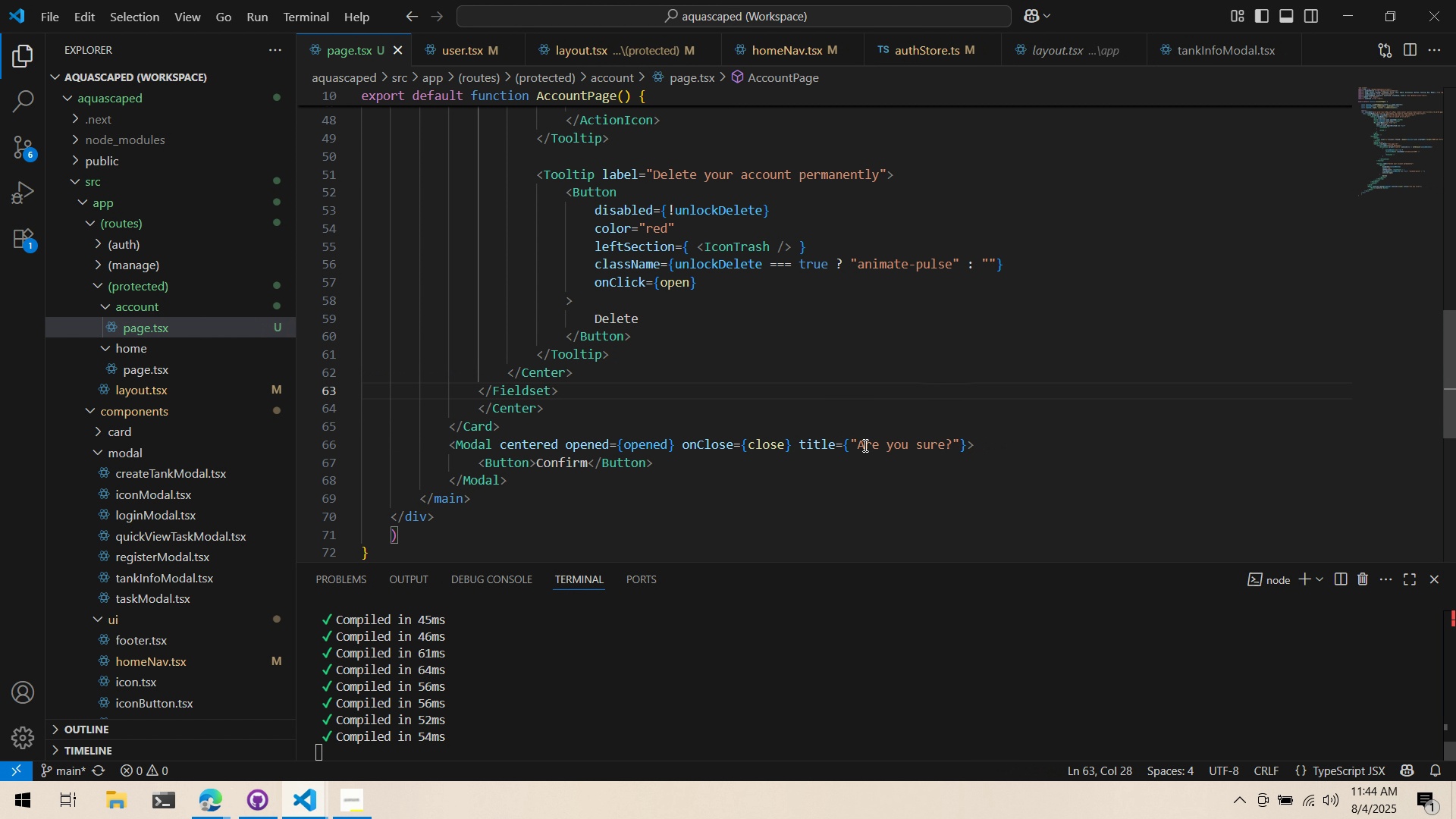 
key(Alt+AltLeft)
 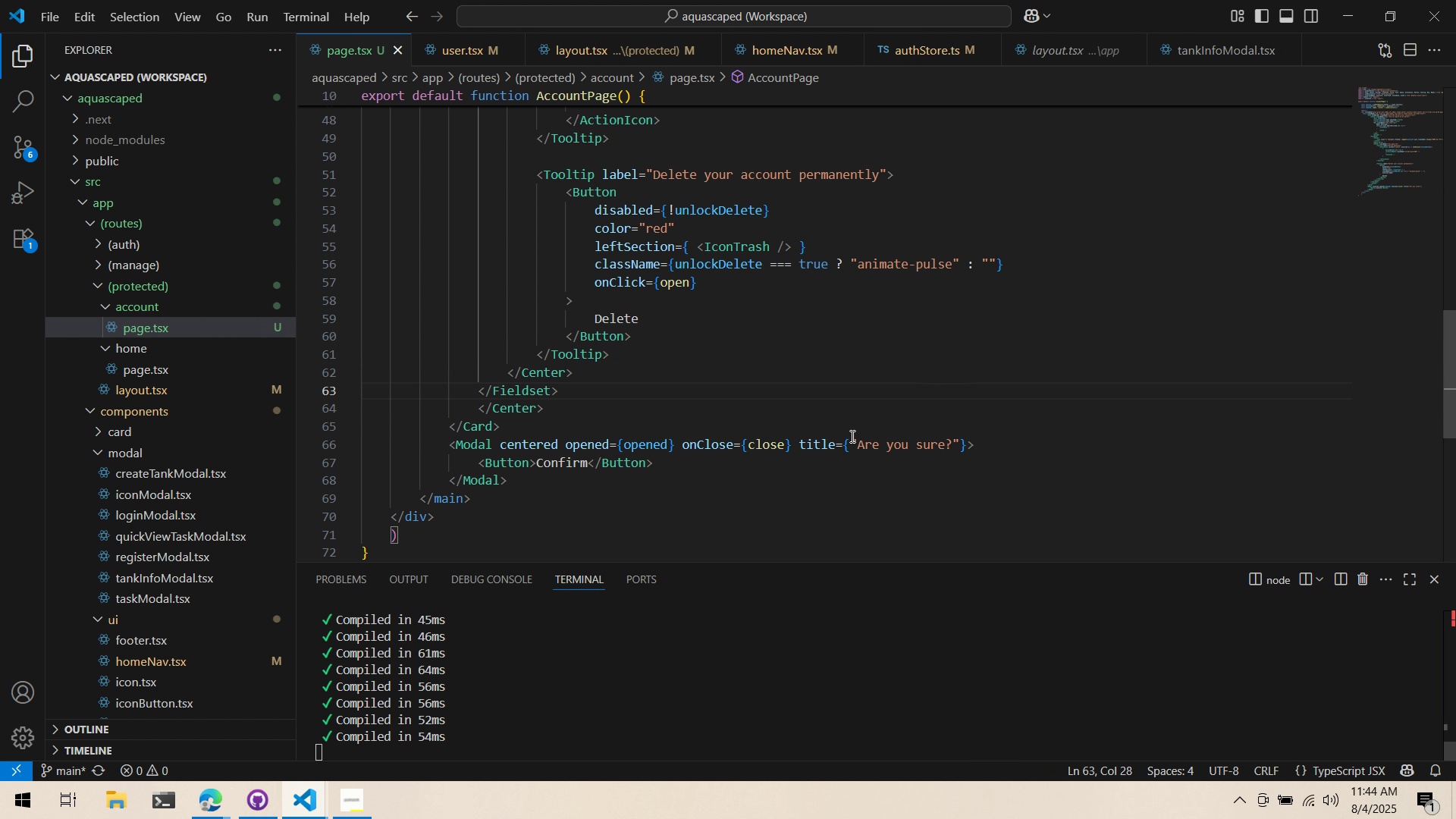 
key(Alt+Tab)
 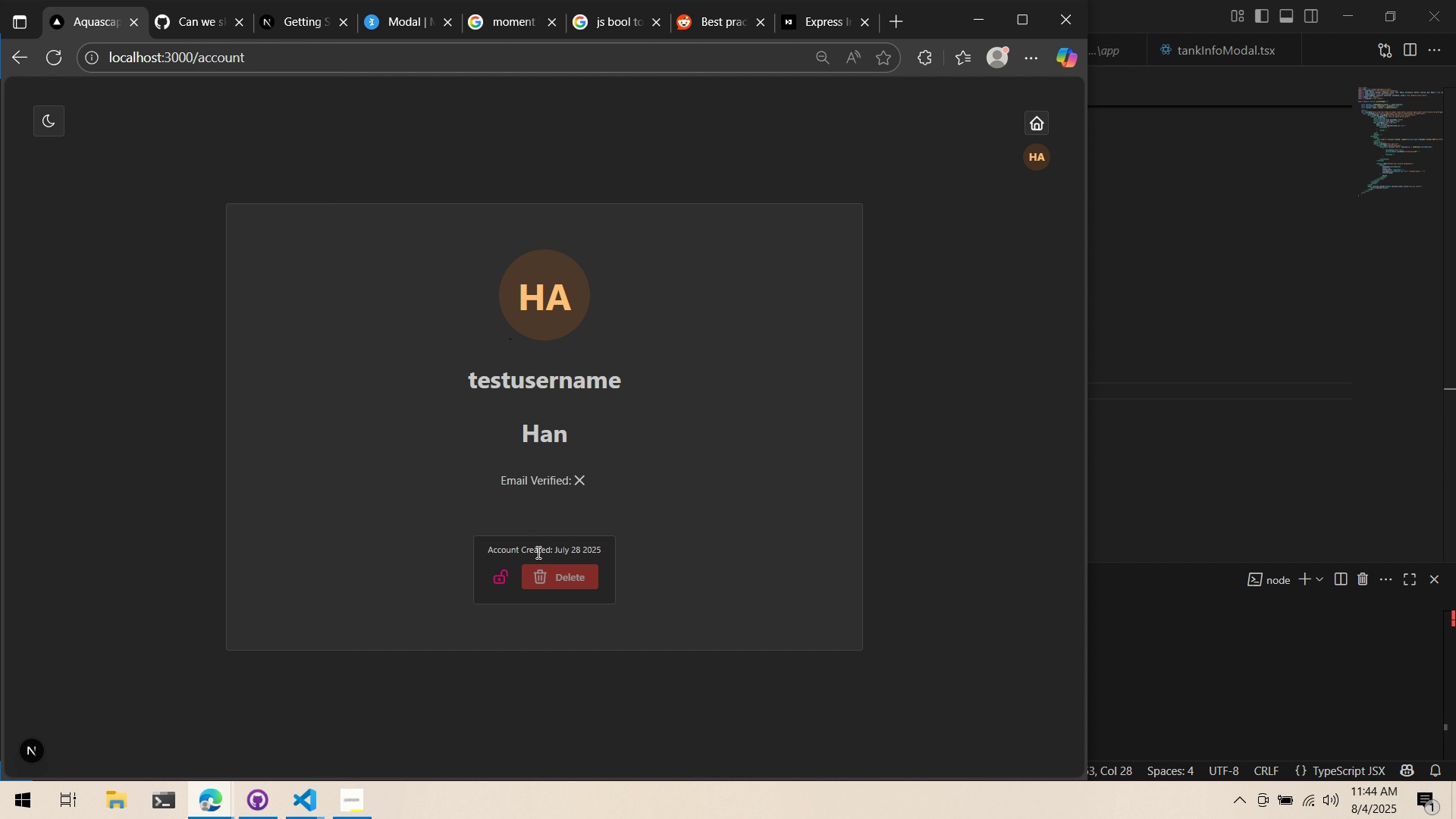 
left_click([573, 576])
 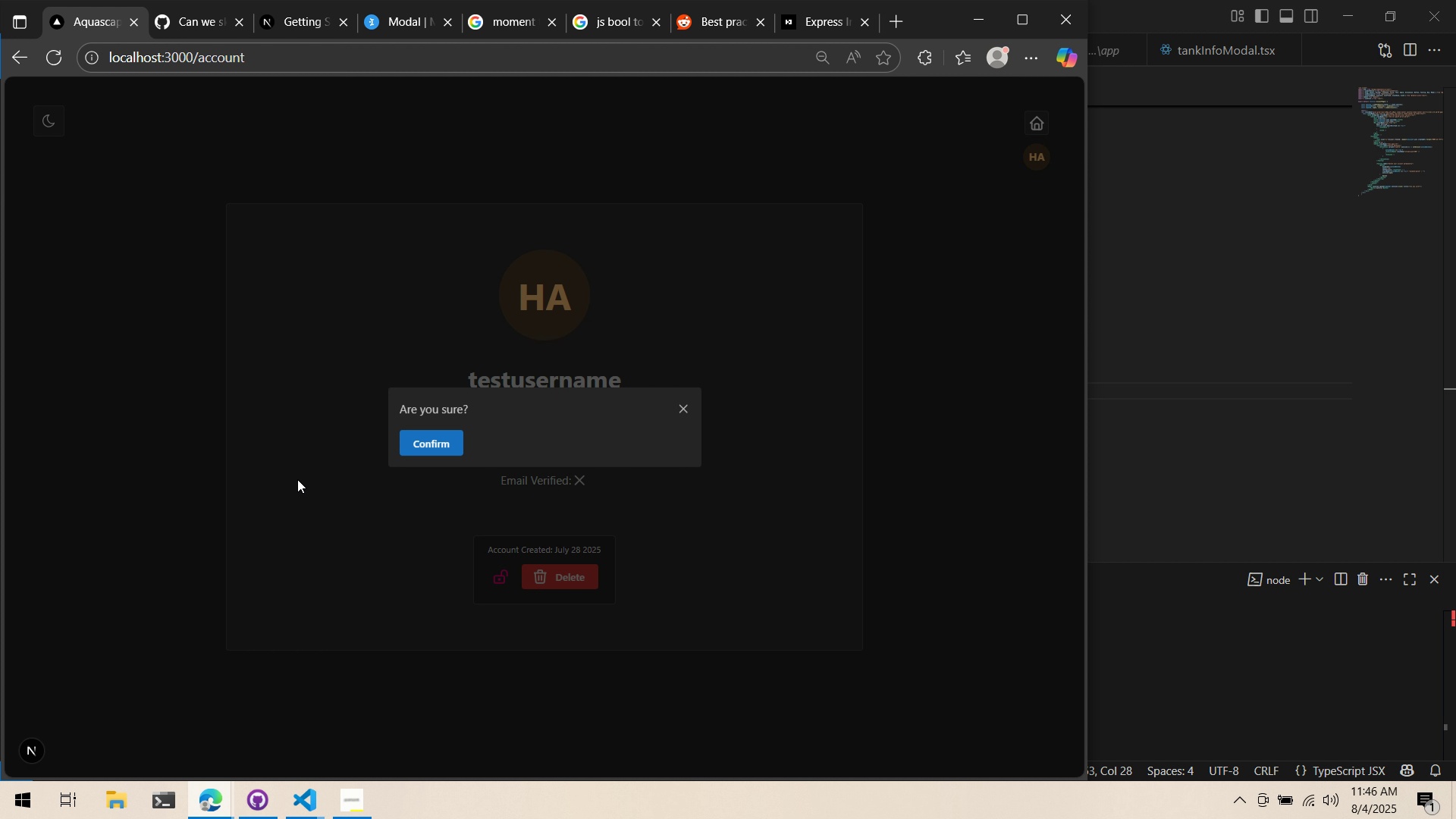 
wait(77.36)
 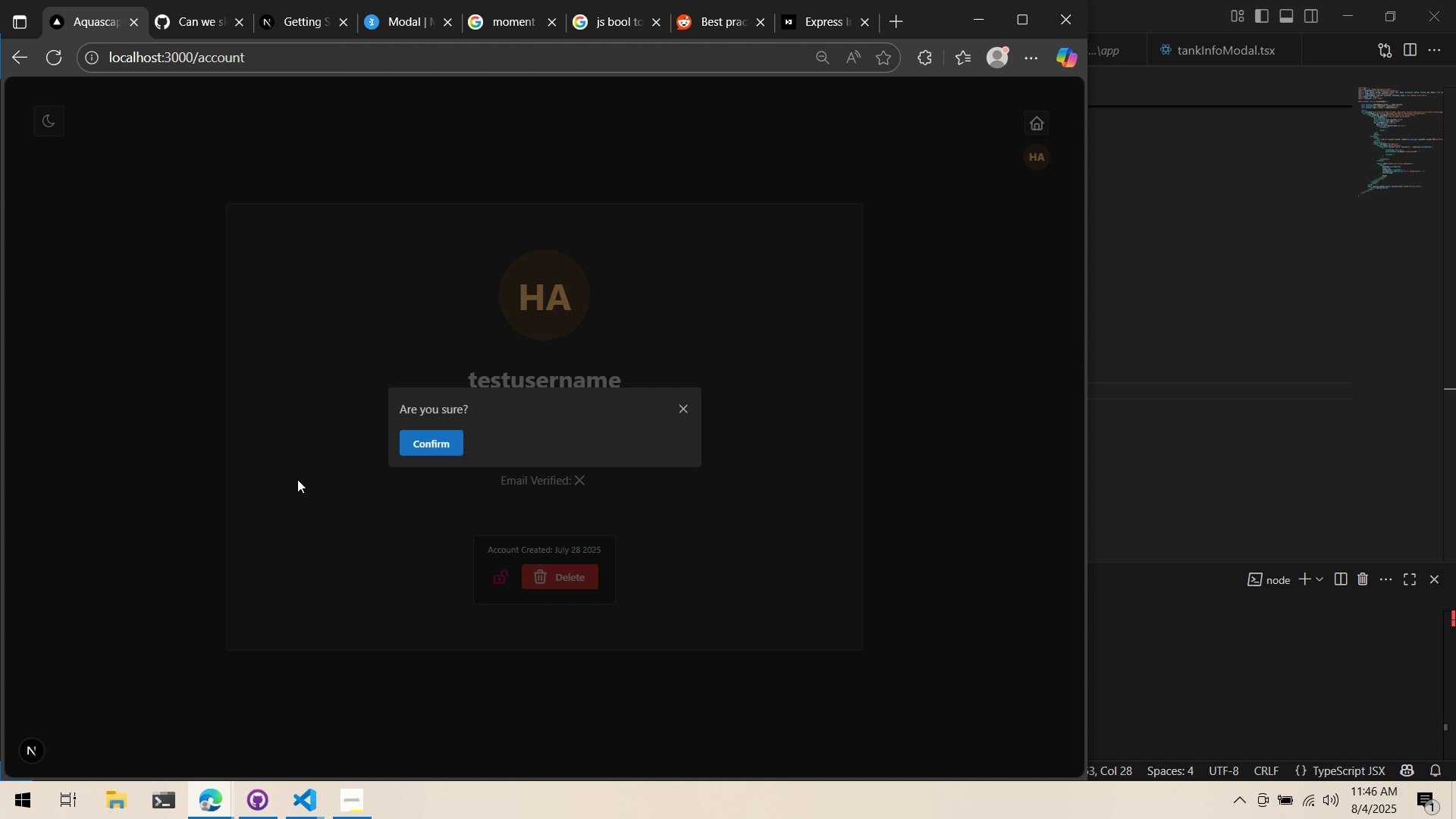 
left_click([297, 474])
 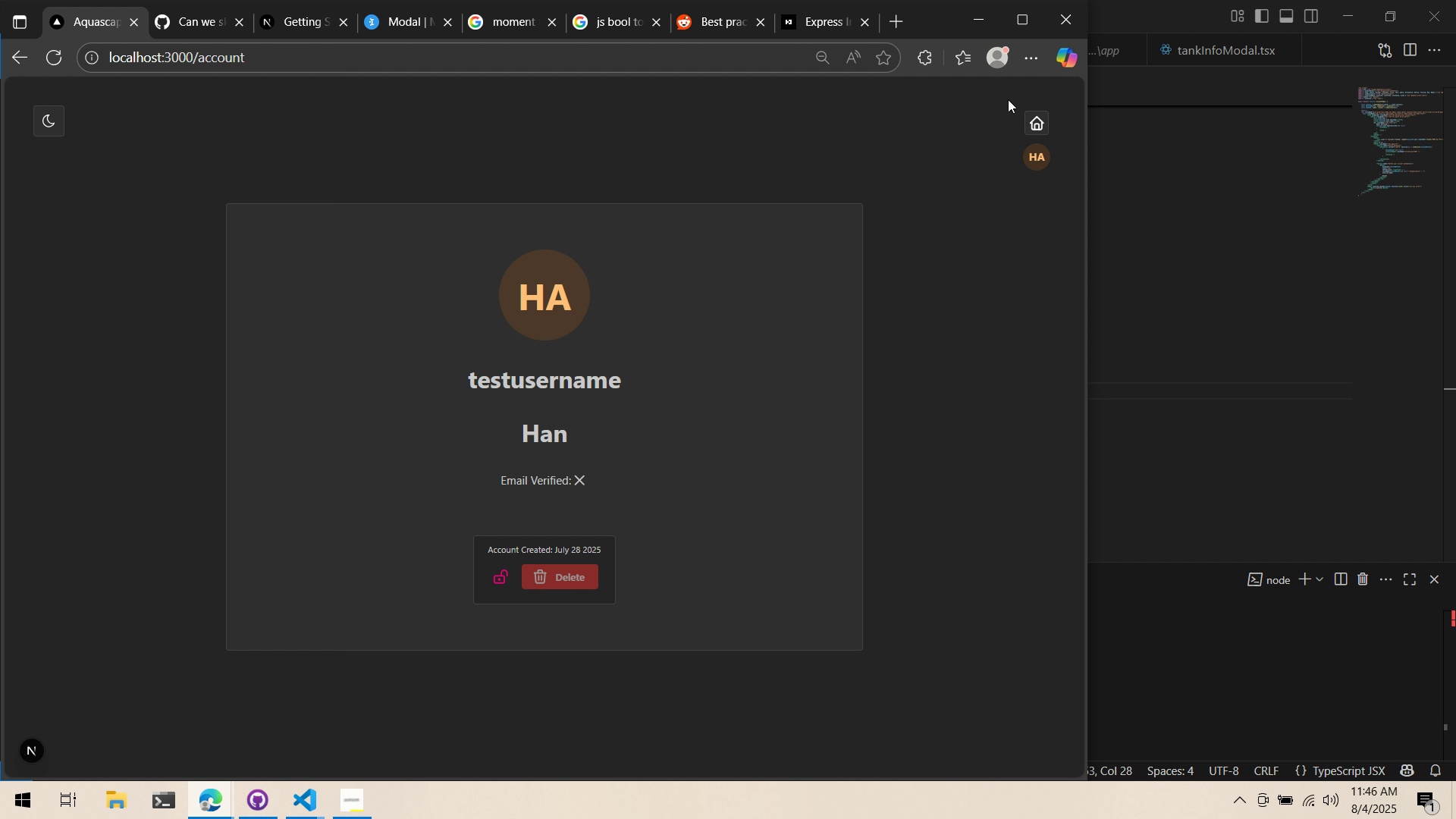 
left_click([1040, 124])
 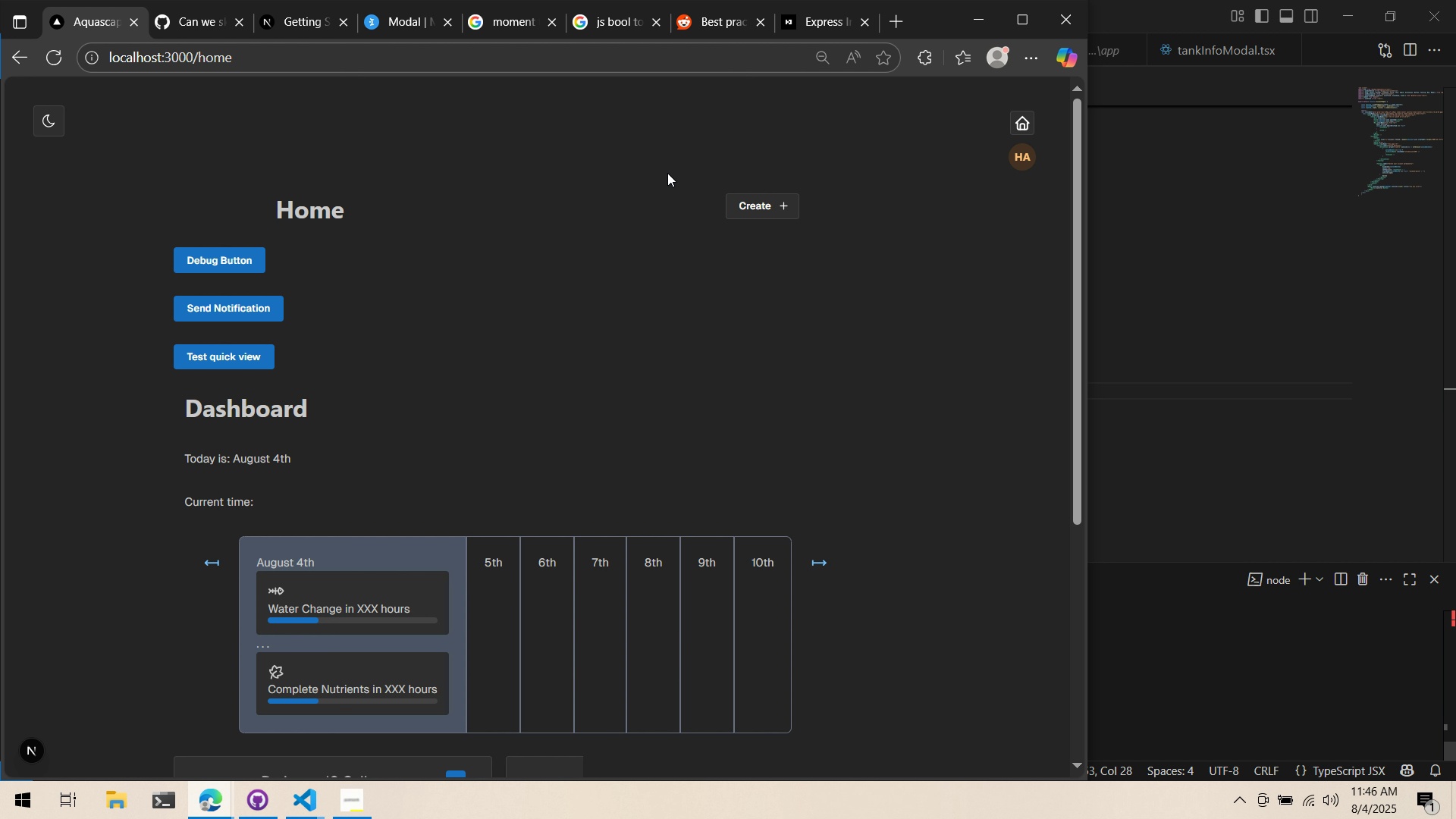 
scroll: coordinate [692, 219], scroll_direction: down, amount: 4.0
 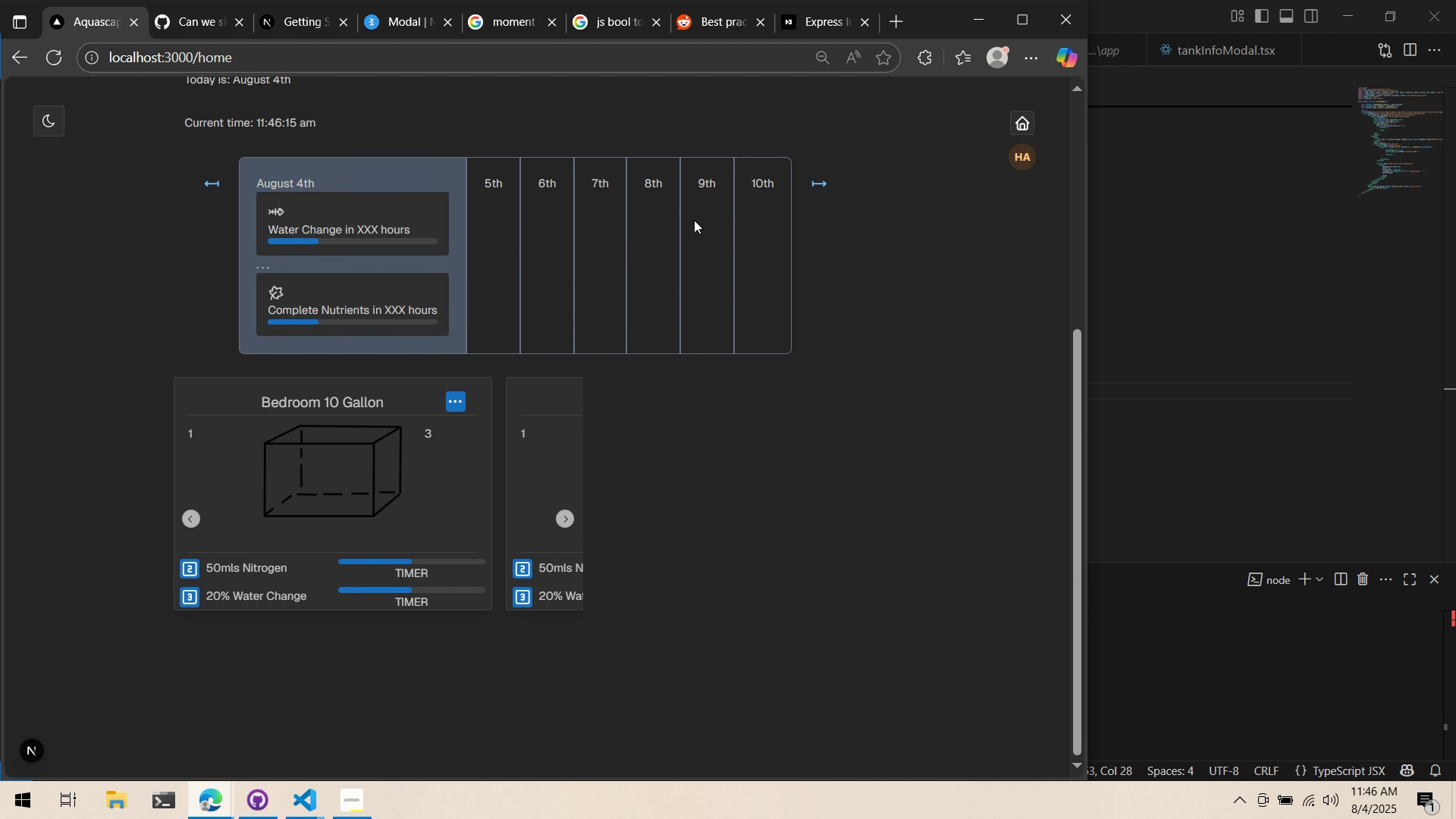 
scroll: coordinate [695, 240], scroll_direction: up, amount: 6.0
 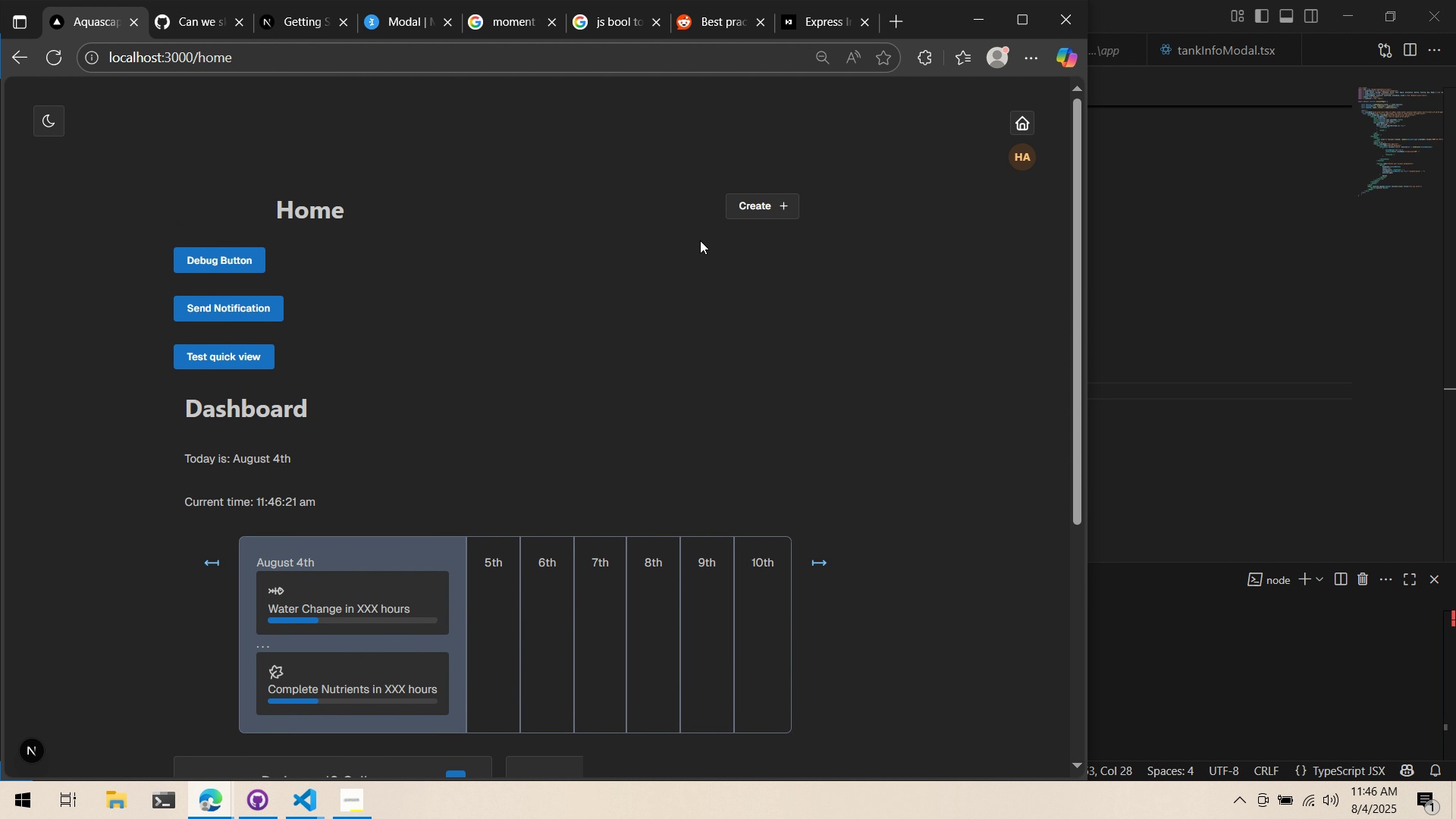 
wait(5.78)
 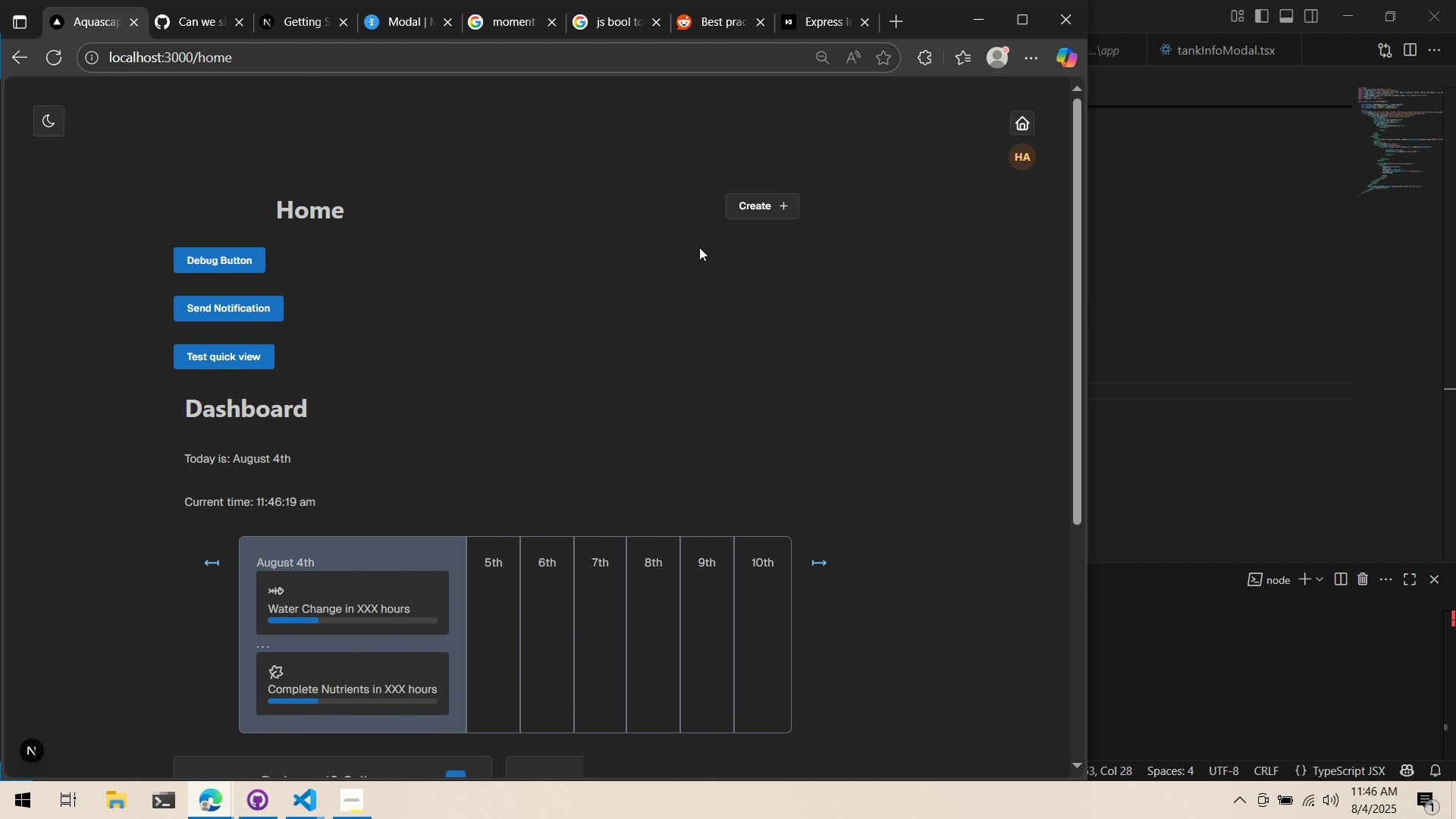 
left_click([1015, 131])
 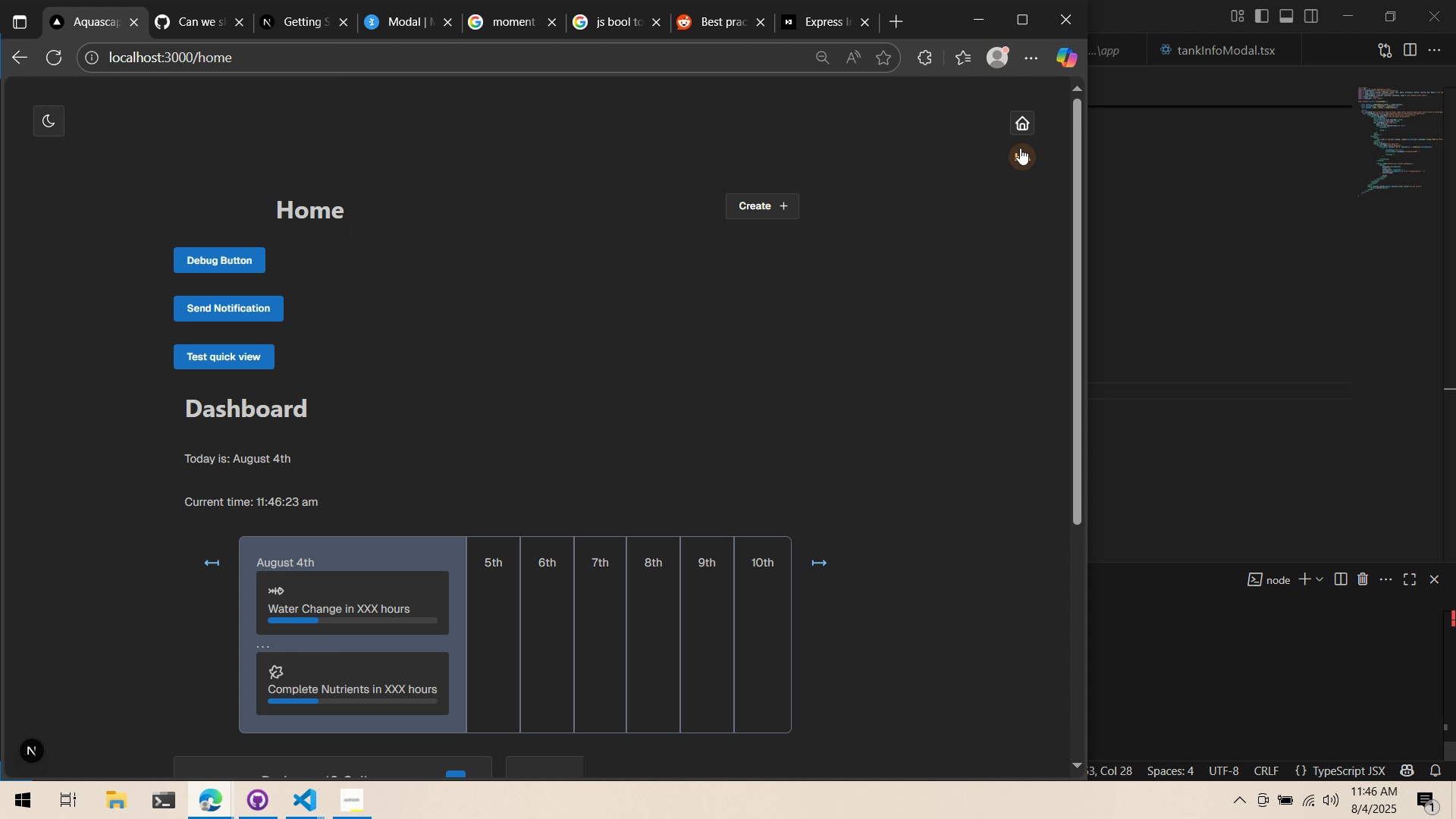 
left_click([1019, 147])
 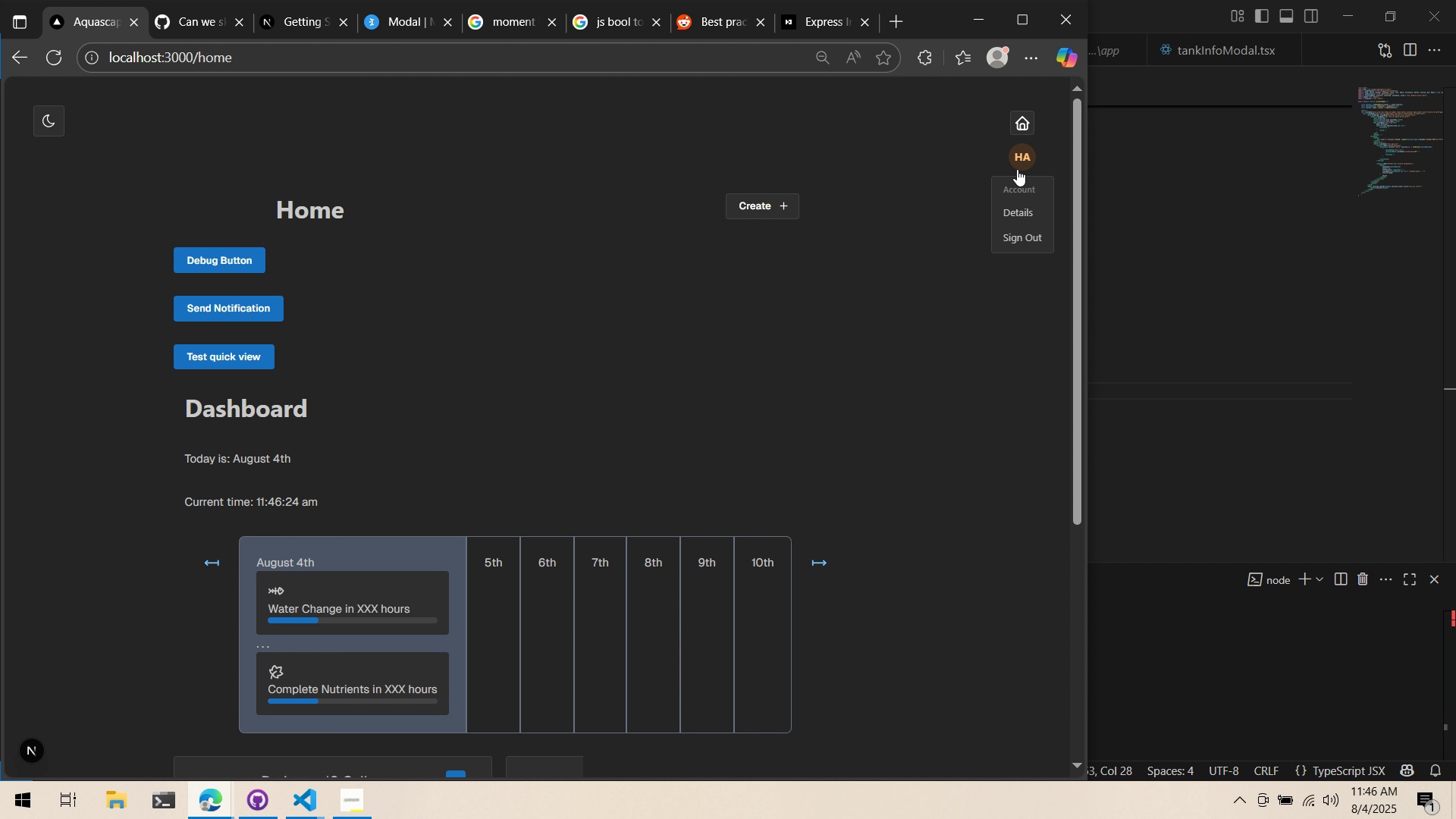 
left_click_drag(start_coordinate=[1028, 212], to_coordinate=[1026, 202])
 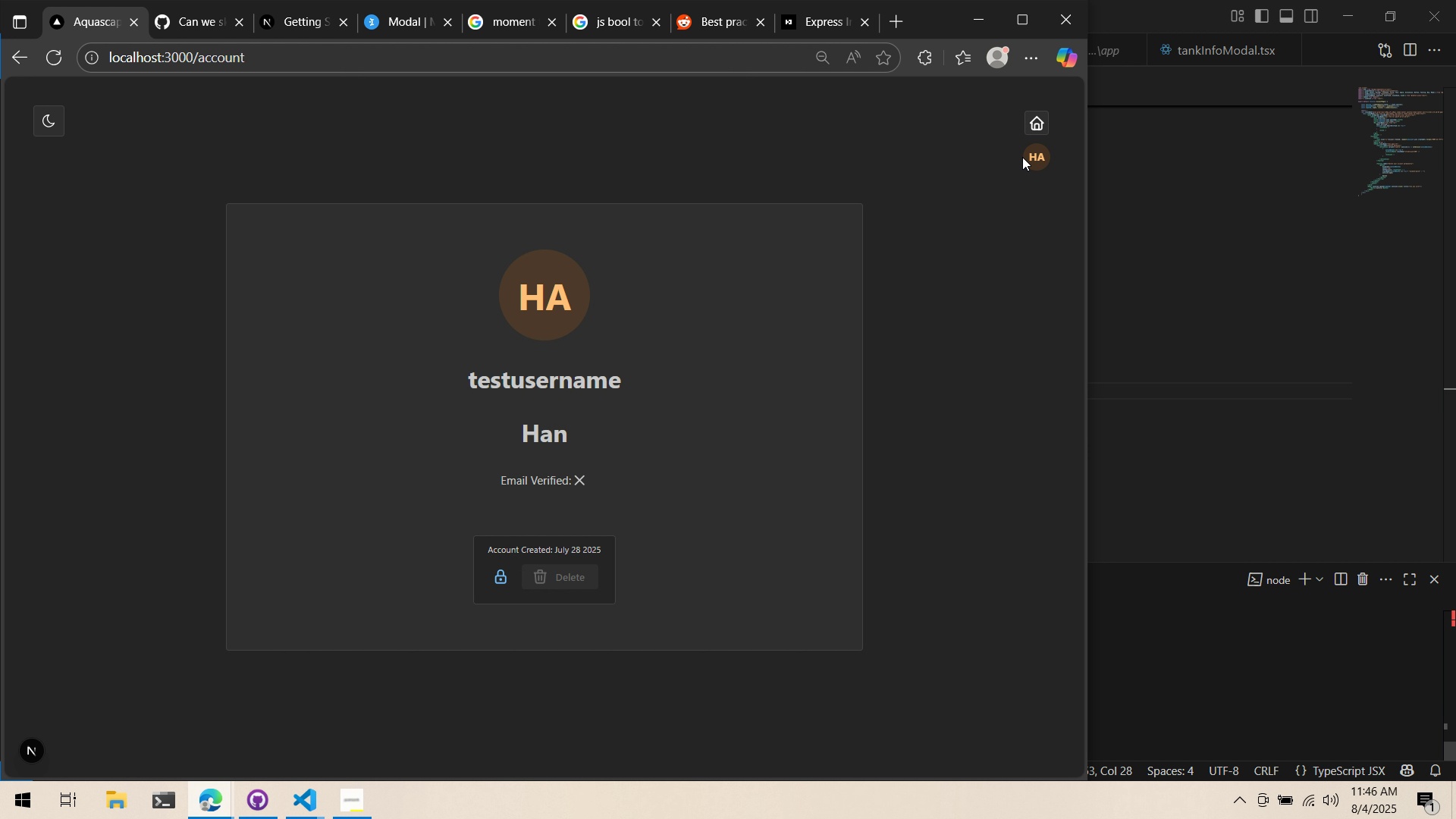 
left_click([1029, 152])
 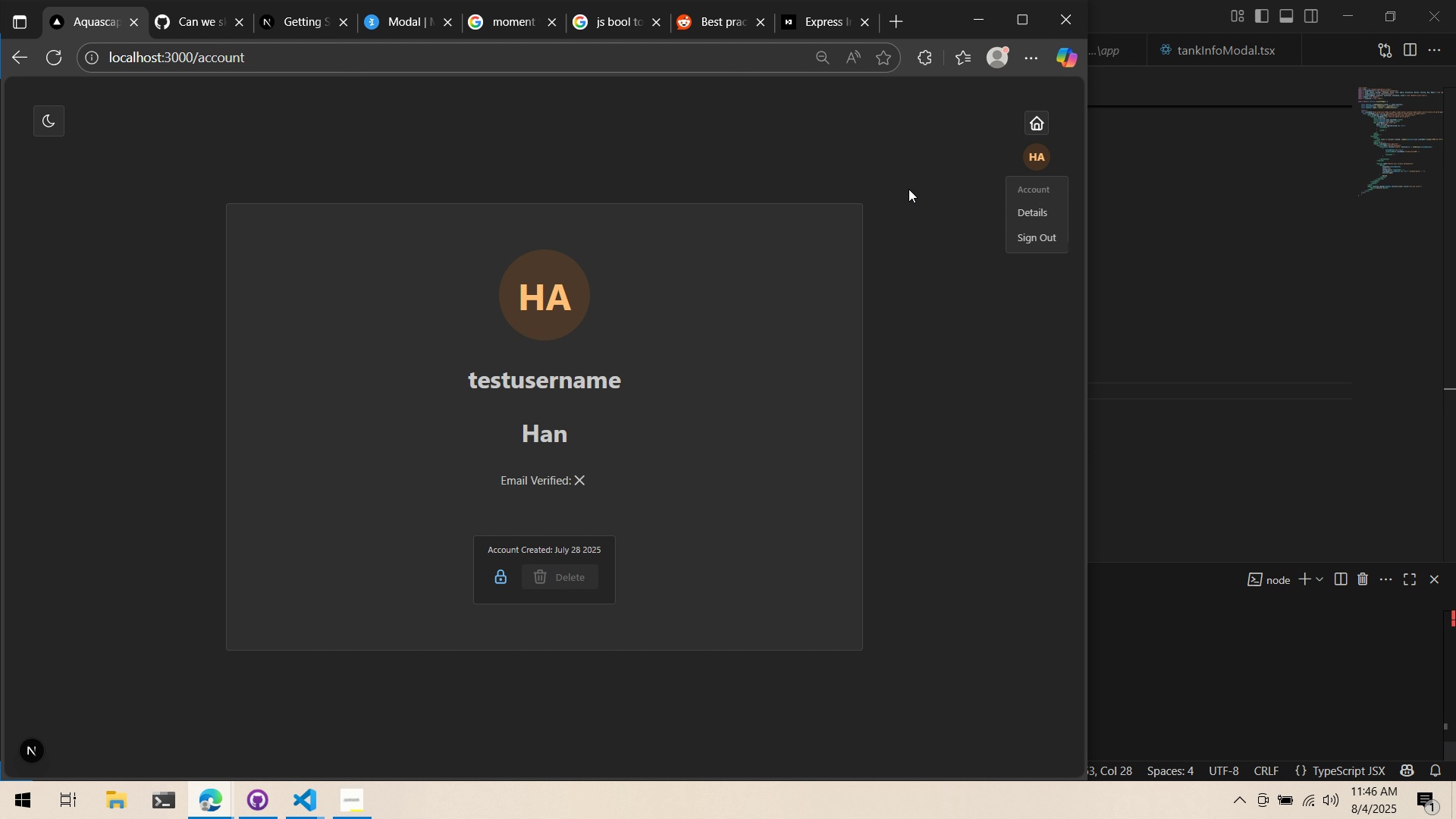 
left_click([905, 190])
 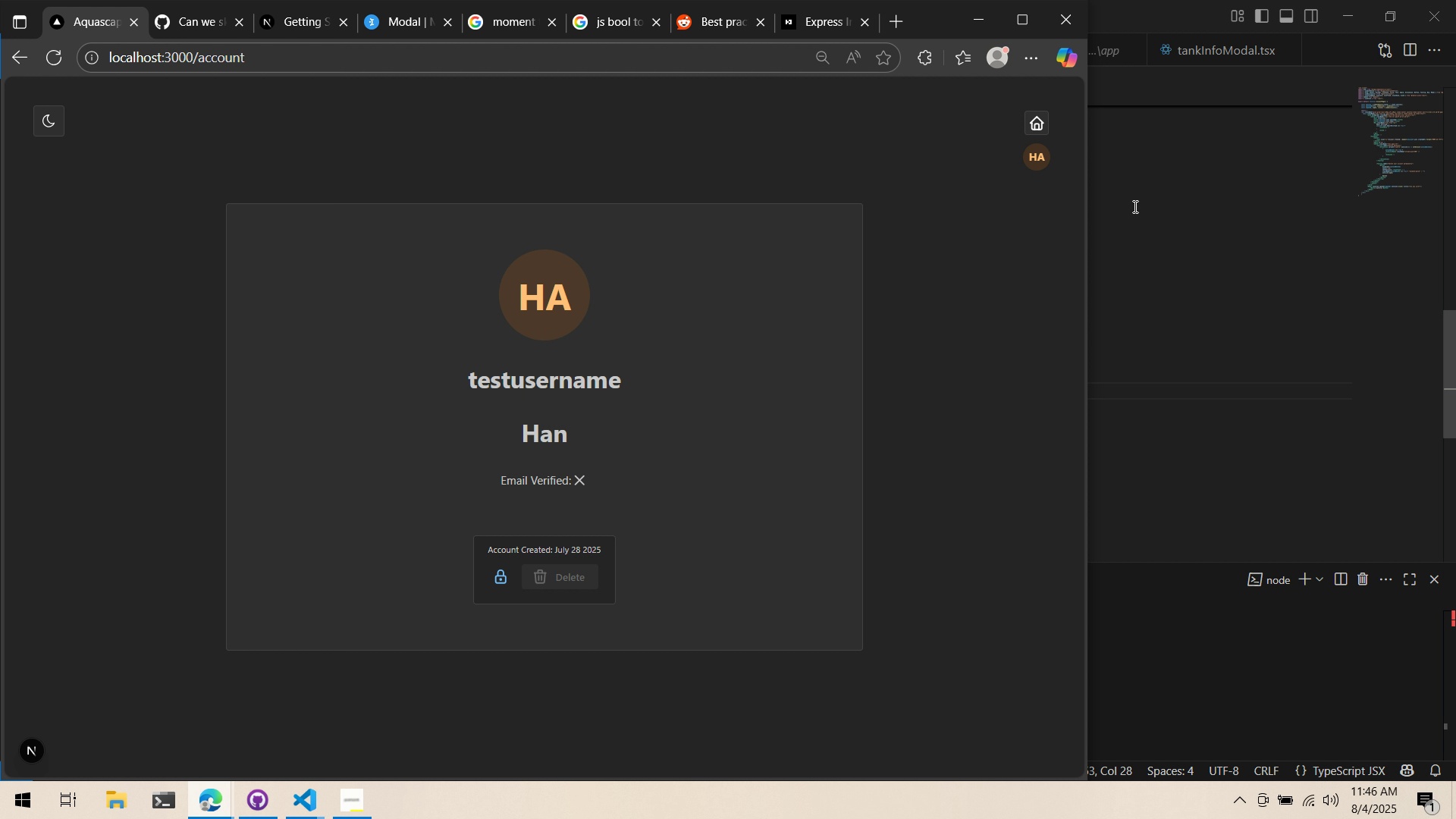 
left_click([1134, 206])
 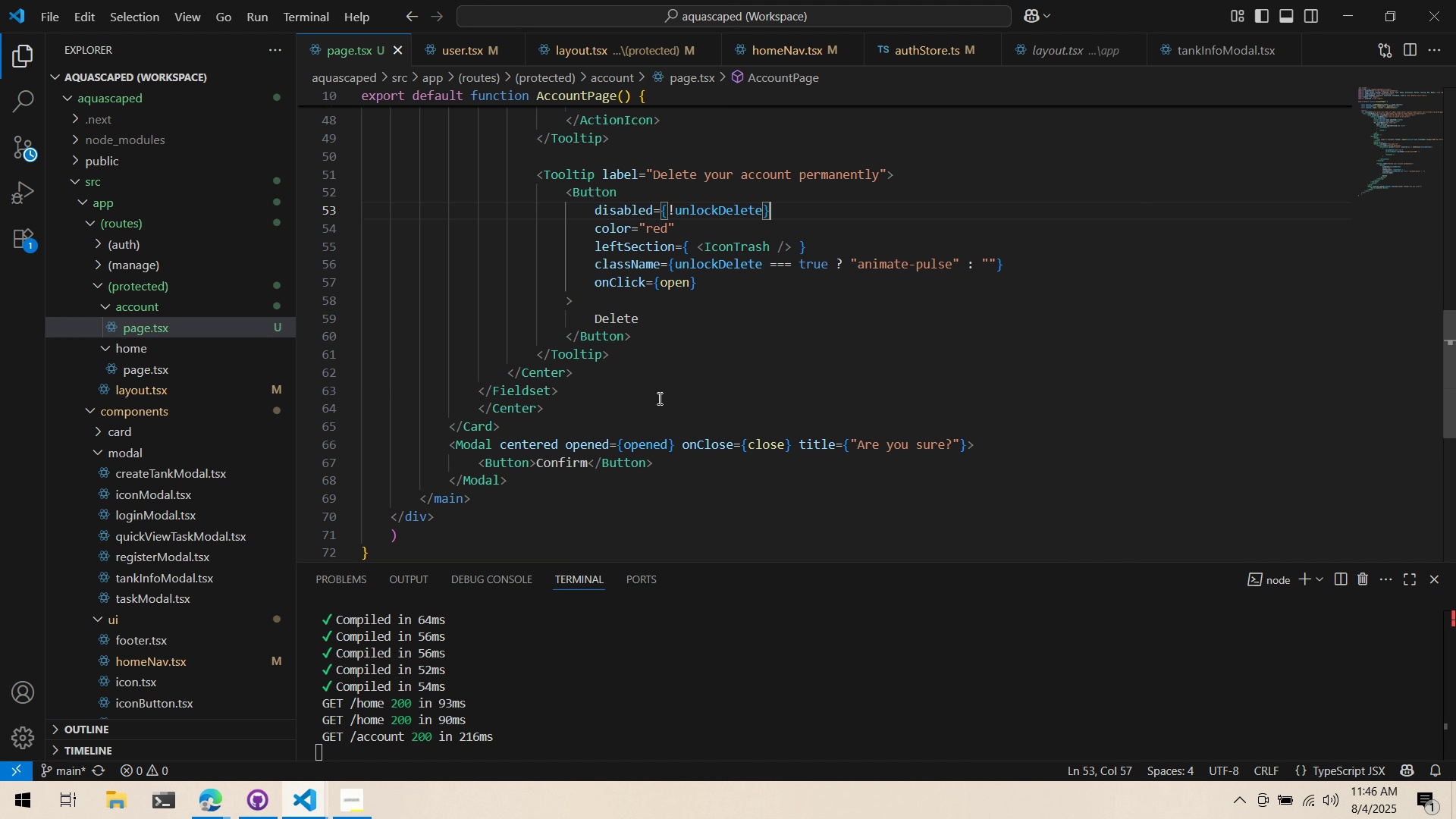 
scroll: coordinate [659, 360], scroll_direction: down, amount: 1.0
 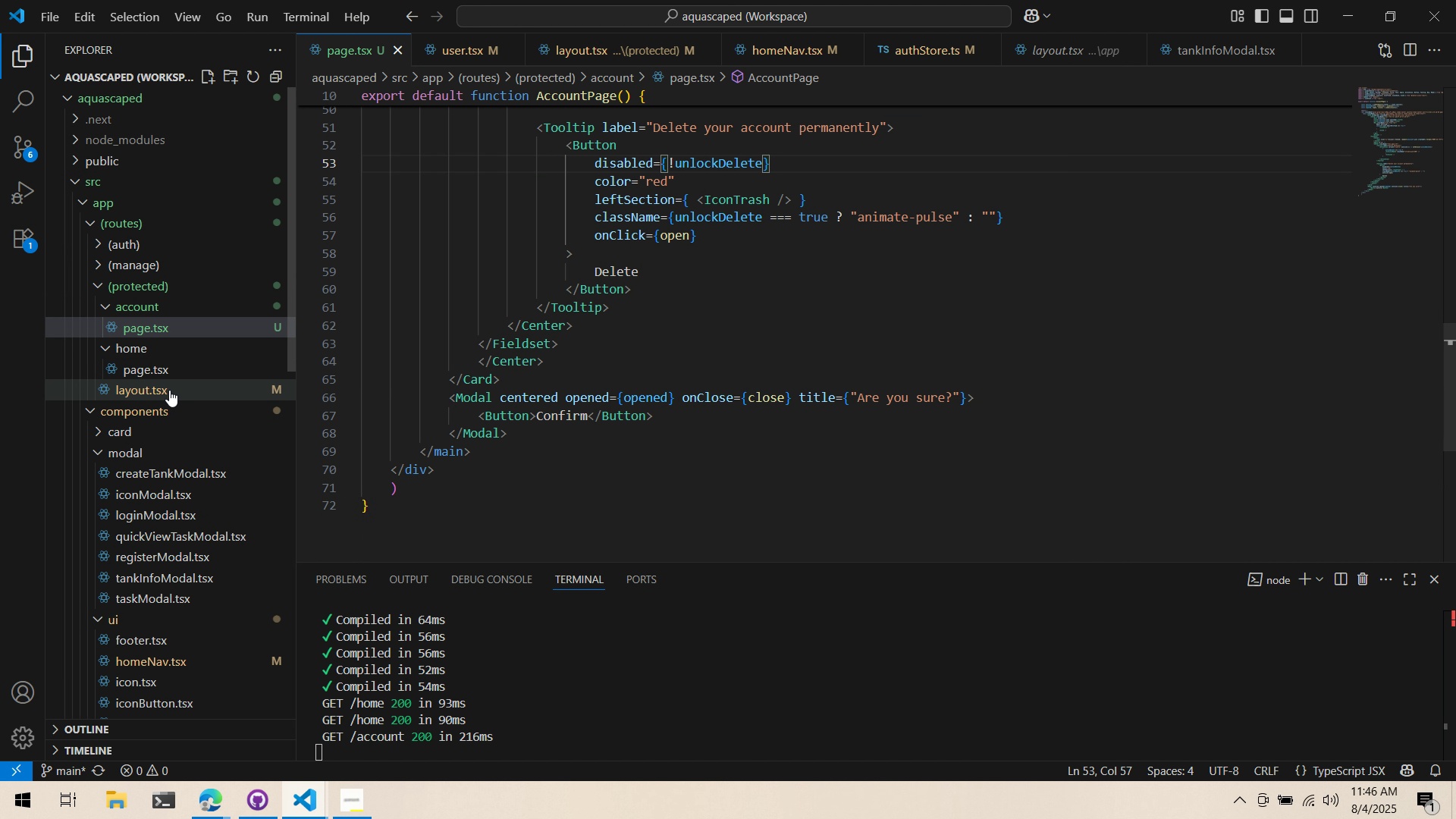 
left_click([177, 392])
 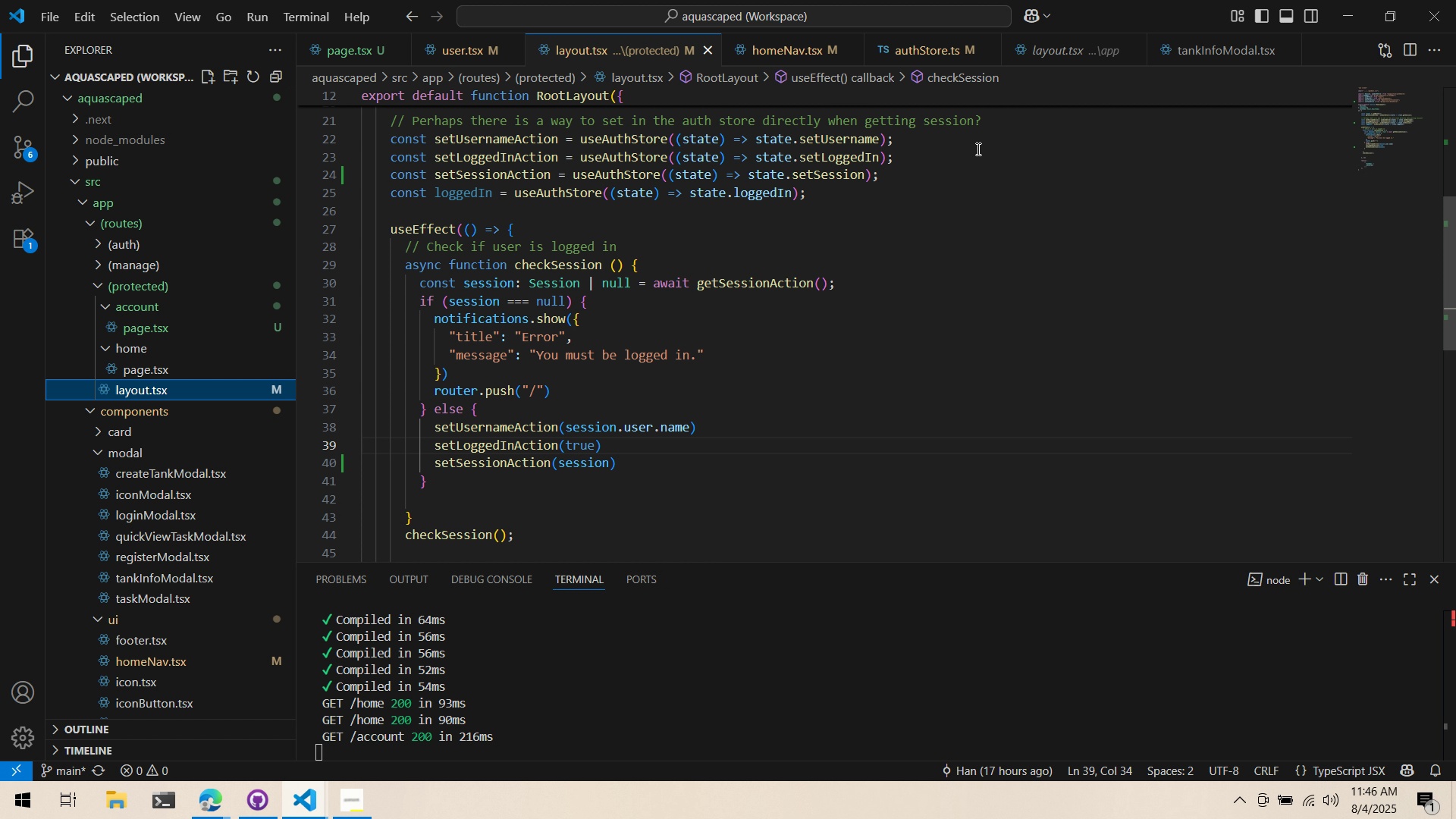 
left_click([798, 52])
 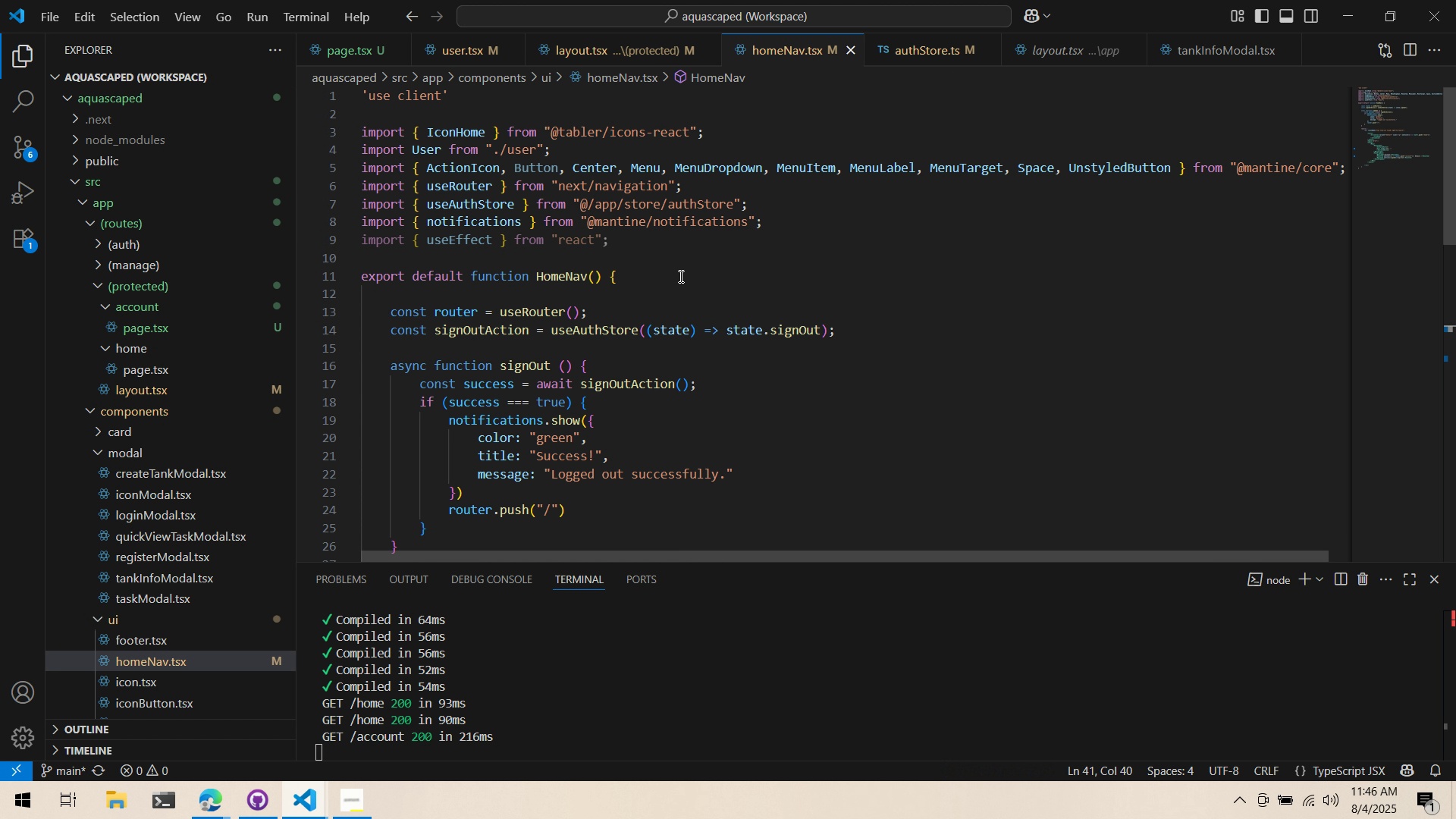 
scroll: coordinate [681, 265], scroll_direction: down, amount: 12.0
 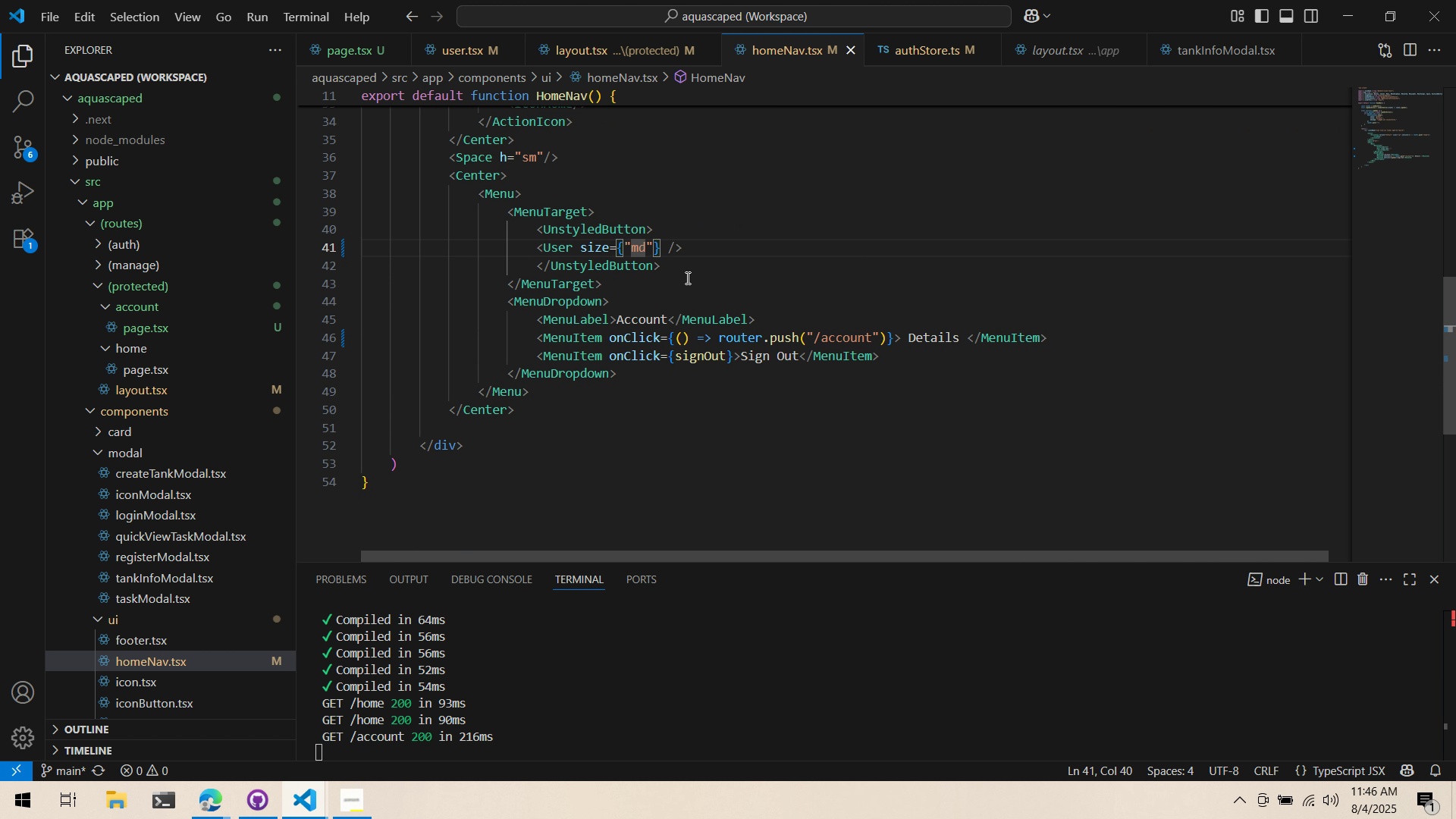 
scroll: coordinate [670, 263], scroll_direction: up, amount: 2.0
 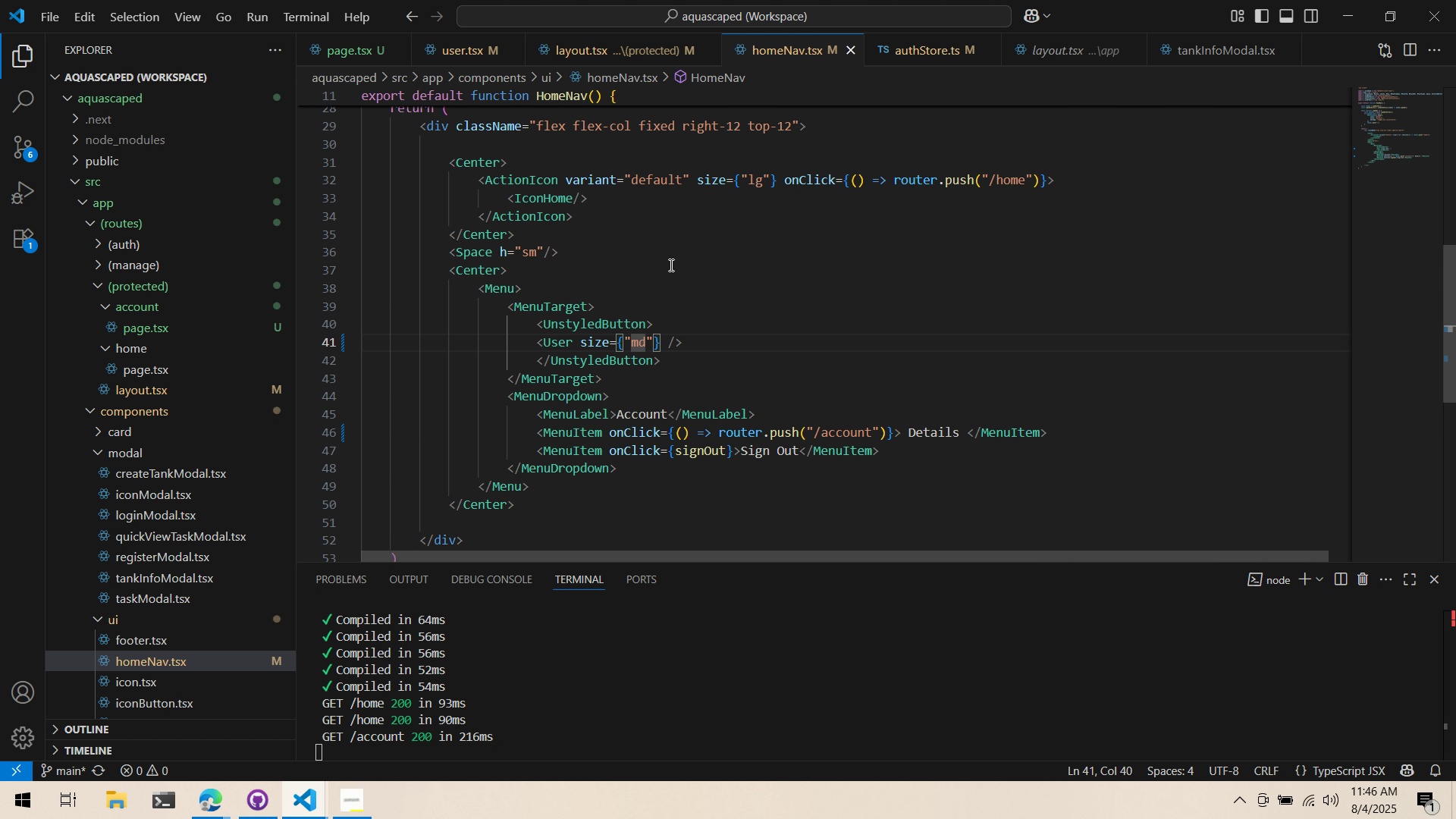 
key(Alt+AltLeft)
 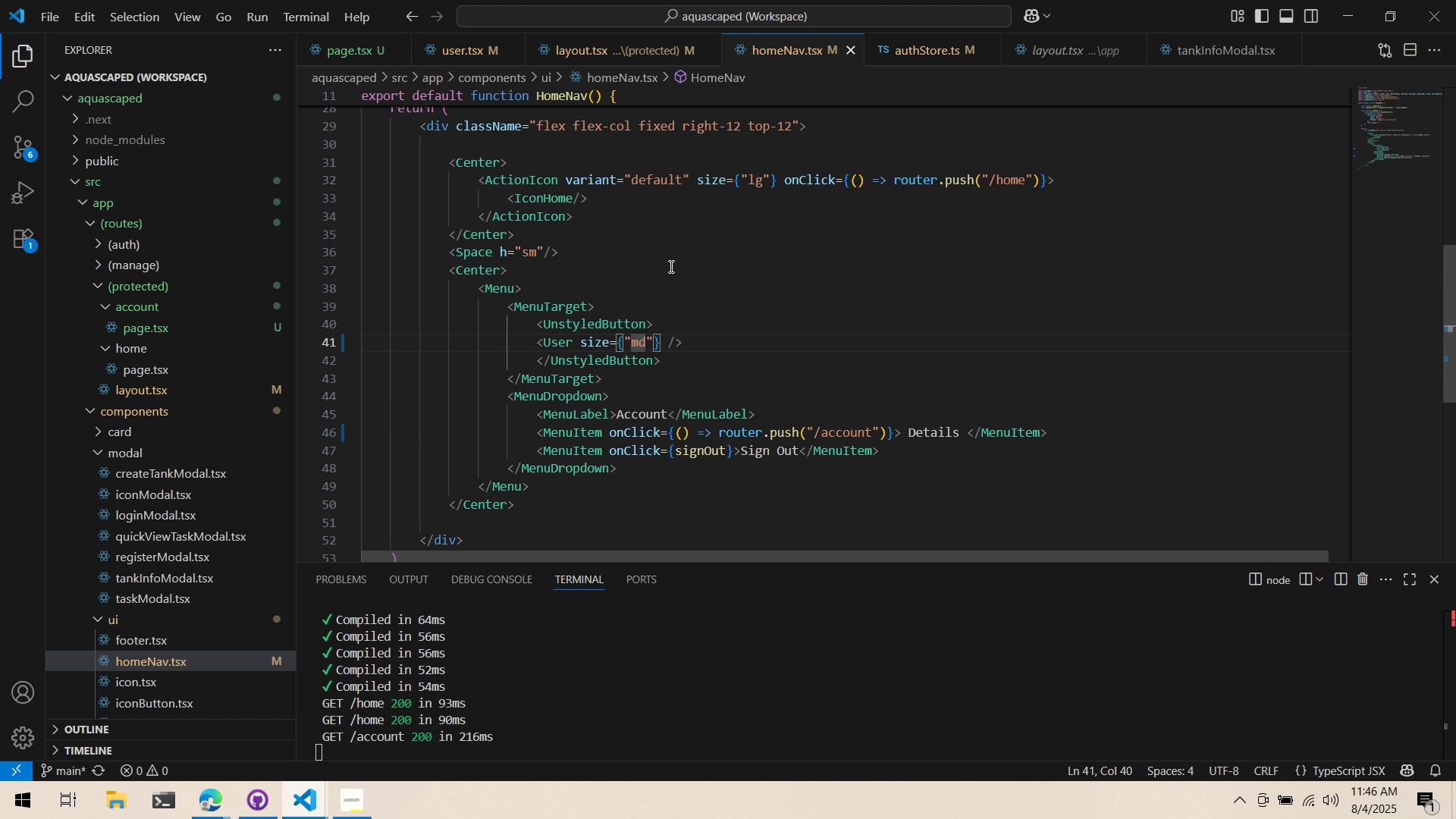 
key(Alt+Tab)
 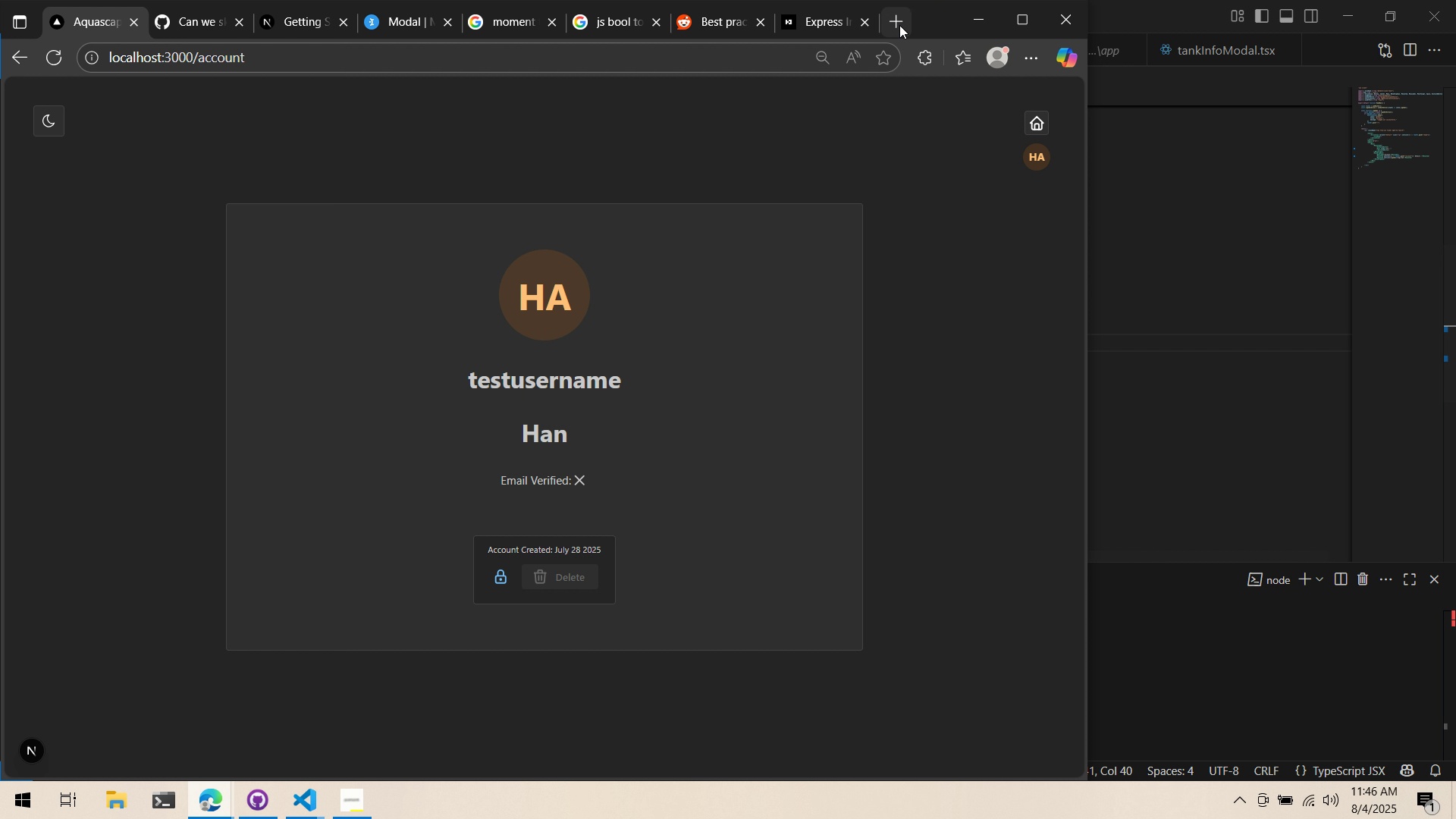 
left_click([899, 22])
 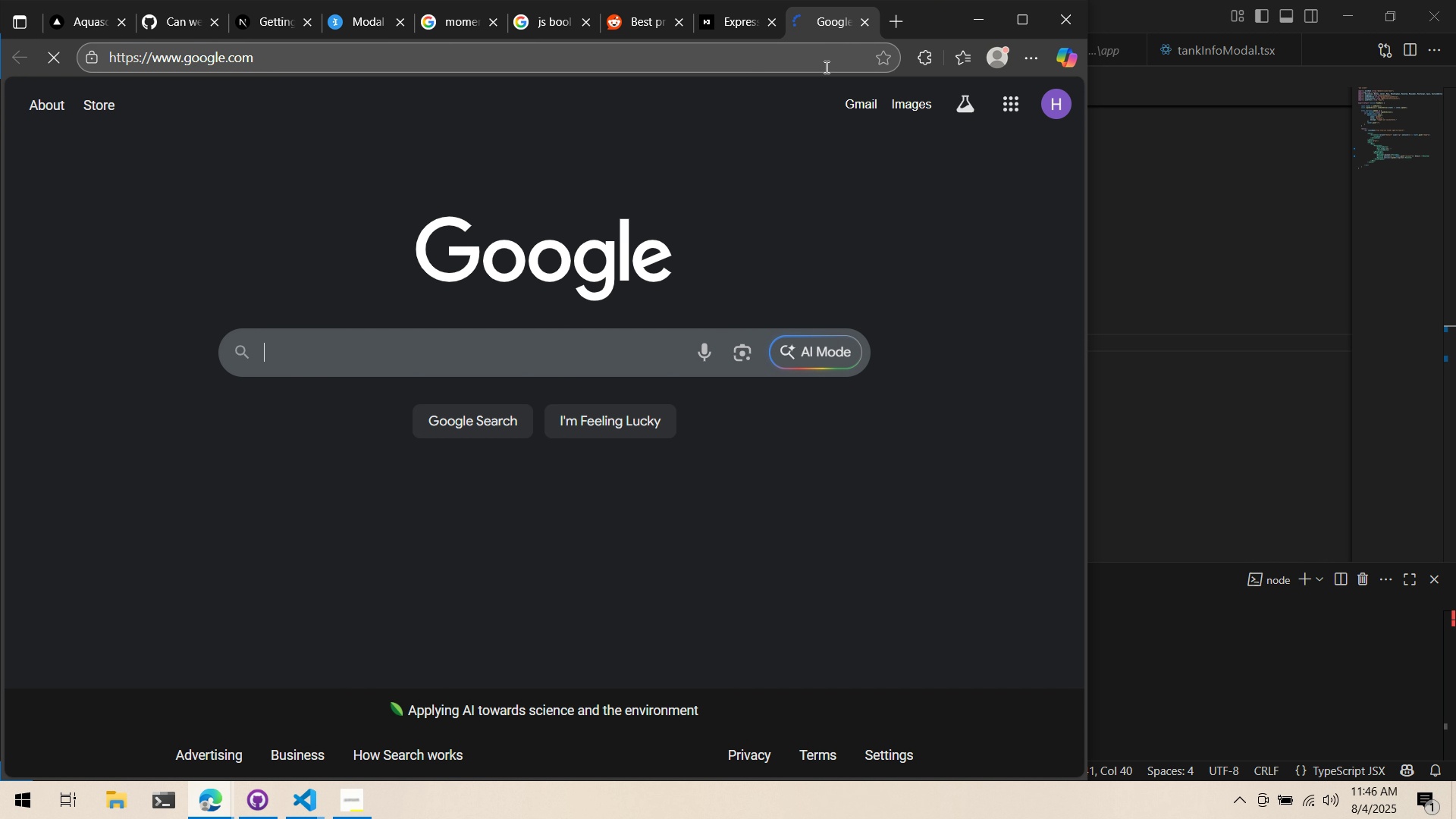 
type(next js check current)
 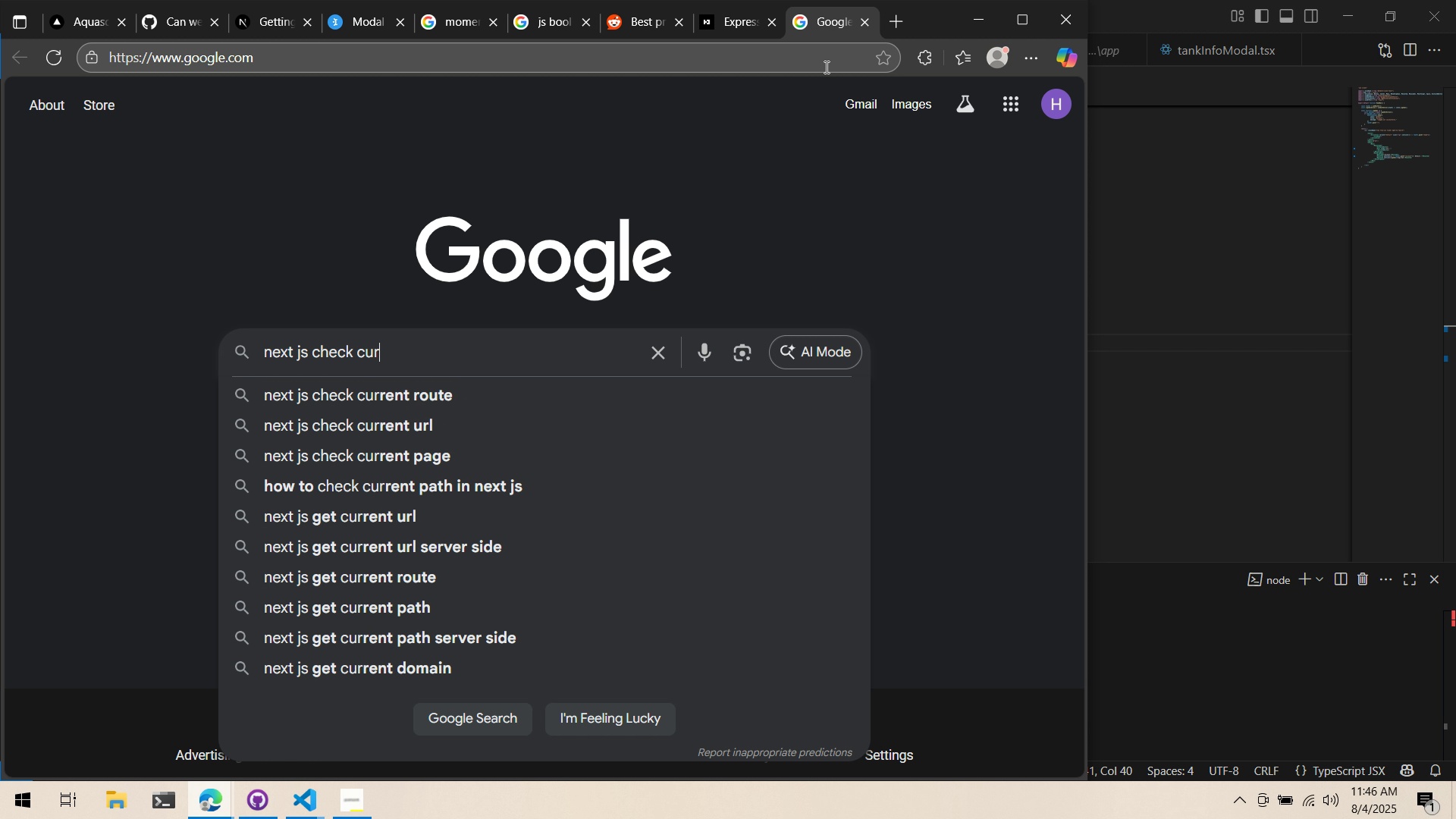 
key(ArrowDown)
 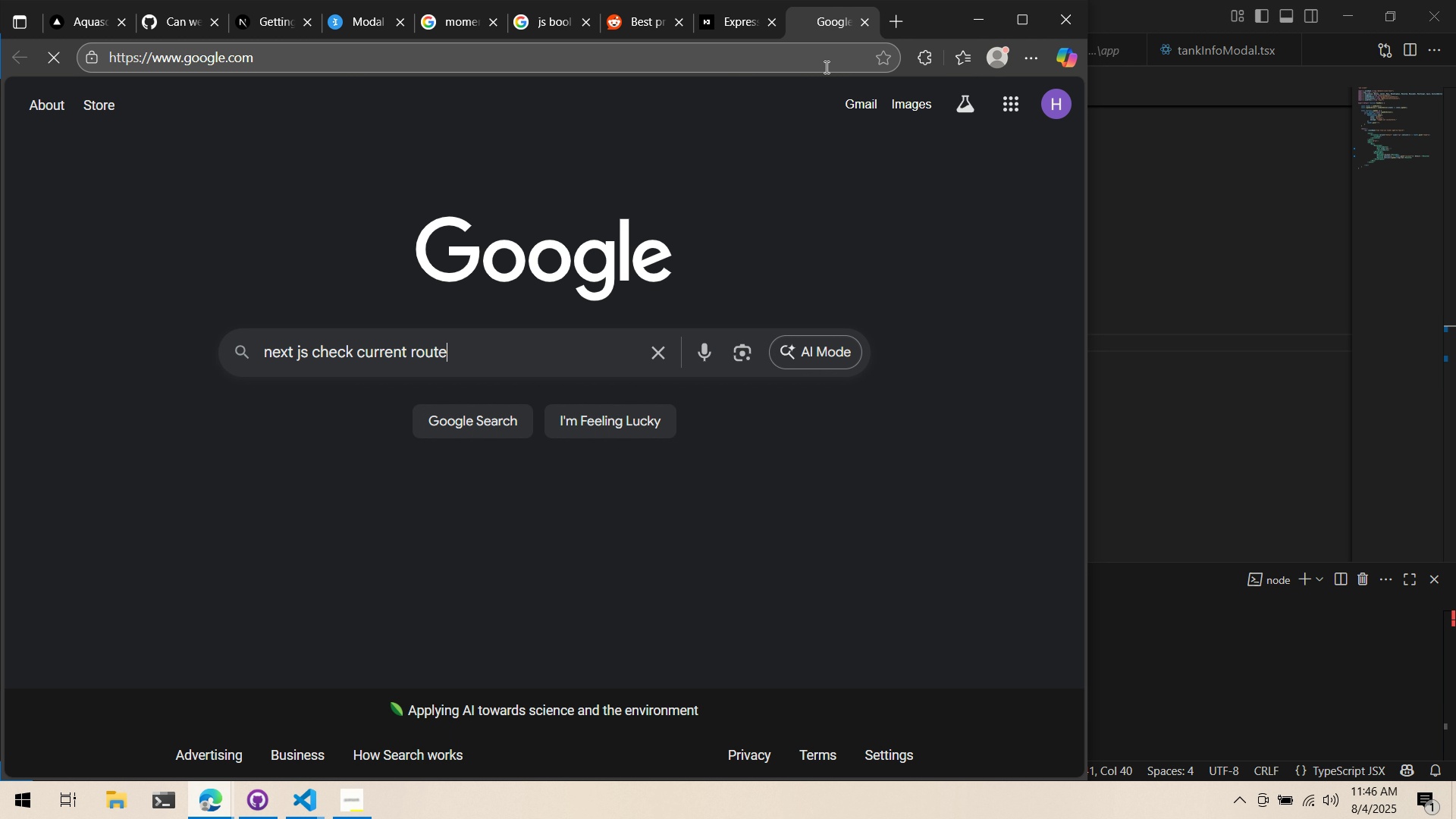 
key(Enter)
 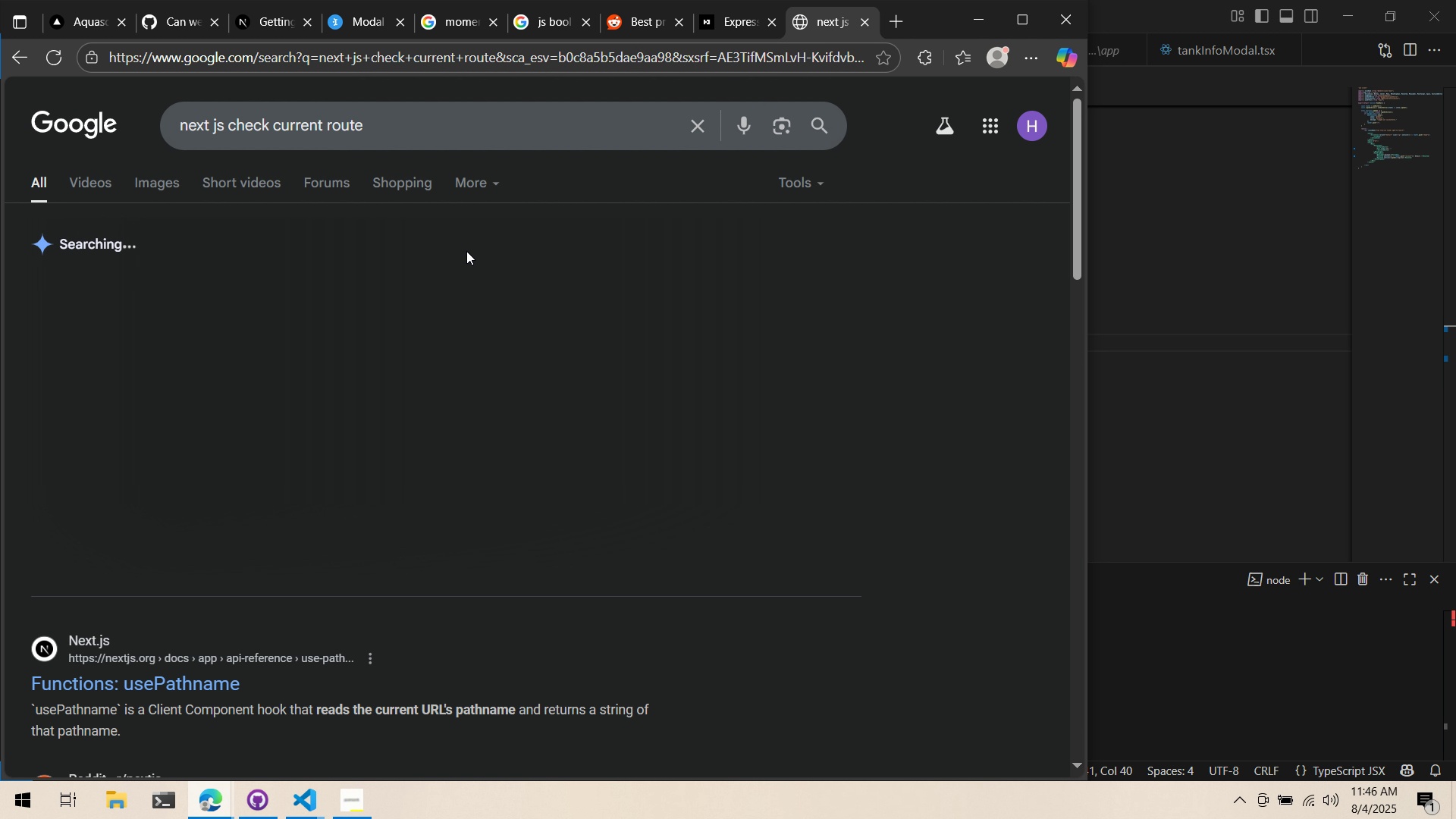 
scroll: coordinate [444, 311], scroll_direction: down, amount: 1.0
 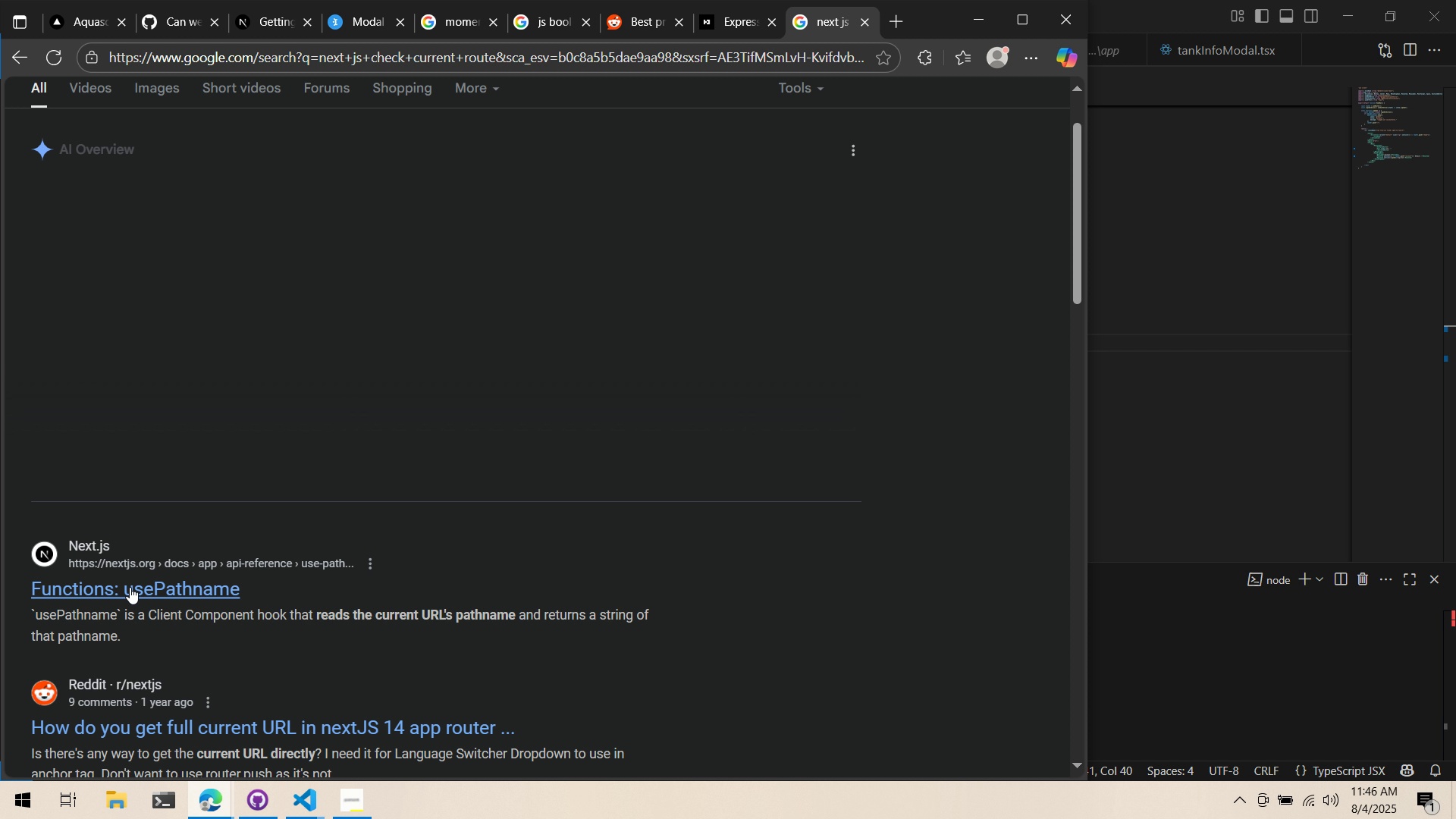 
left_click([130, 593])
 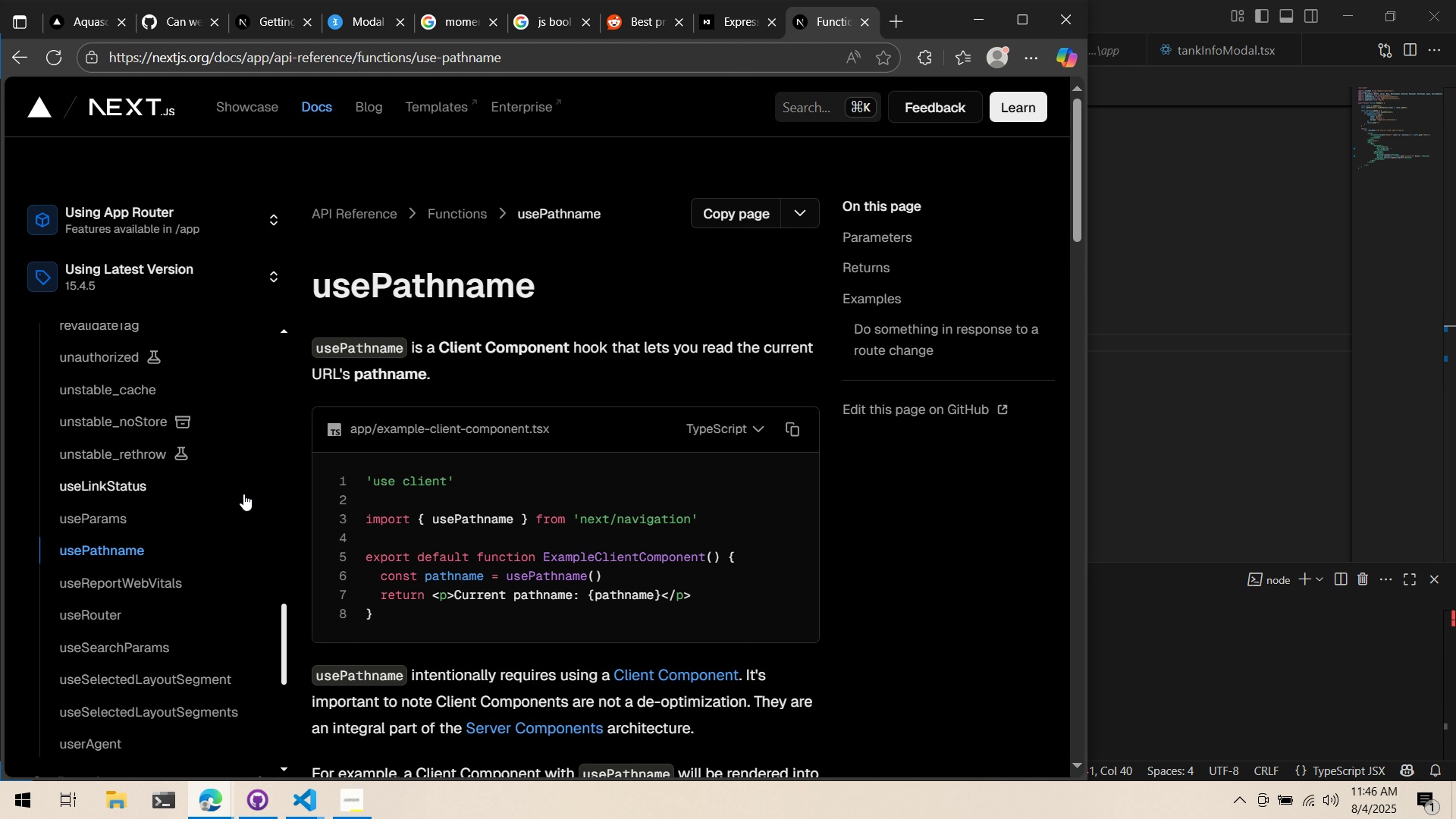 
key(Alt+AltLeft)
 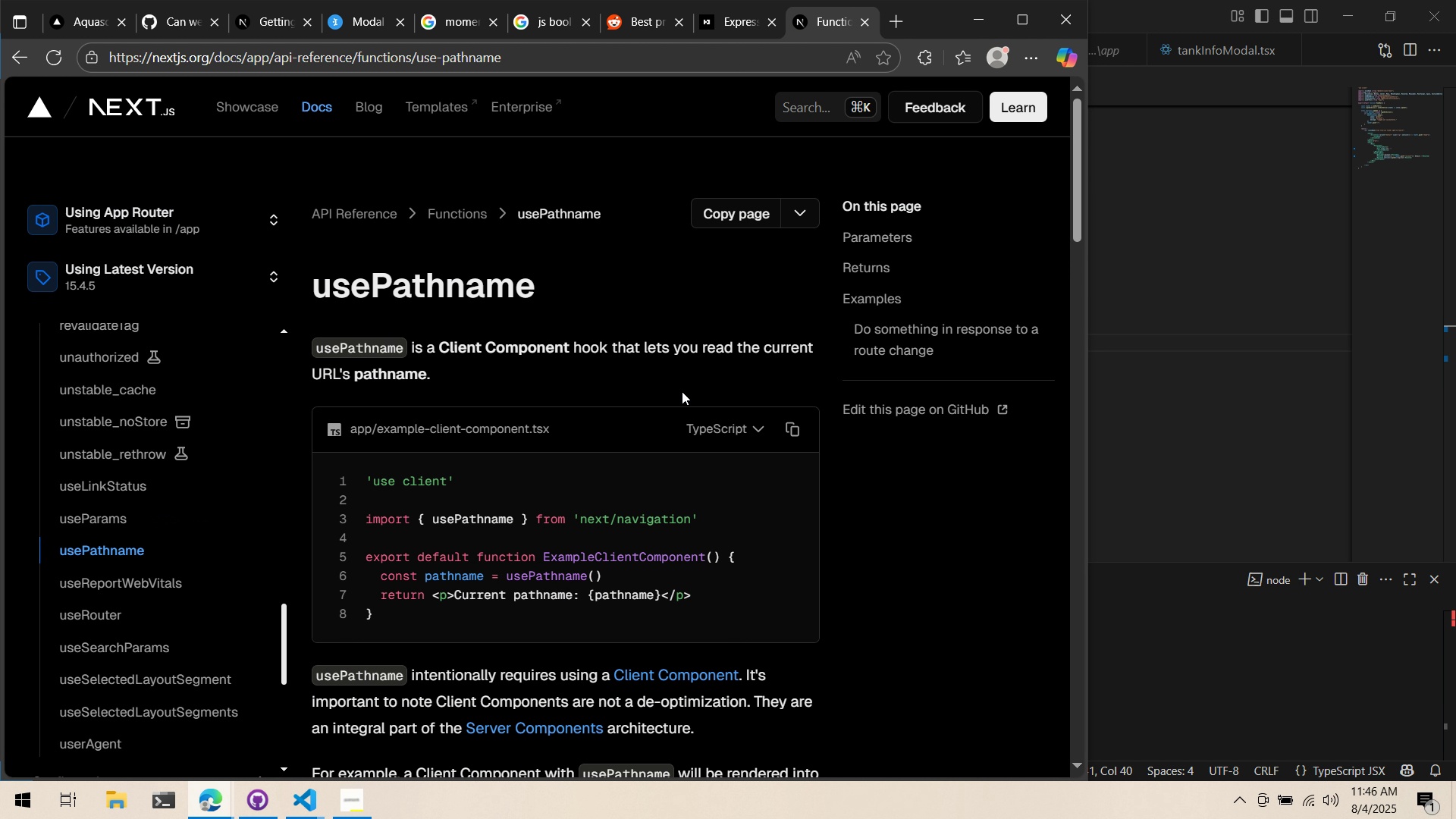 
key(Alt+Tab)
 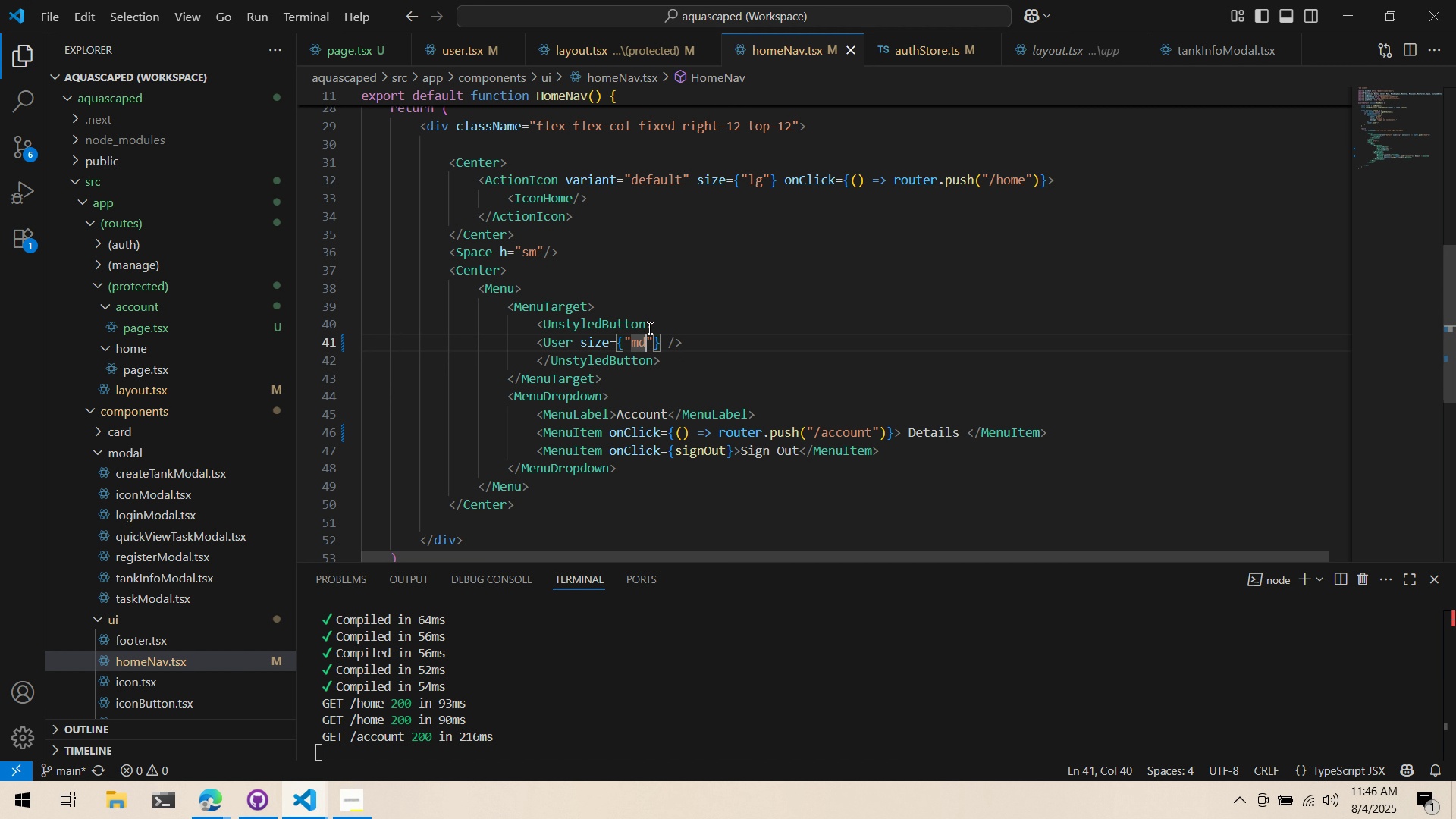 
scroll: coordinate [637, 326], scroll_direction: up, amount: 12.0
 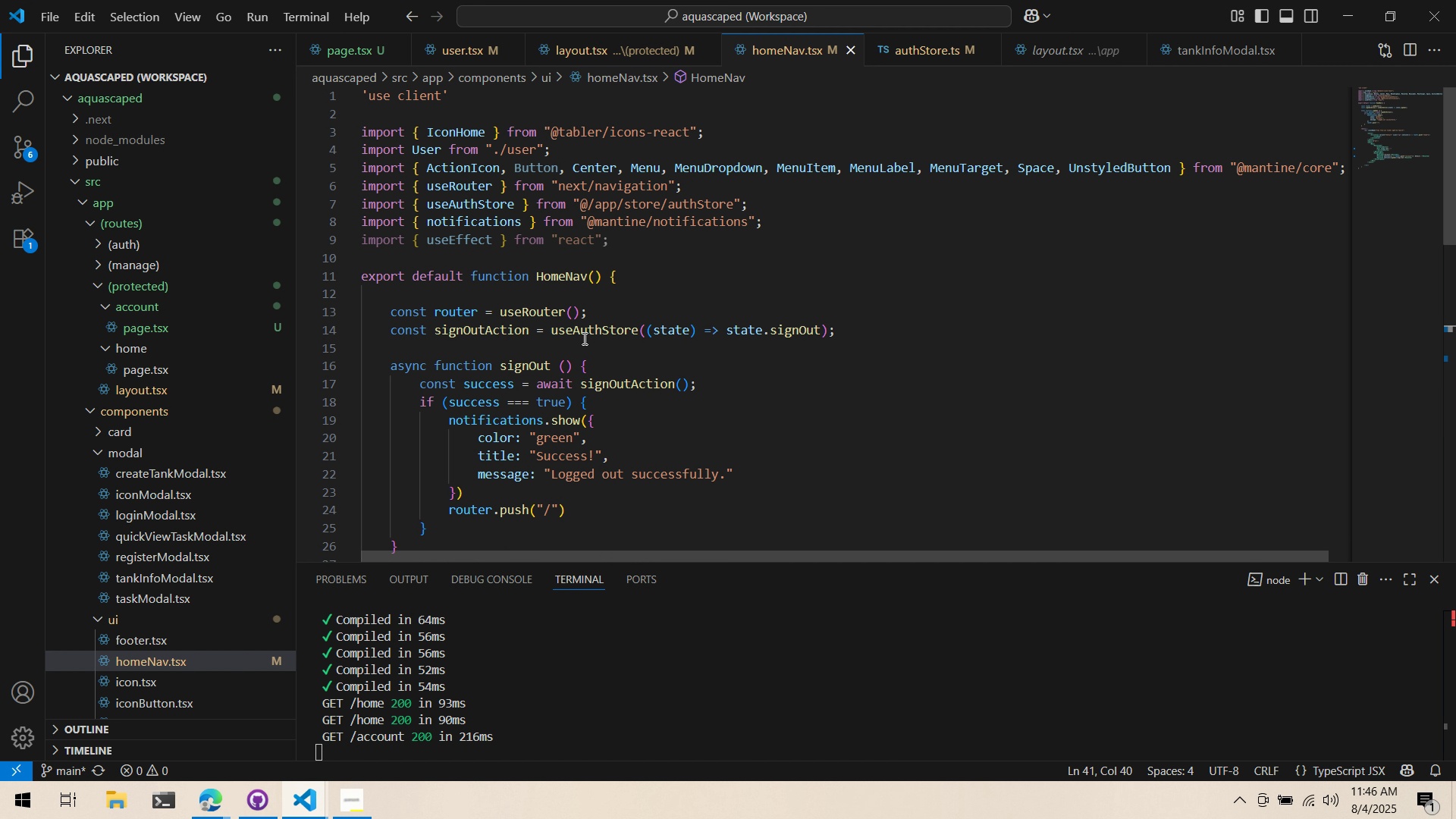 
left_click([583, 338])
 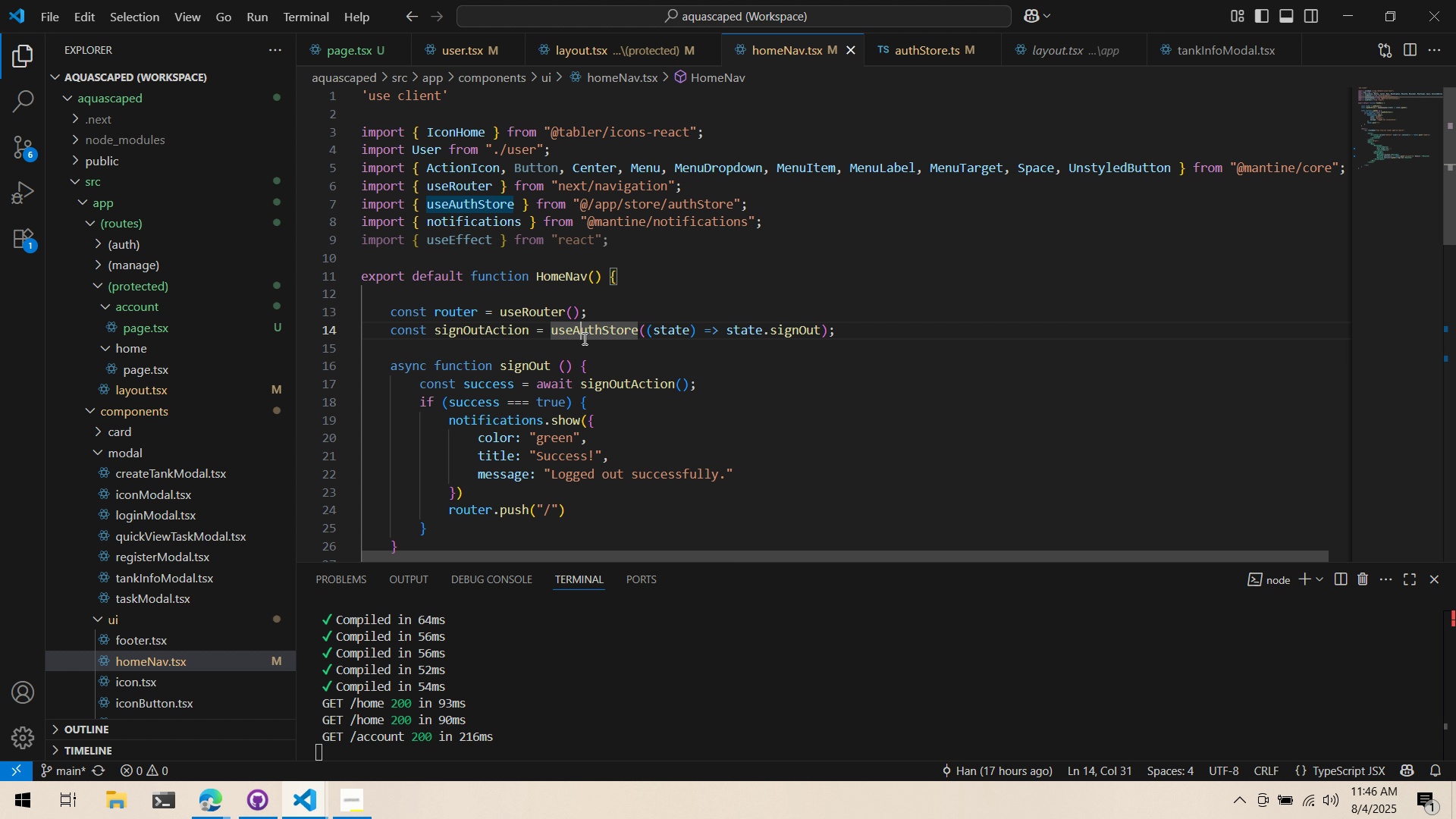 
key(Alt+AltLeft)
 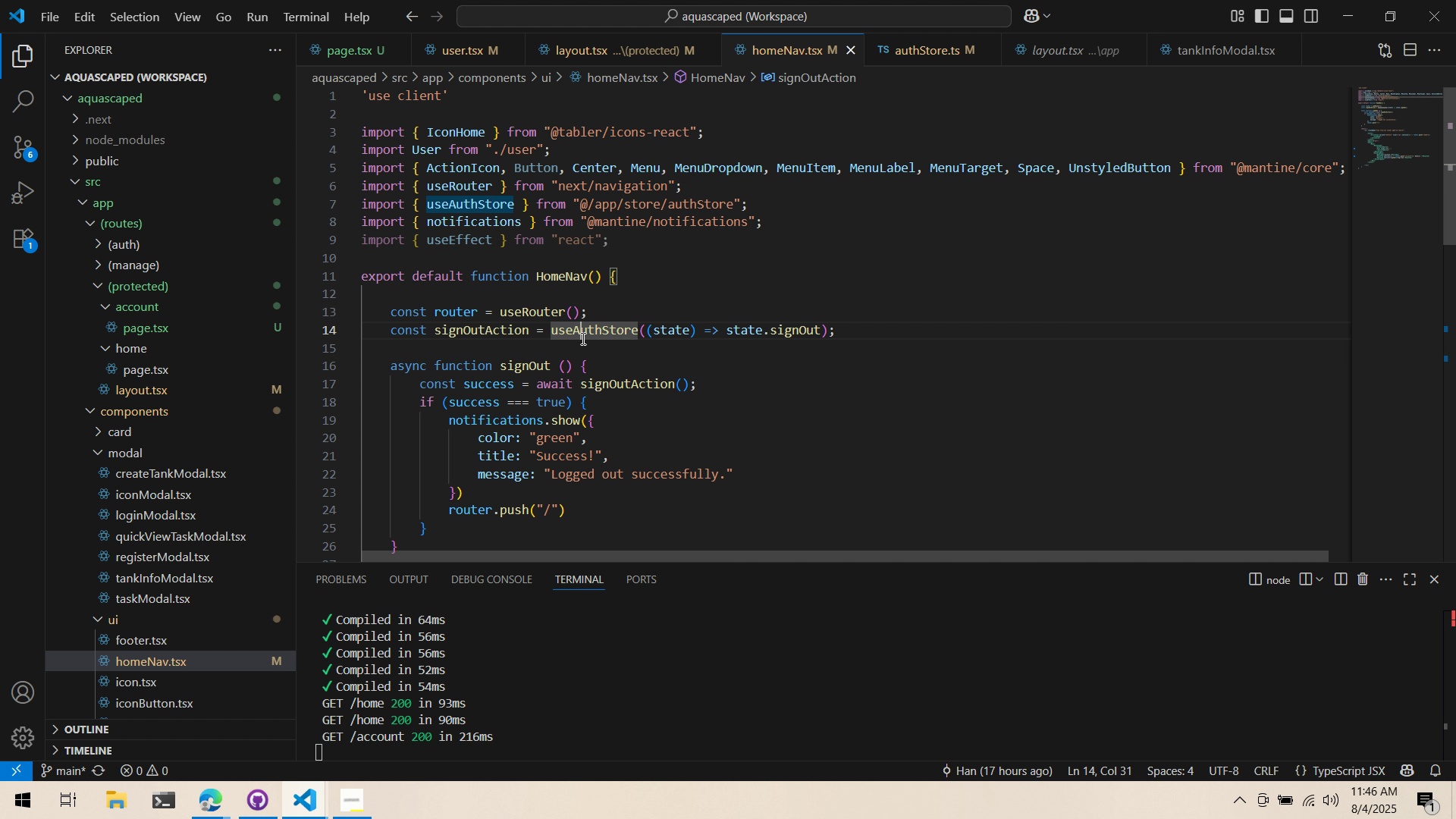 
key(Alt+Tab)
 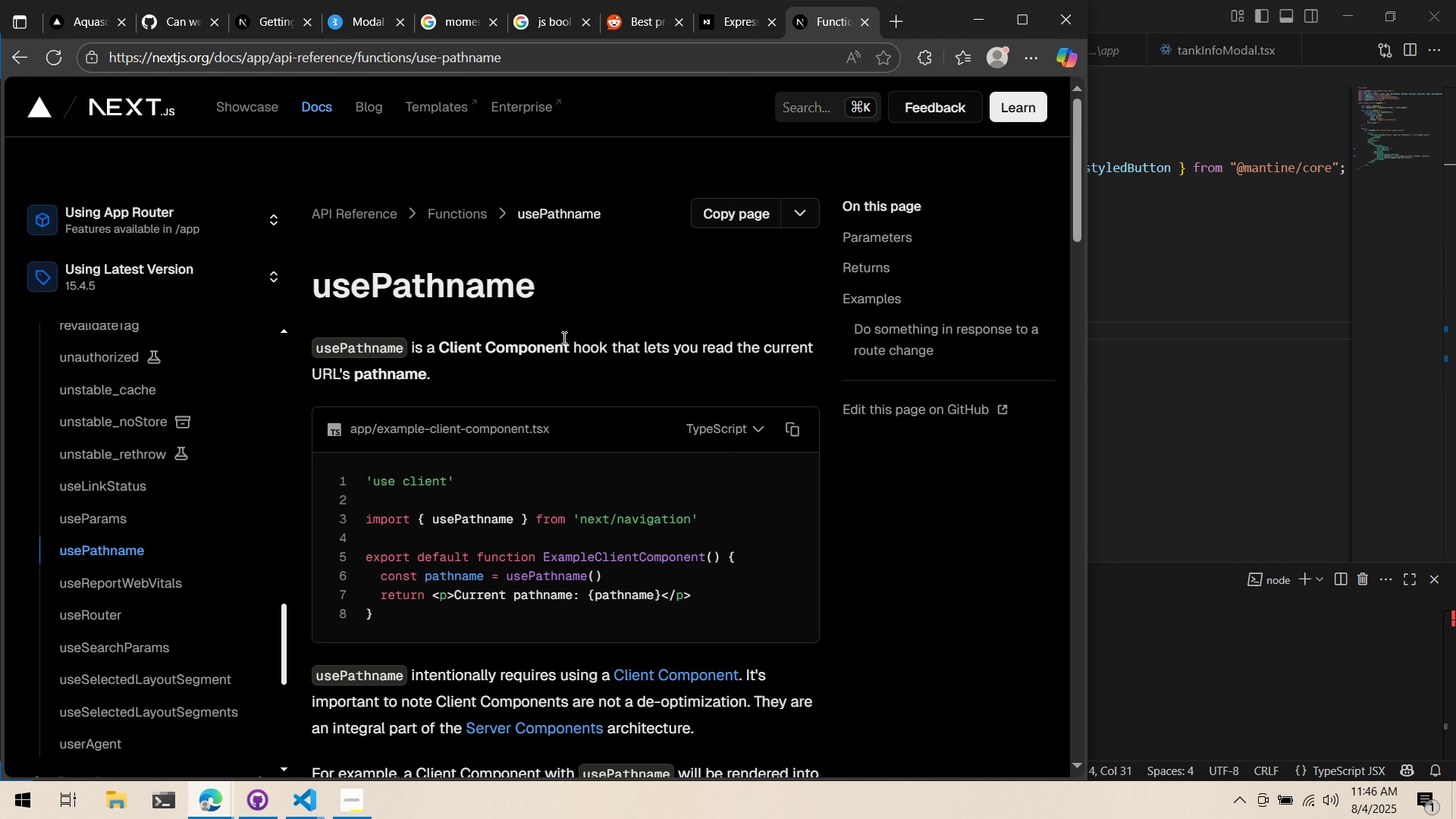 
key(Alt+AltLeft)
 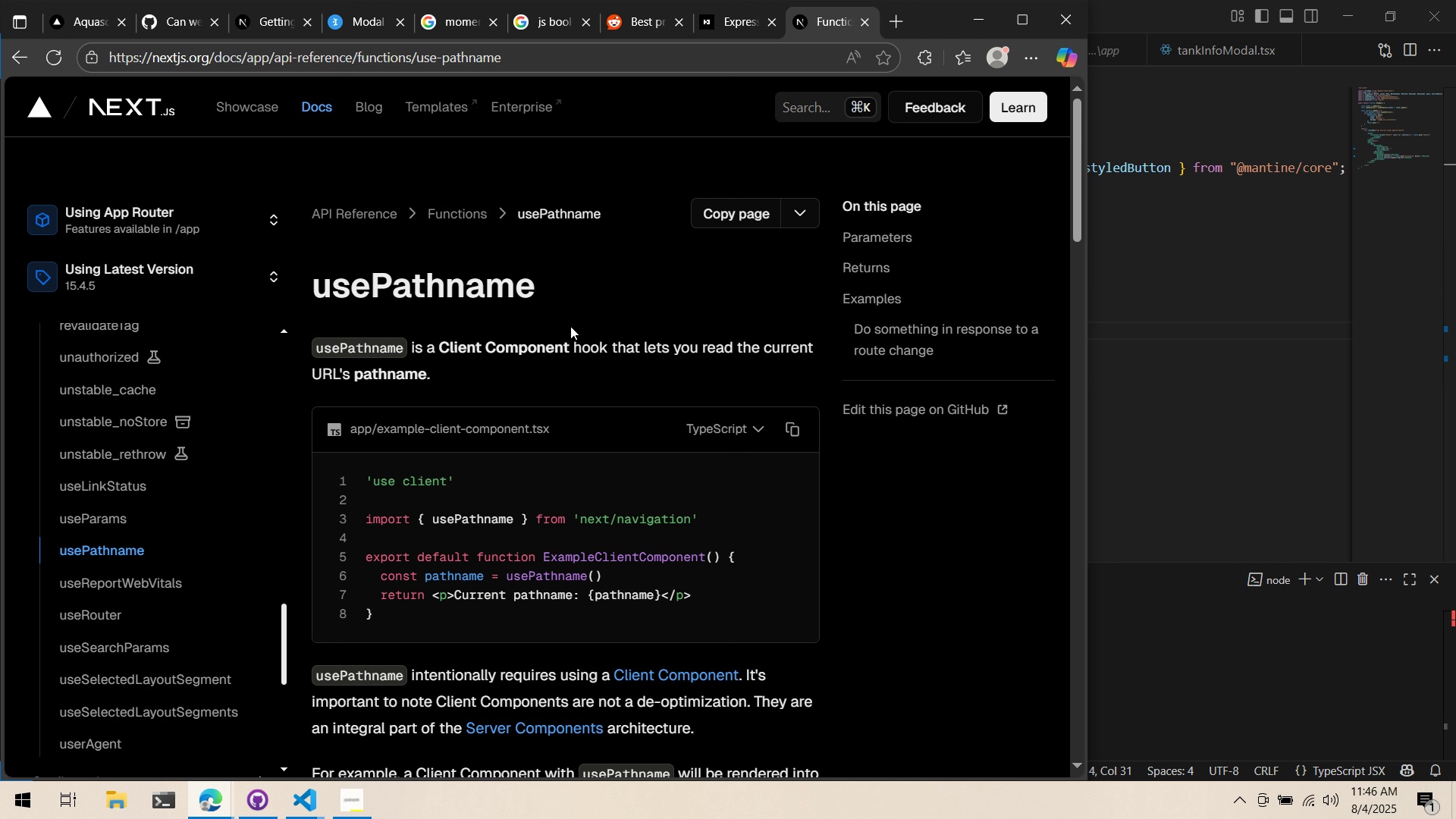 
key(Alt+Tab)
 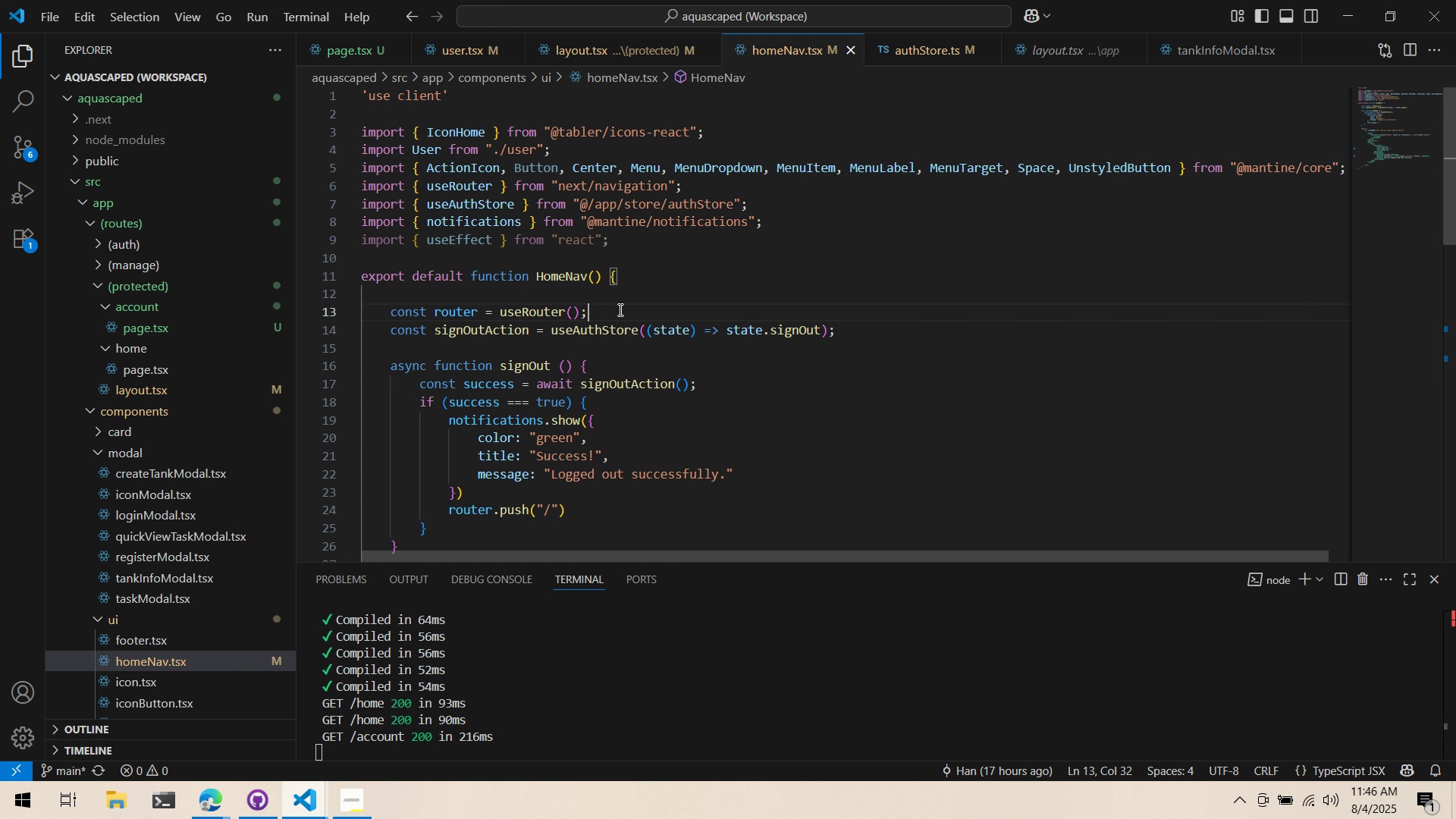 
key(Enter)
 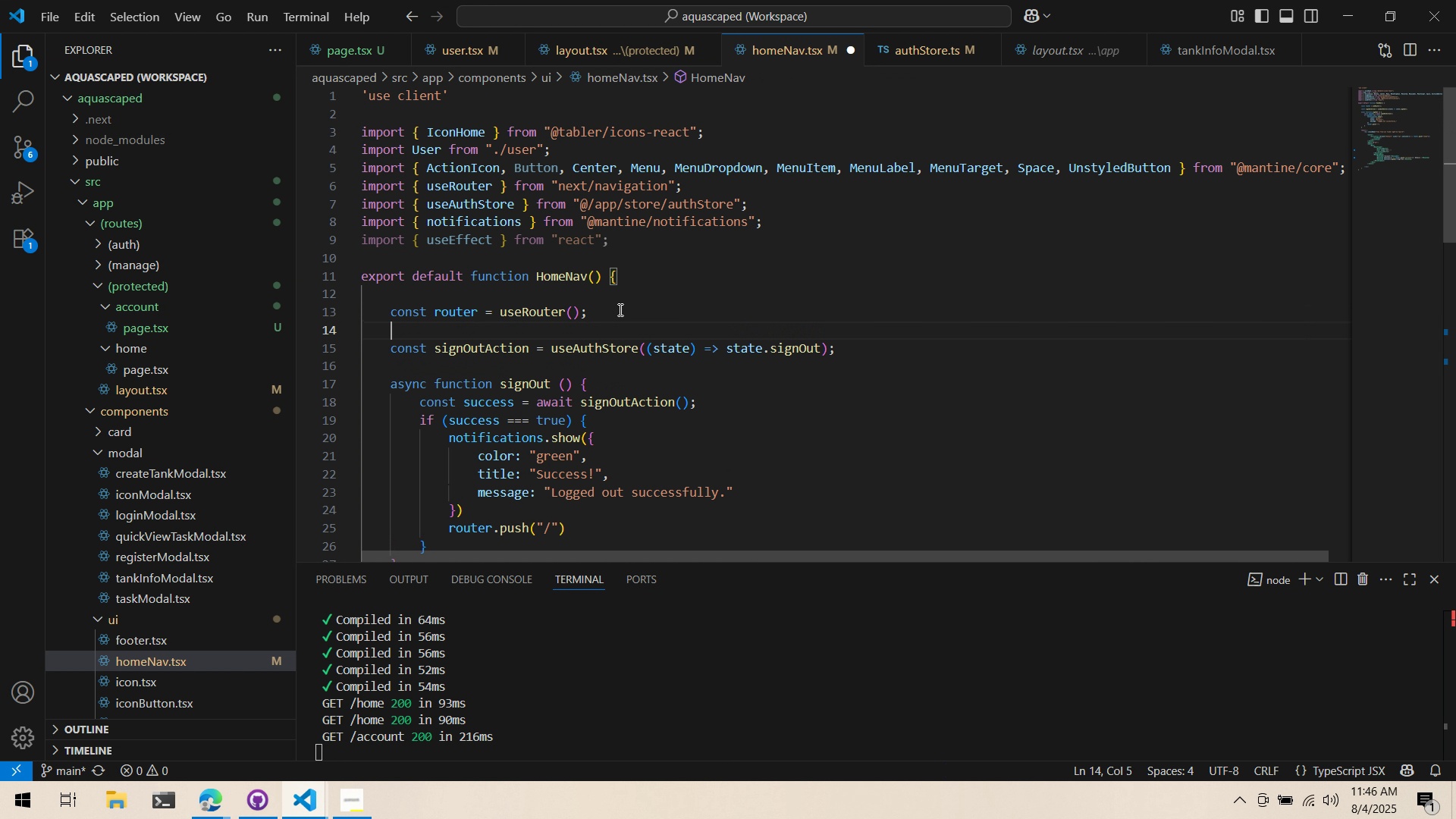 
type(const pathname= us)
key(Backspace)
key(Backspace)
key(Backspace)
key(Backspace)
type( us)
key(Backspace)
type(=)
key(Backspace)
key(Backspace)
type(= usePathnam)
 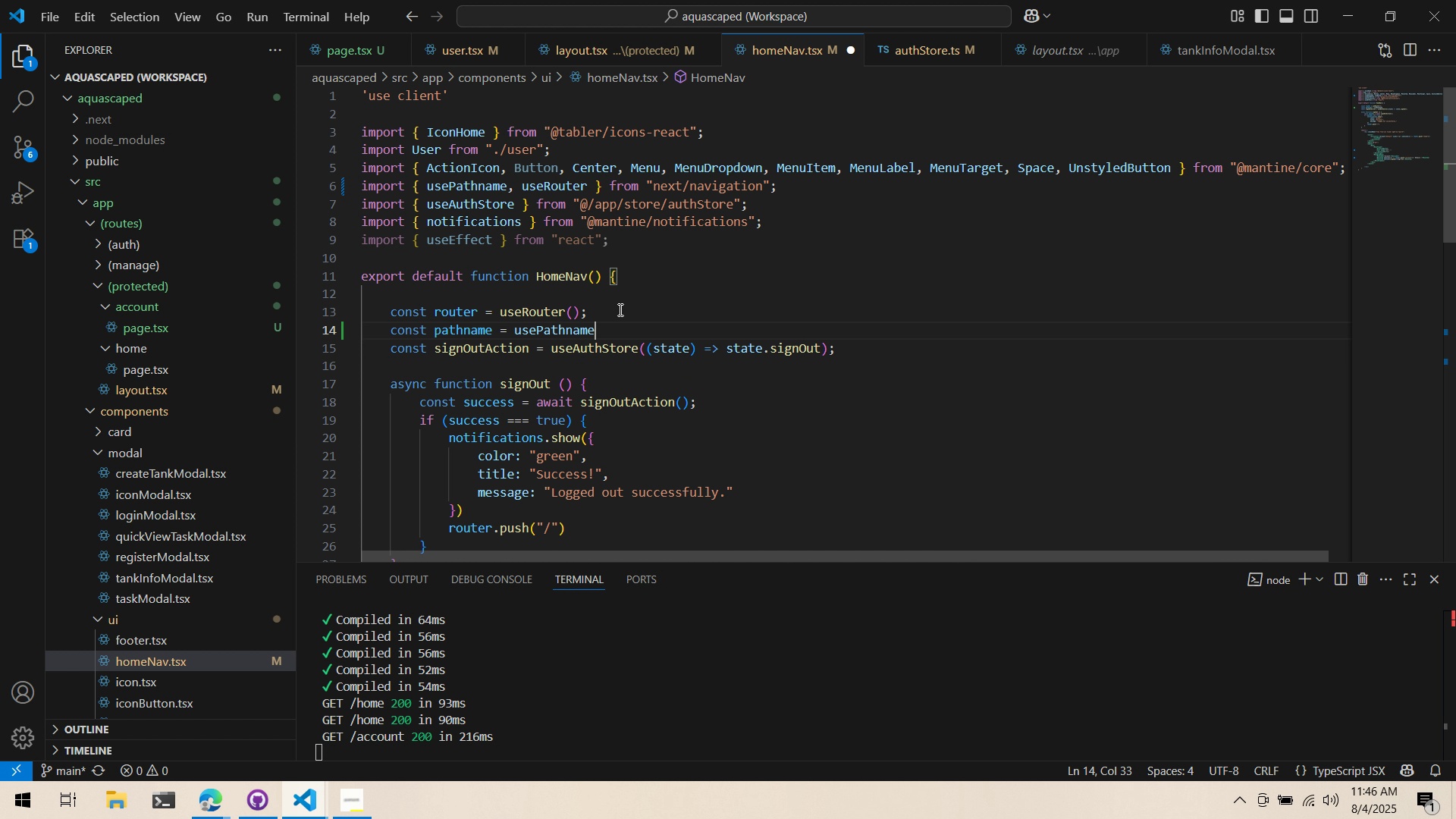 
 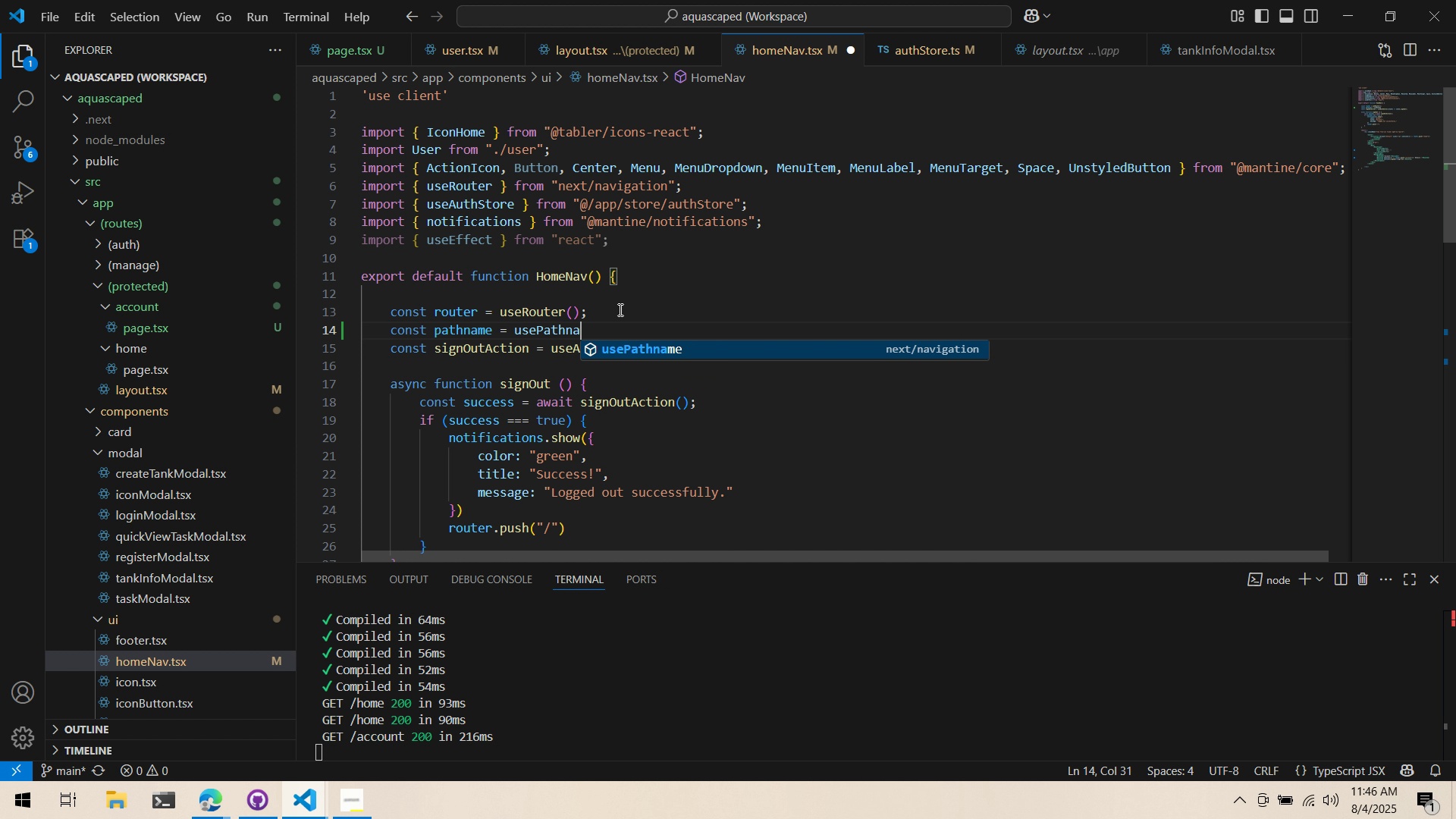 
key(Enter)
 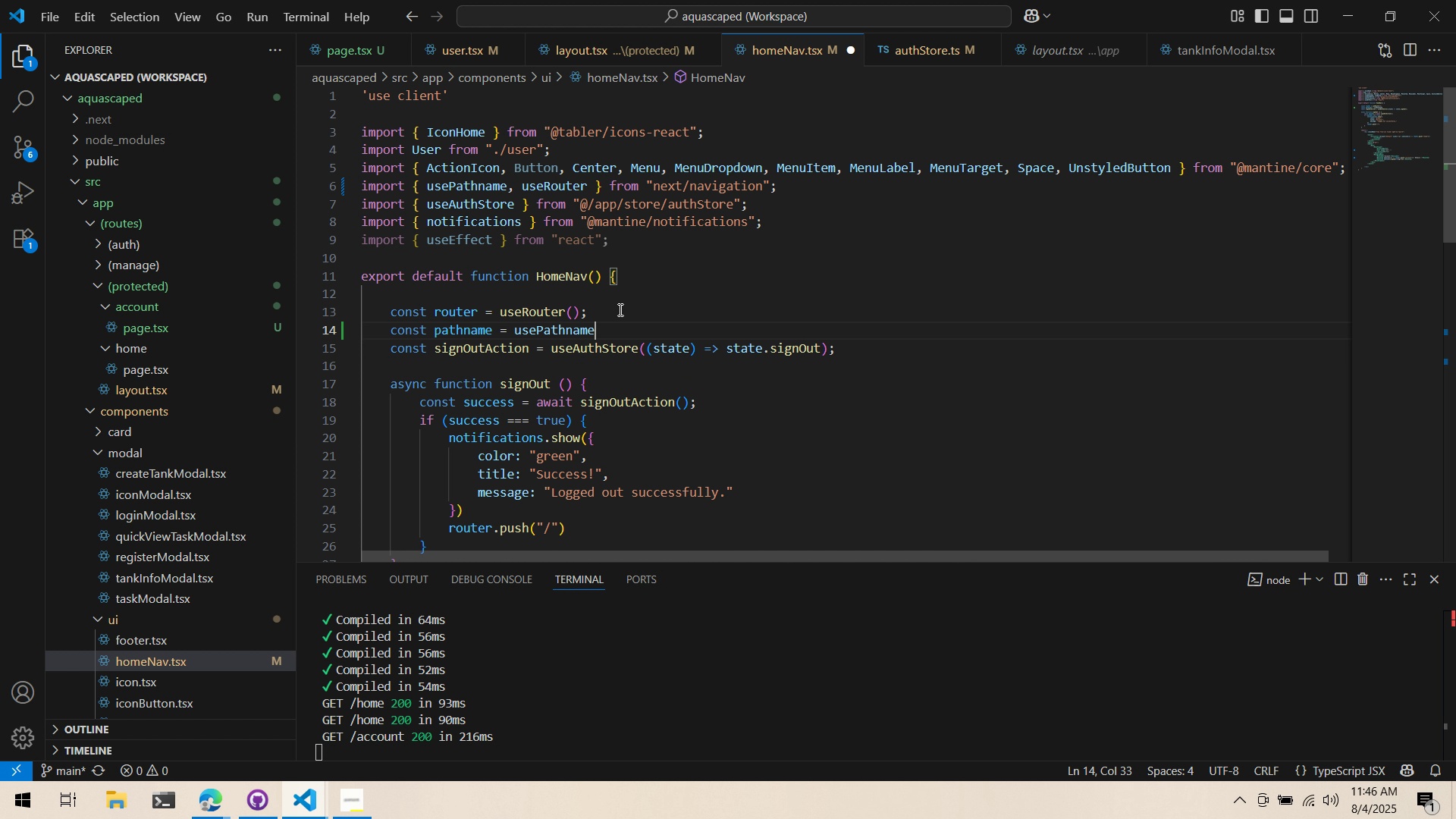 
type(();)
 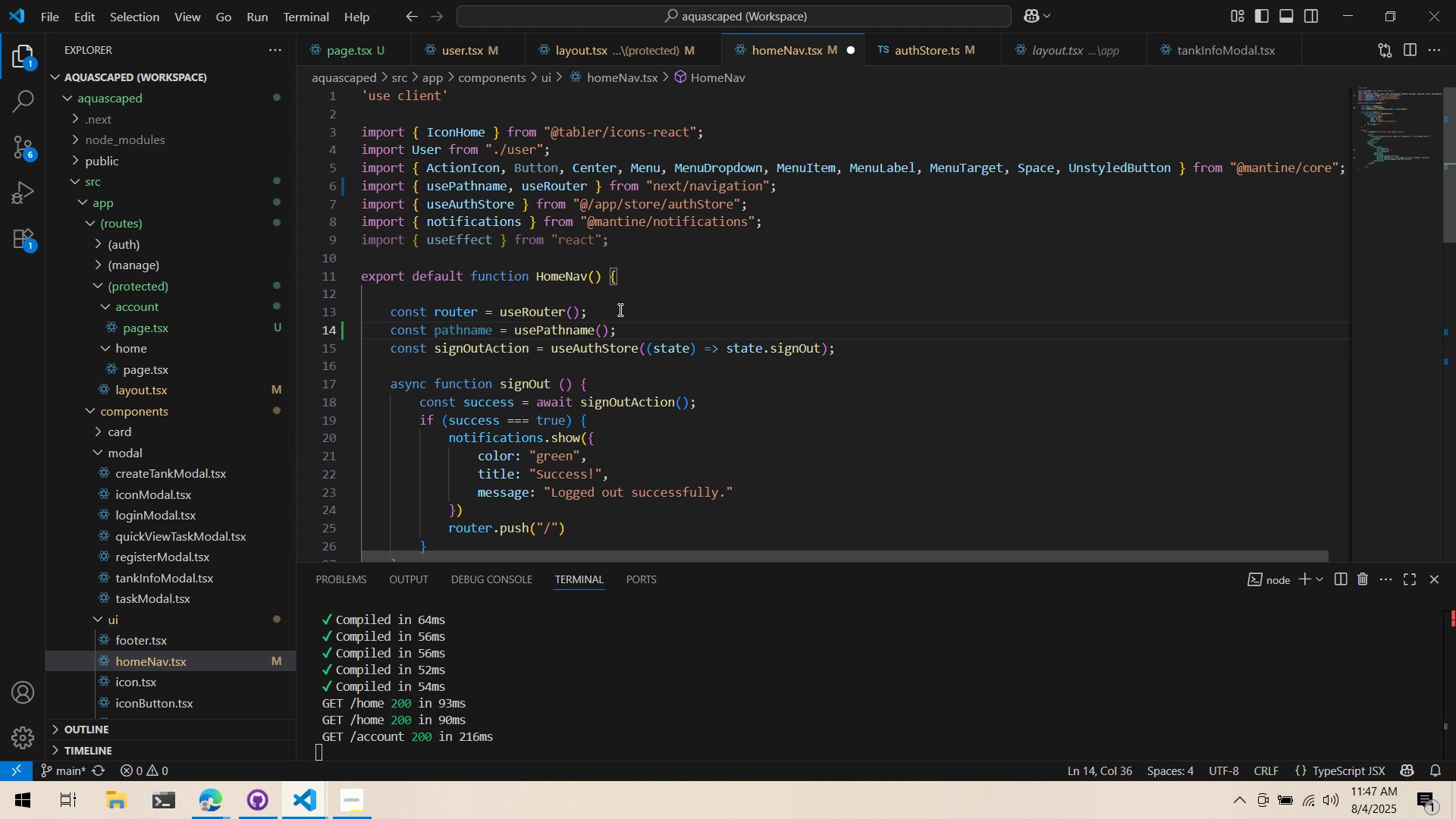 
key(Control+ControlLeft)
 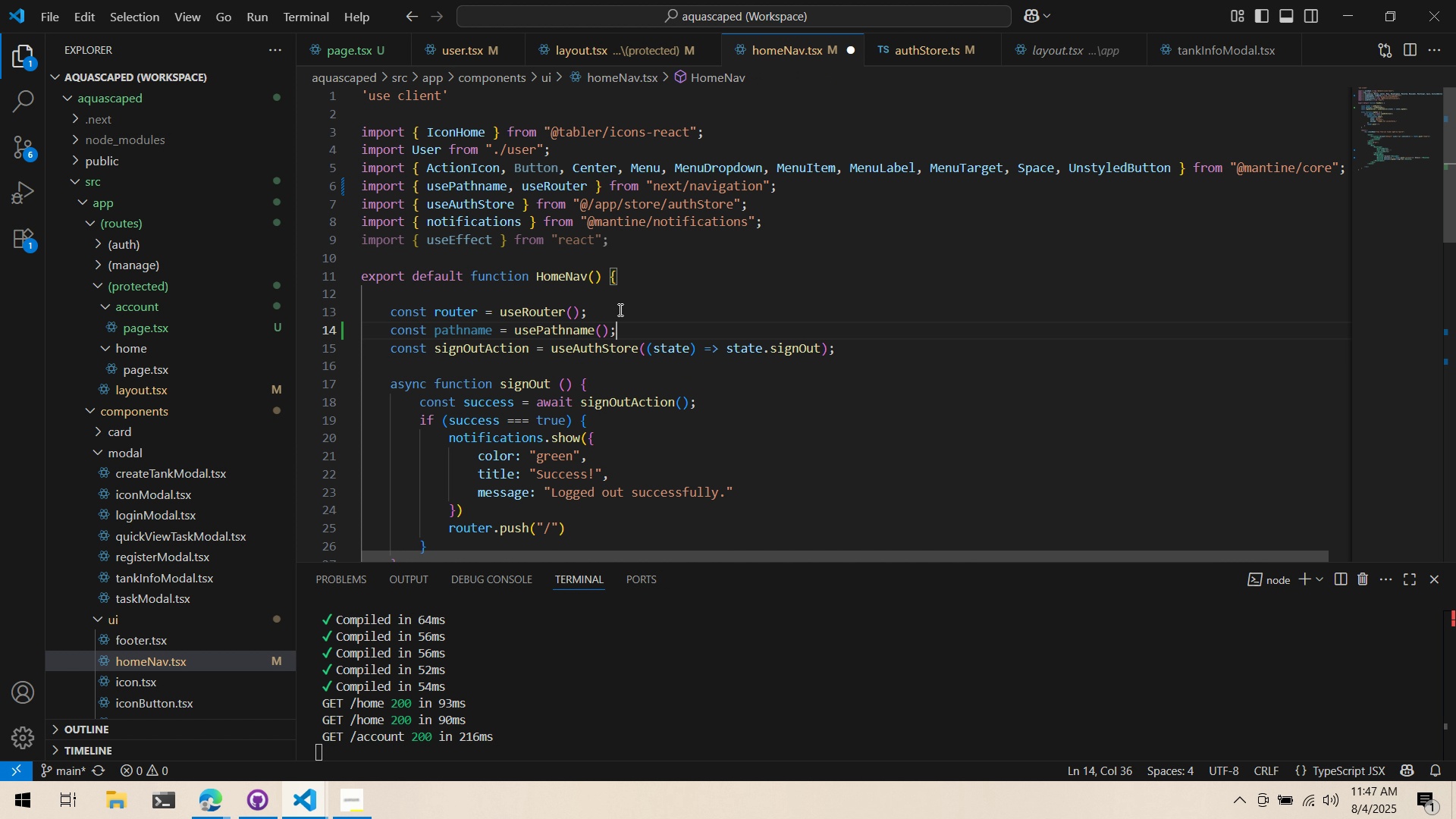 
key(Control+S)
 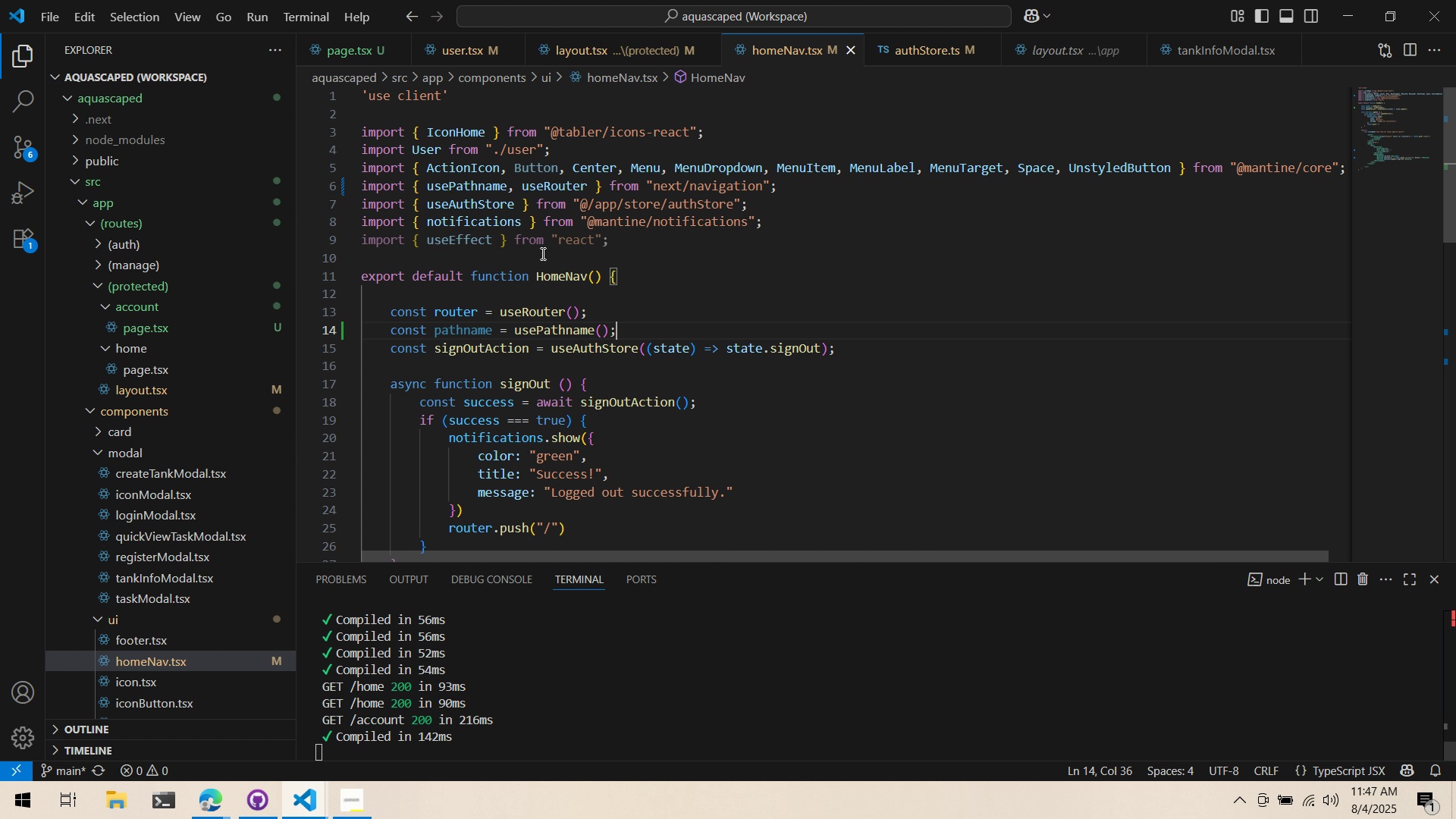 
hold_key(key=ControlLeft, duration=0.34)
 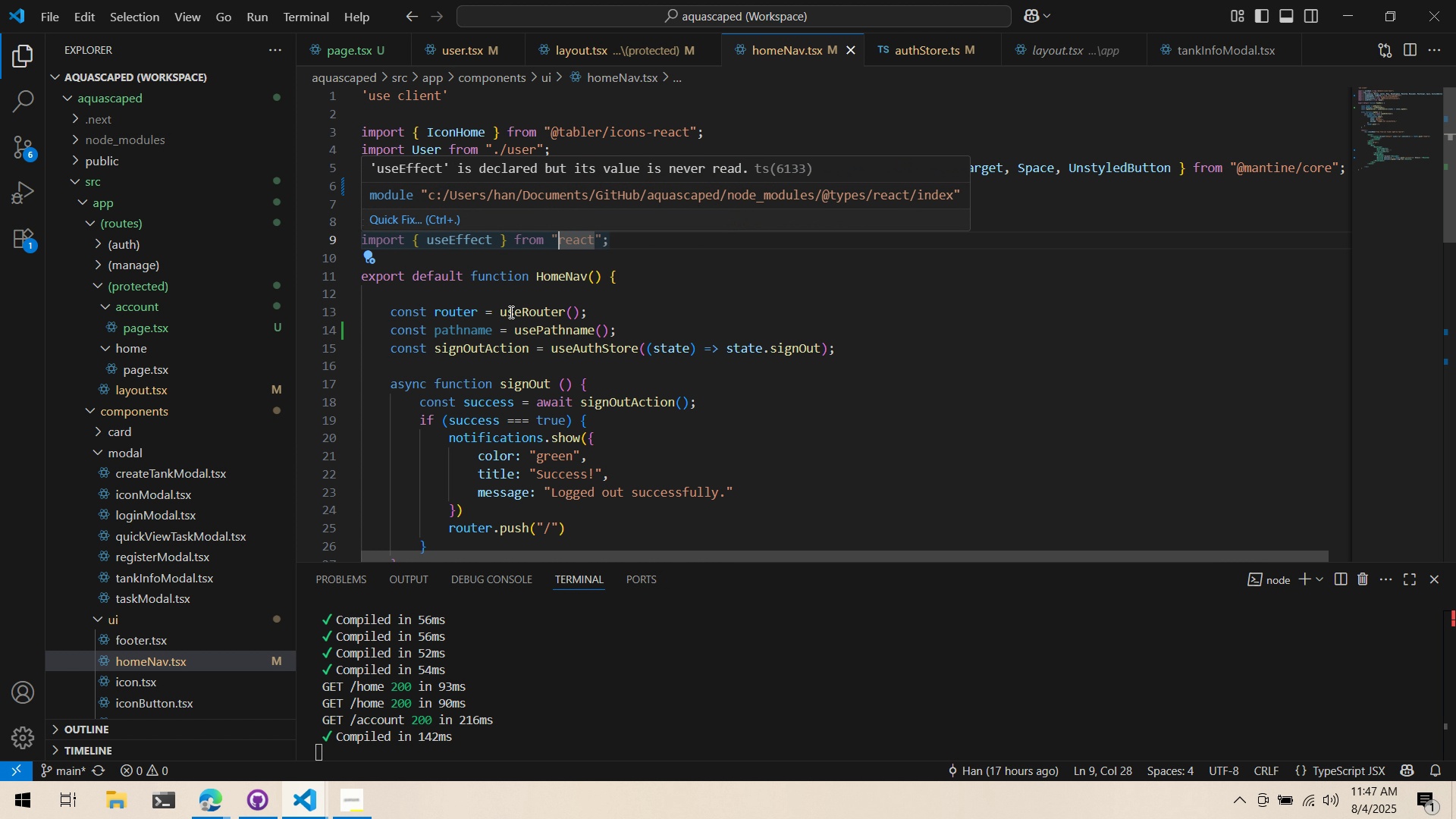 
key(Control+ControlLeft)
 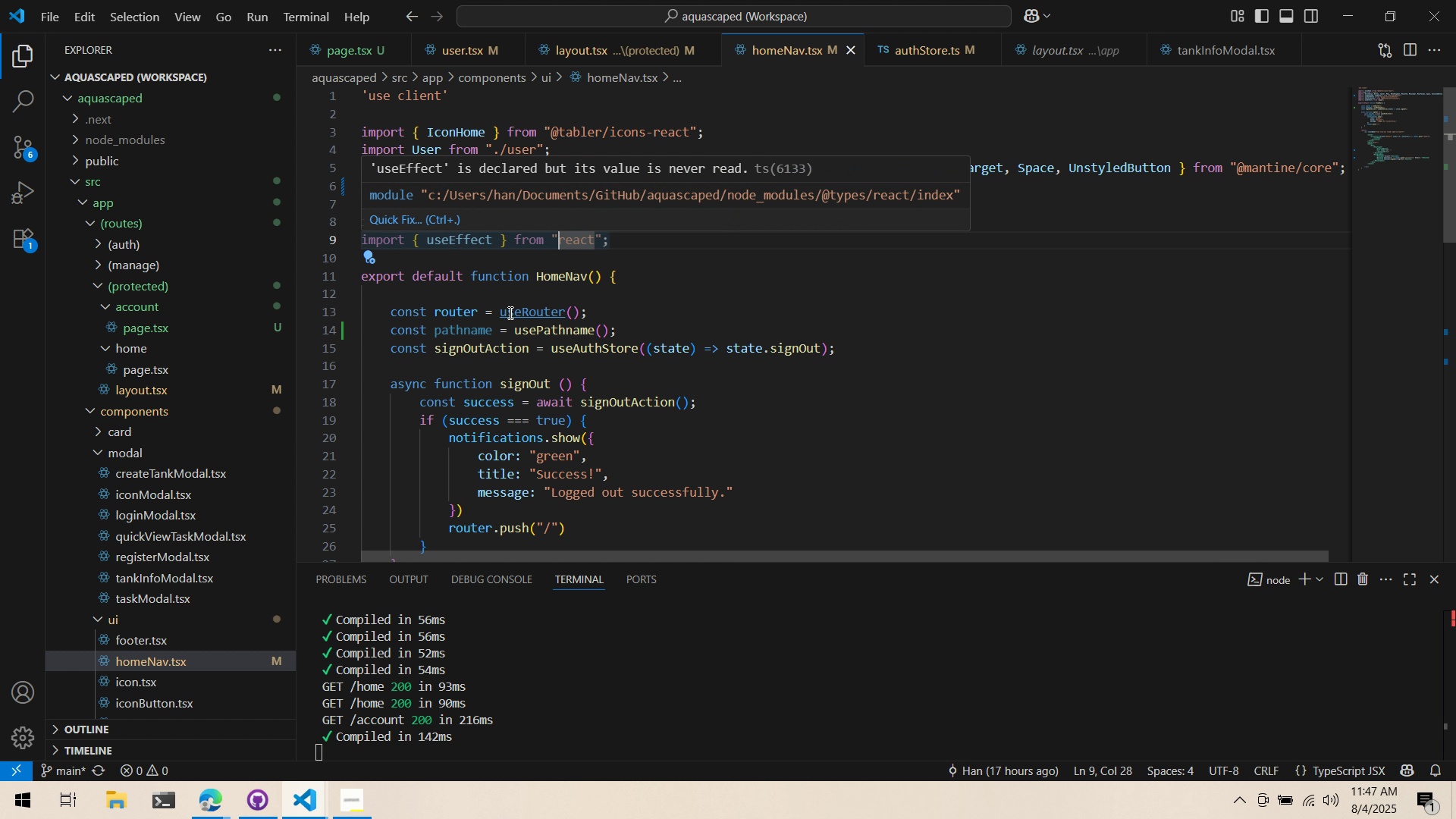 
key(Control+X)
 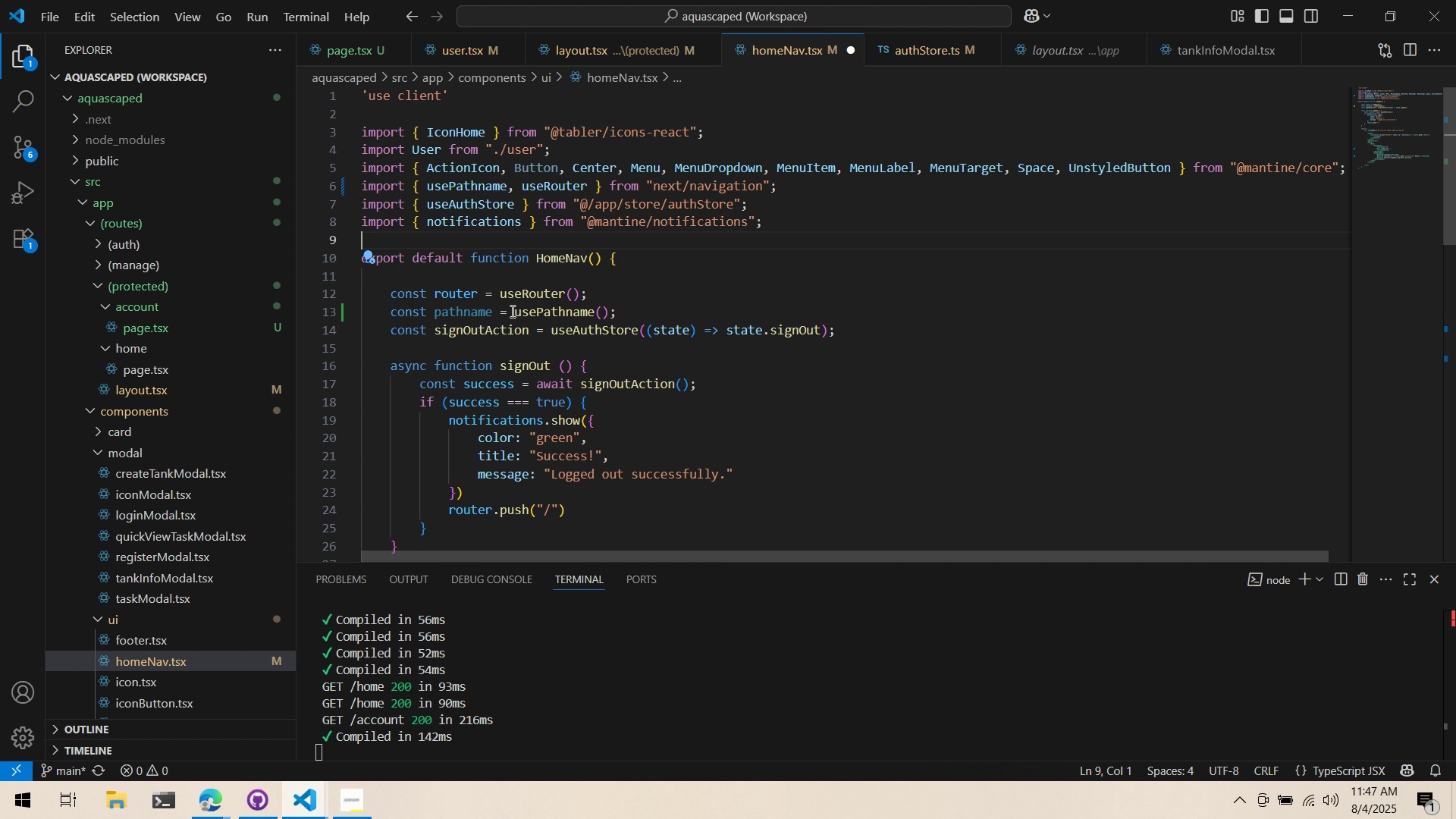 
key(Control+ControlLeft)
 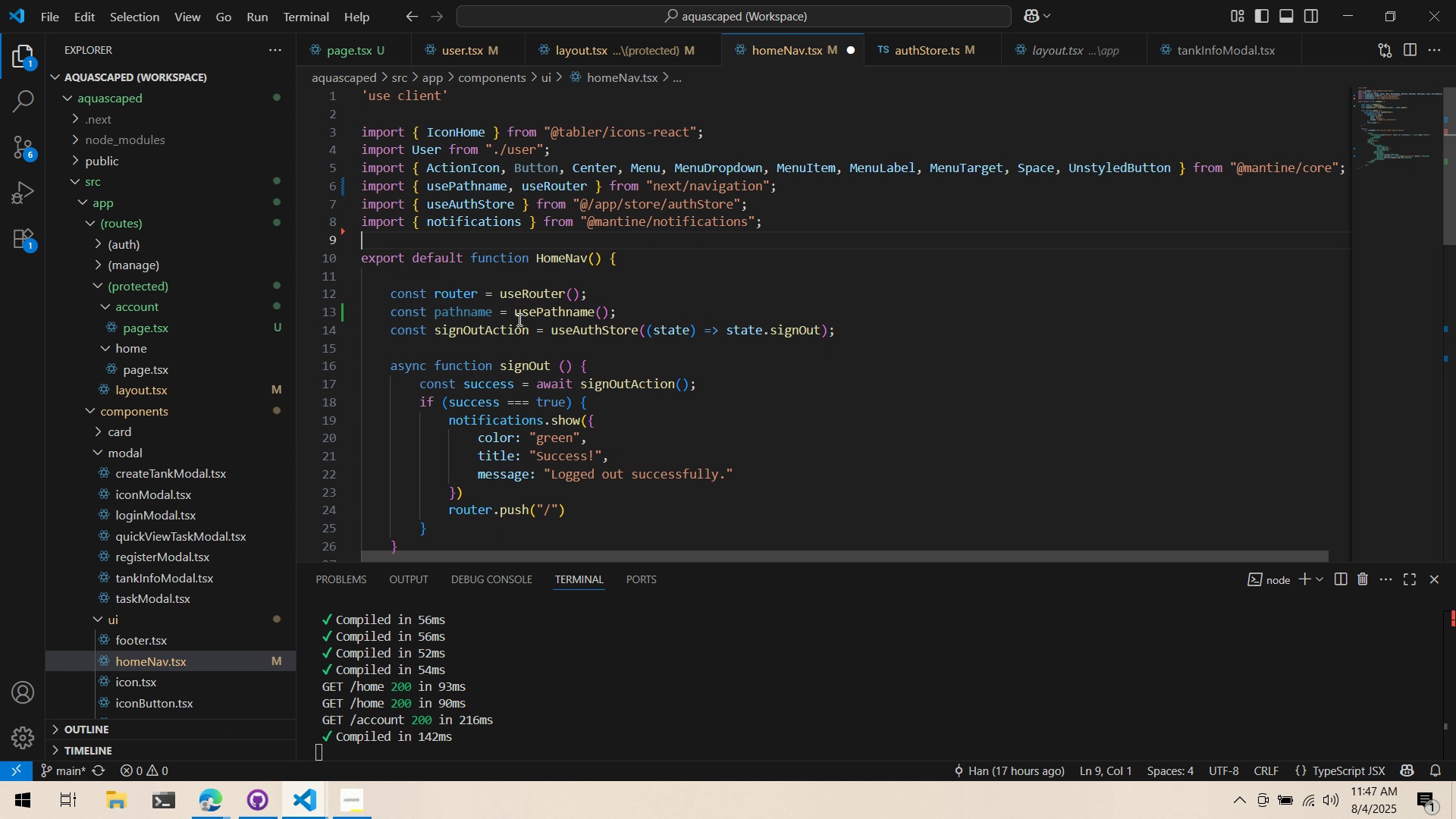 
key(Control+S)
 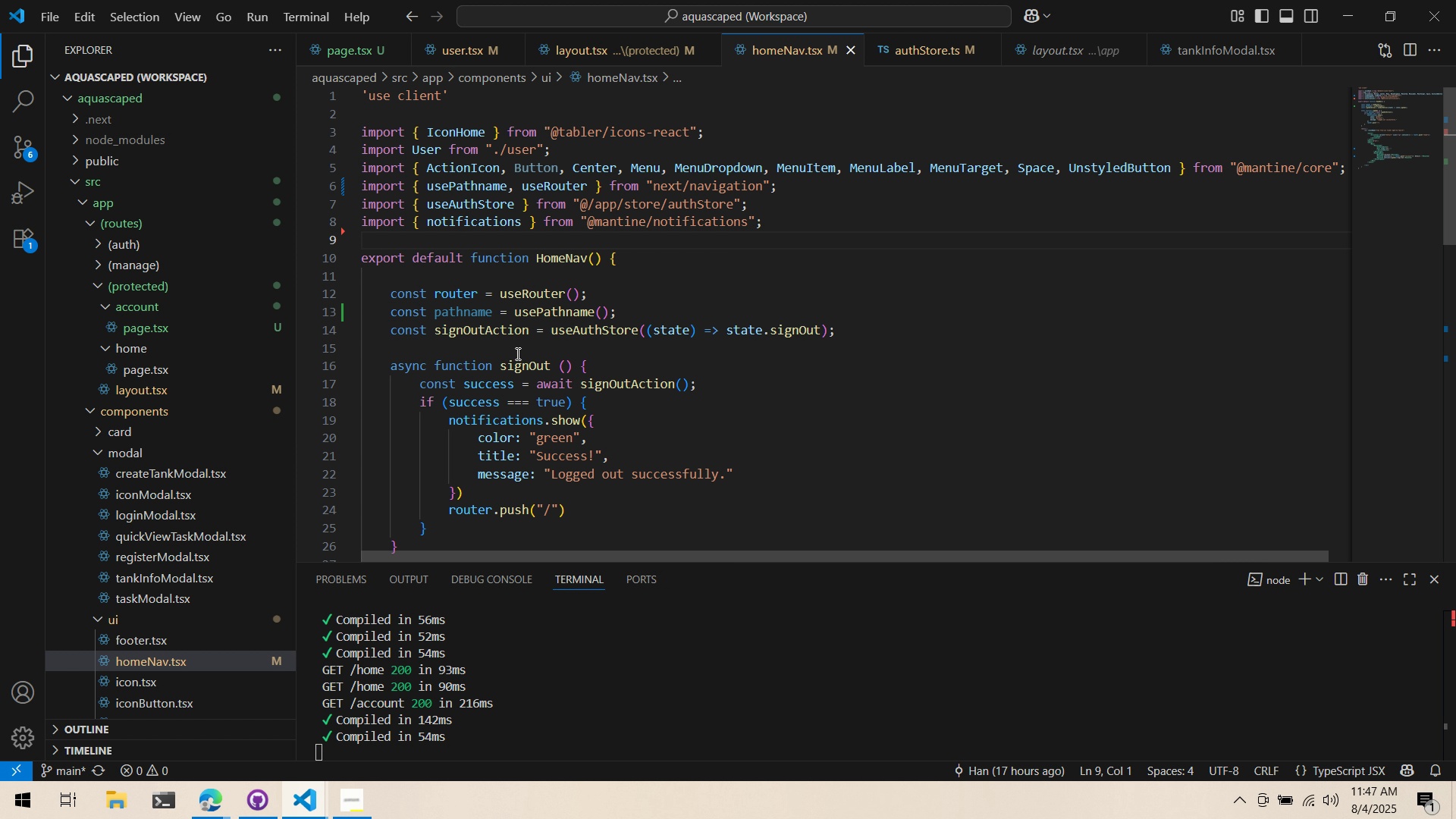 
wait(46.19)
 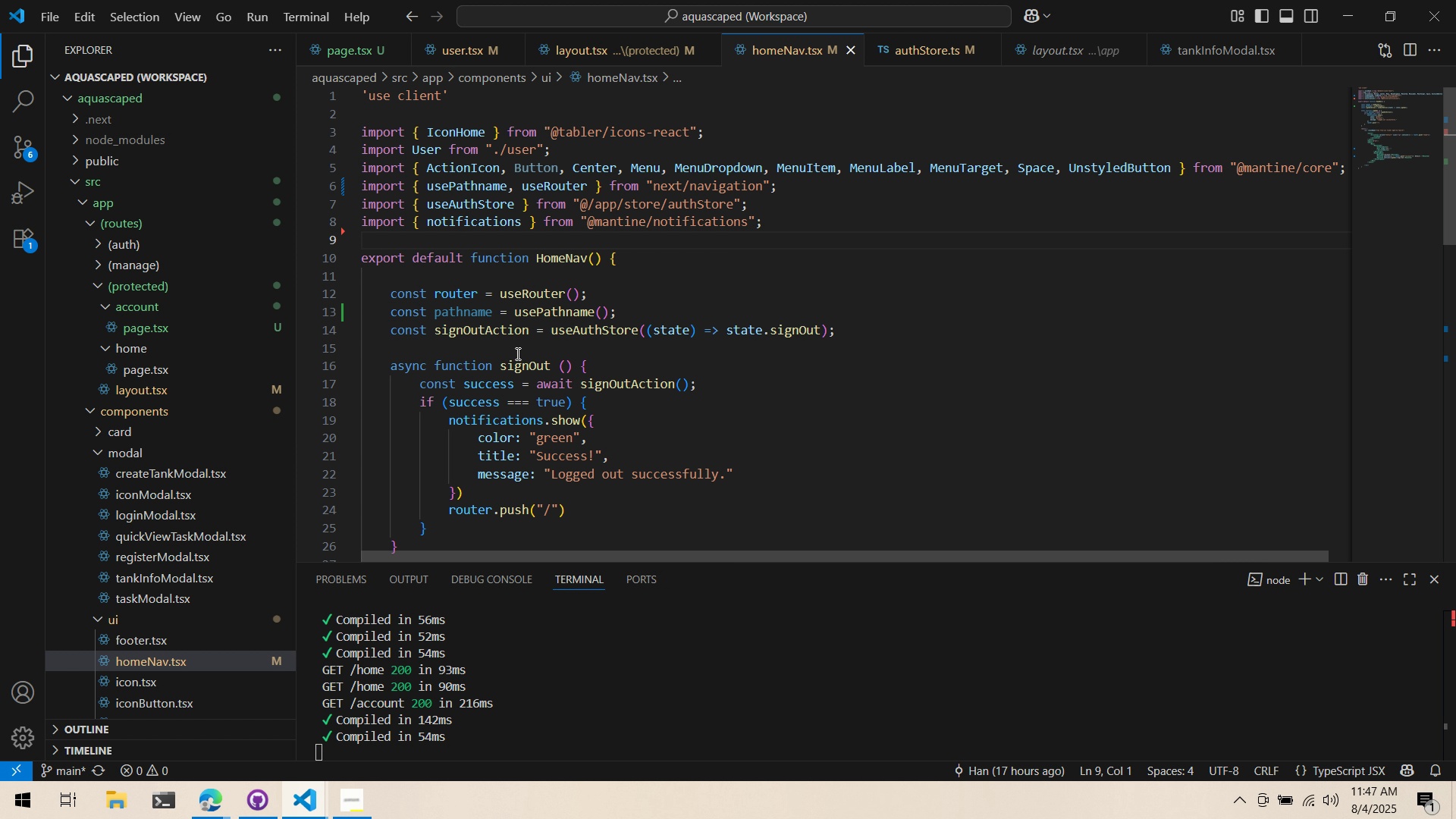 
key(Alt+AltLeft)
 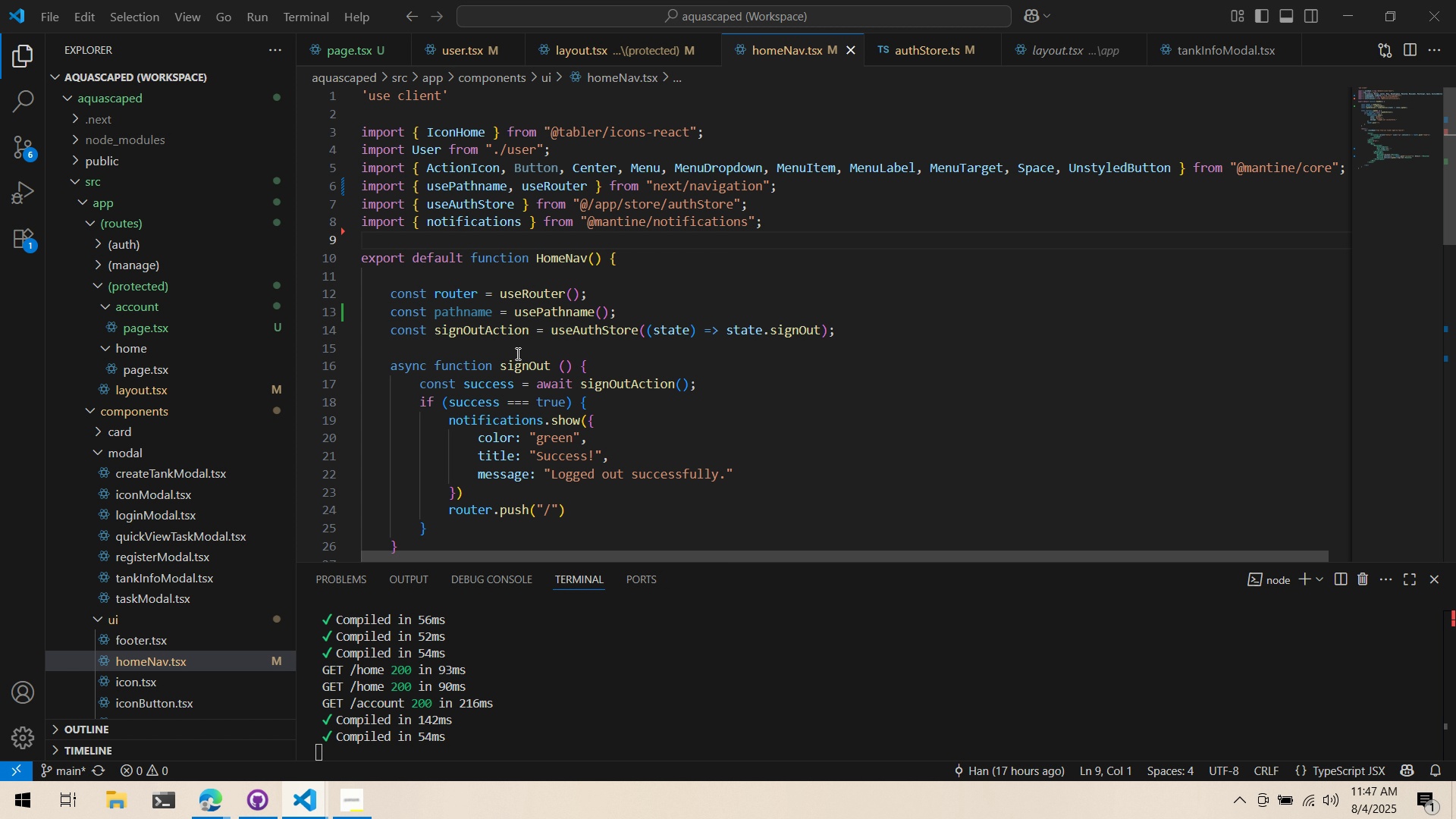 
key(Alt+Tab)
 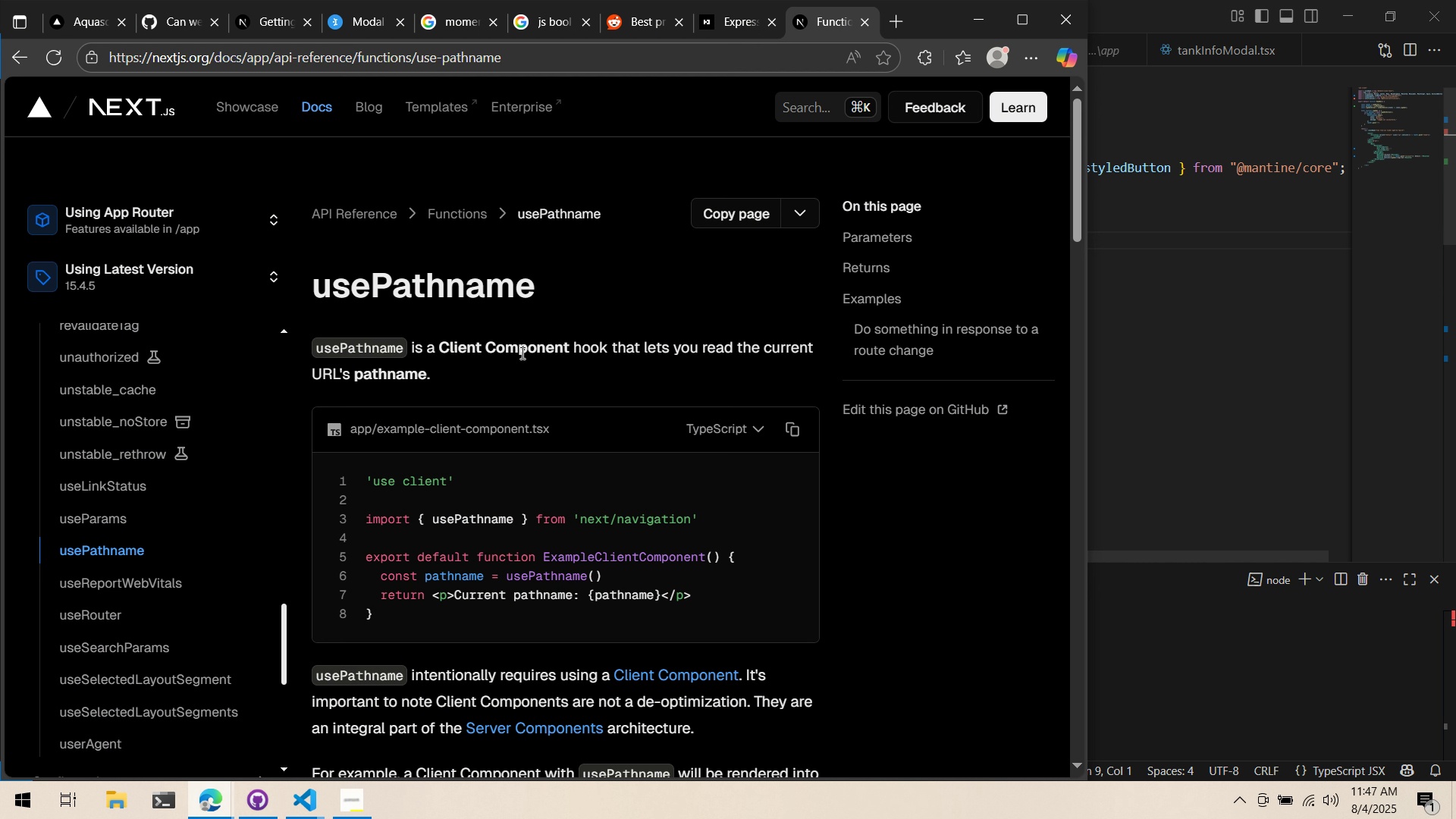 
scroll: coordinate [493, 350], scroll_direction: down, amount: 7.0
 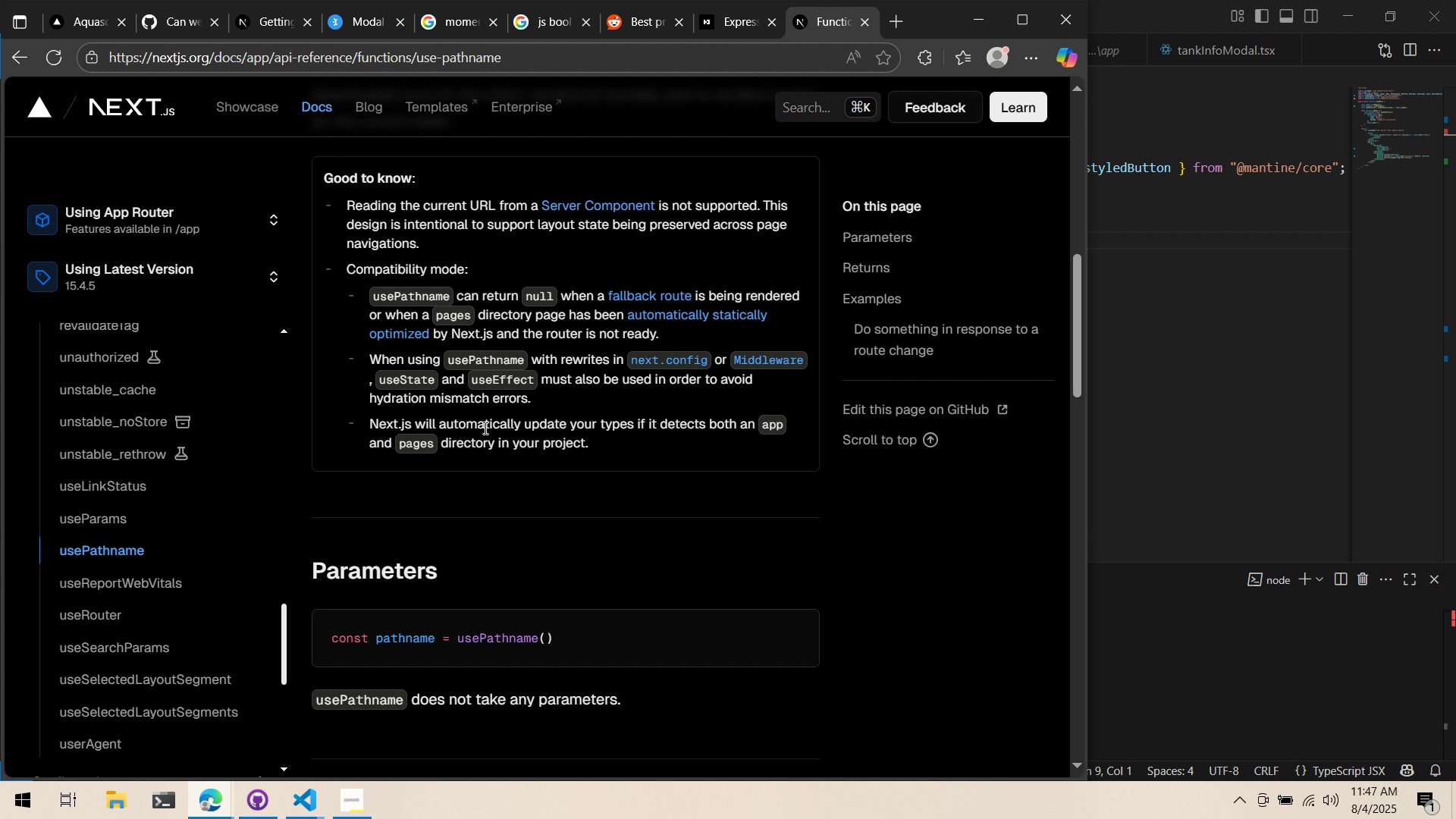 
wait(6.23)
 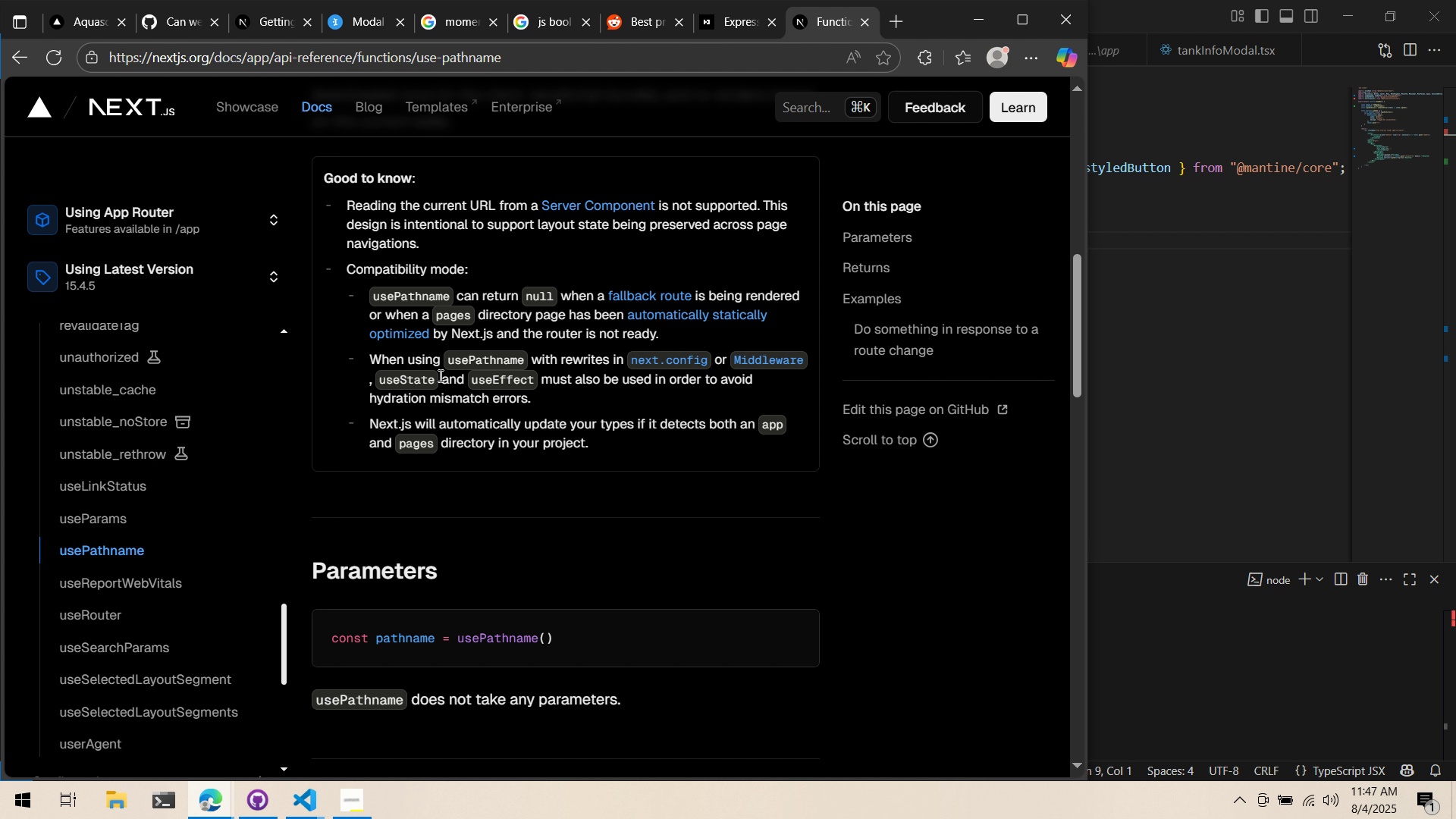 
scroll: coordinate [472, 445], scroll_direction: down, amount: 5.0
 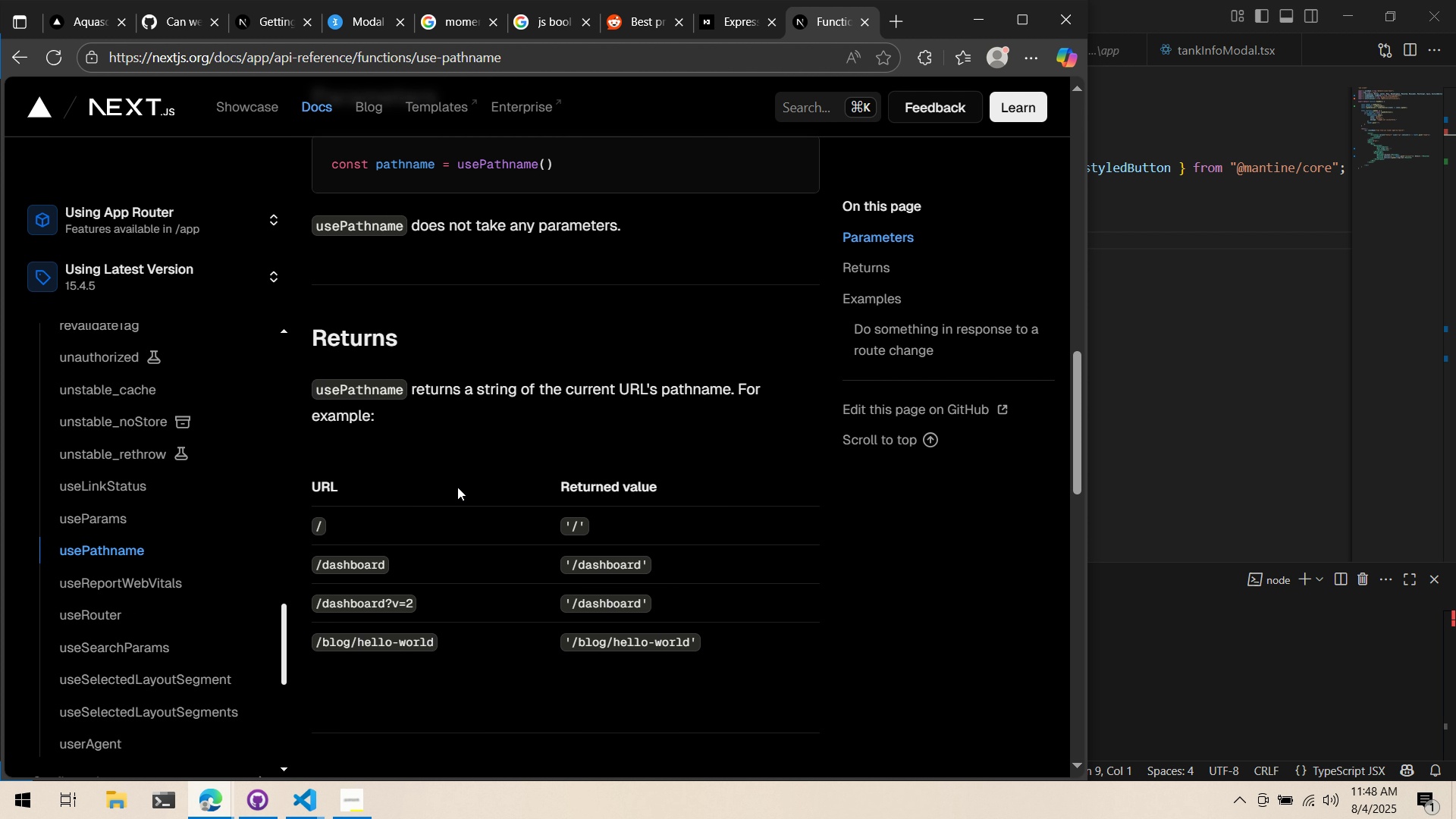 
key(Alt+AltLeft)
 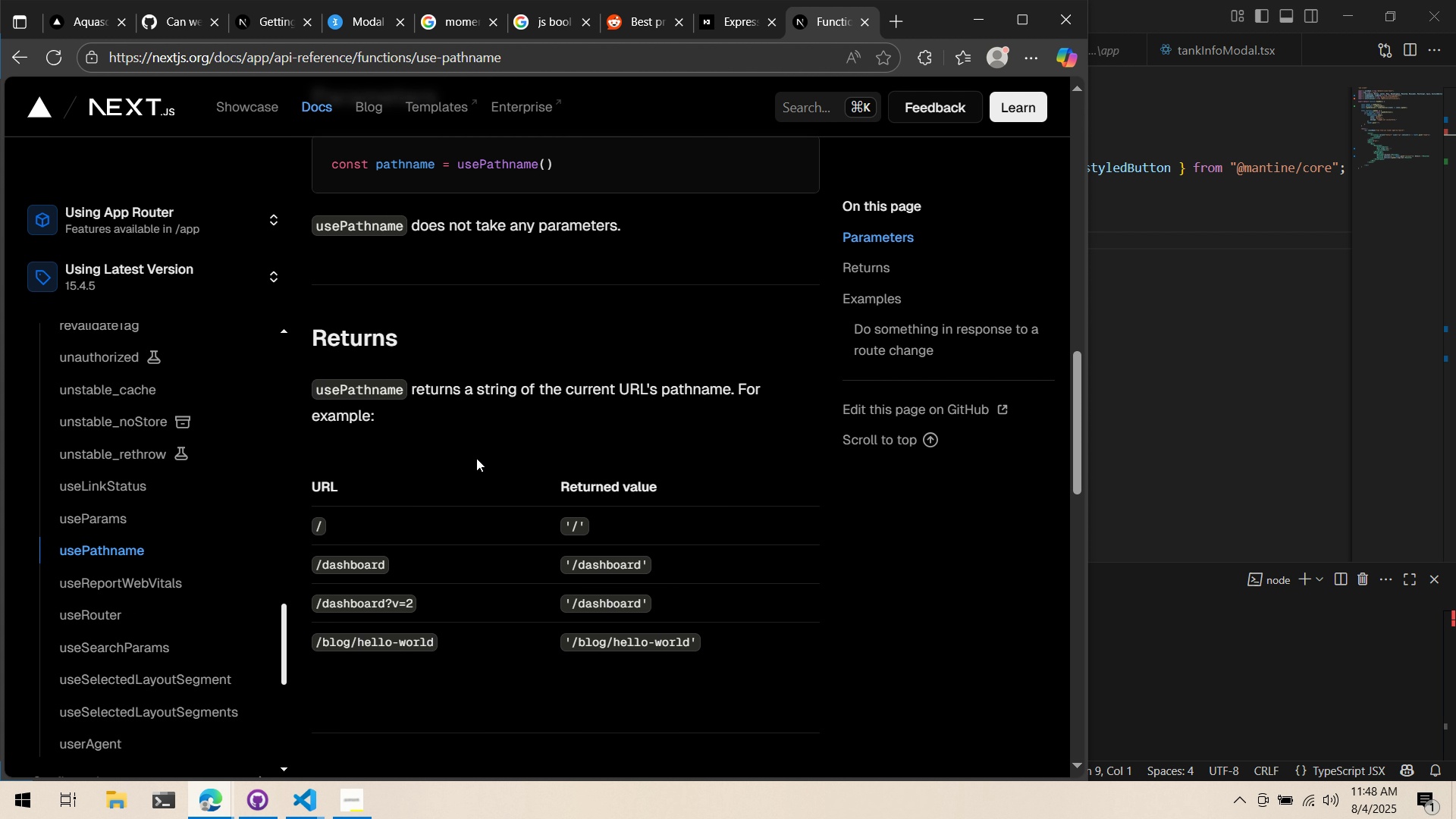 
key(Alt+Tab)
 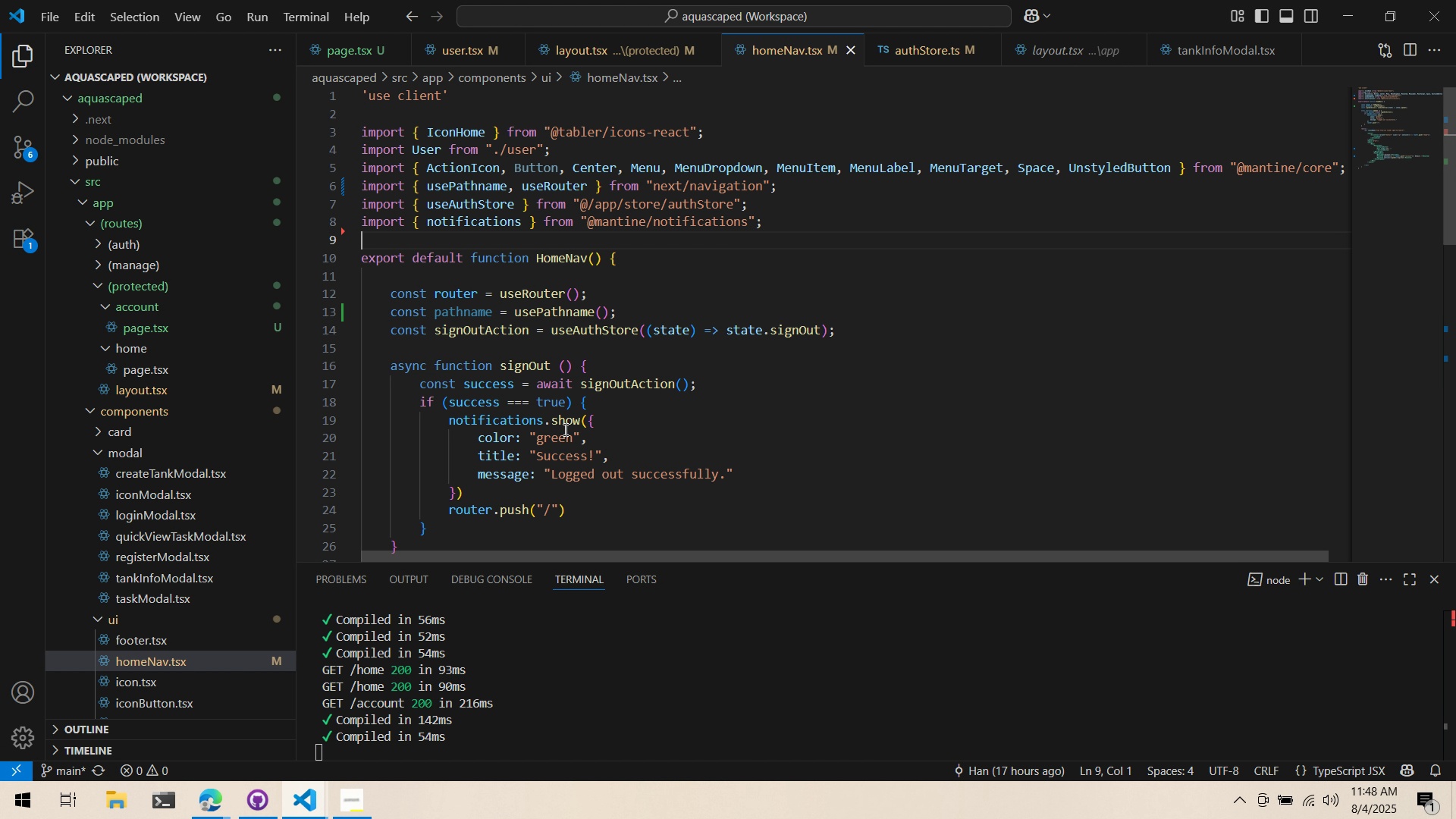 
scroll: coordinate [564, 430], scroll_direction: down, amount: 4.0
 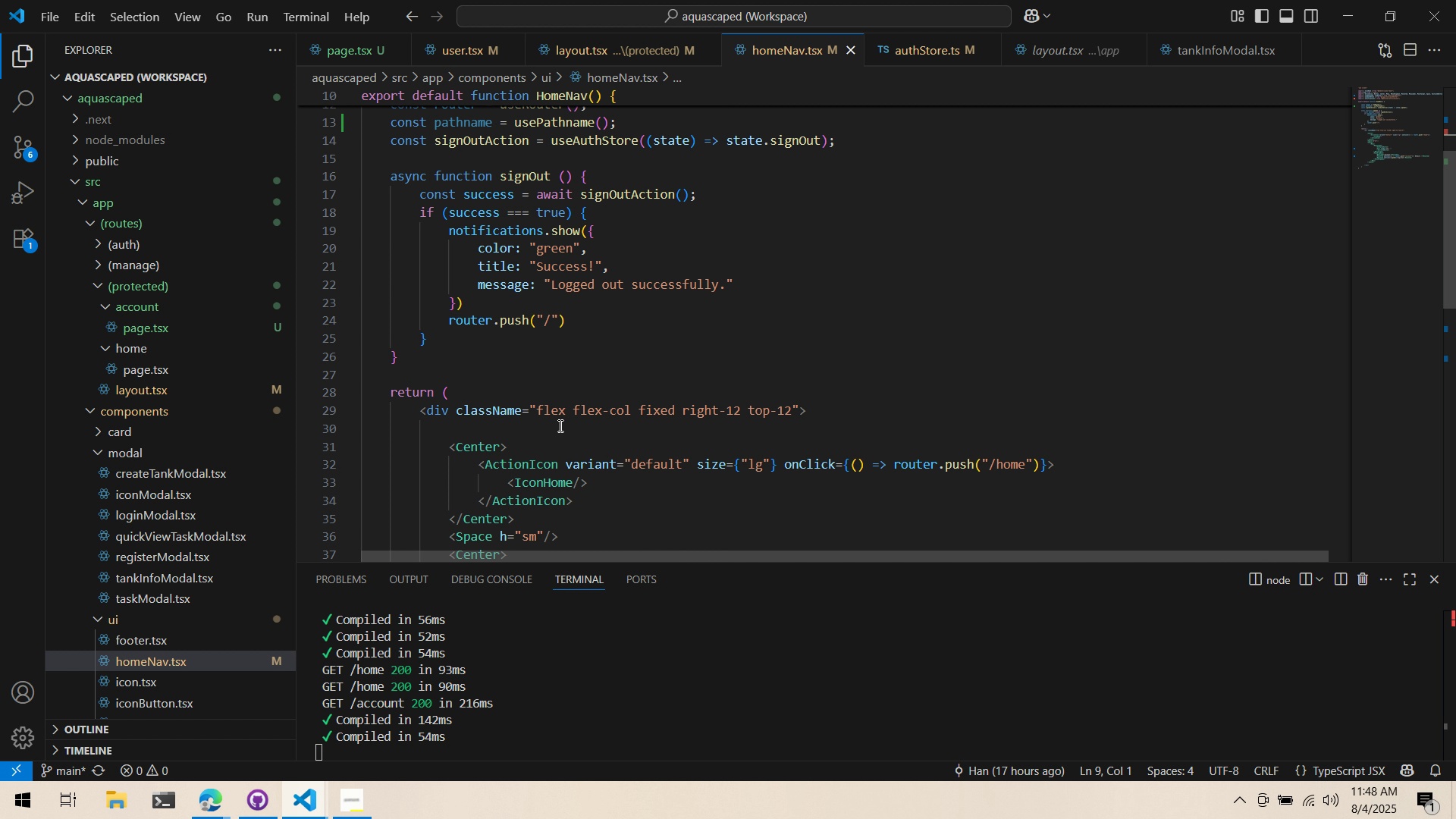 
key(Alt+AltLeft)
 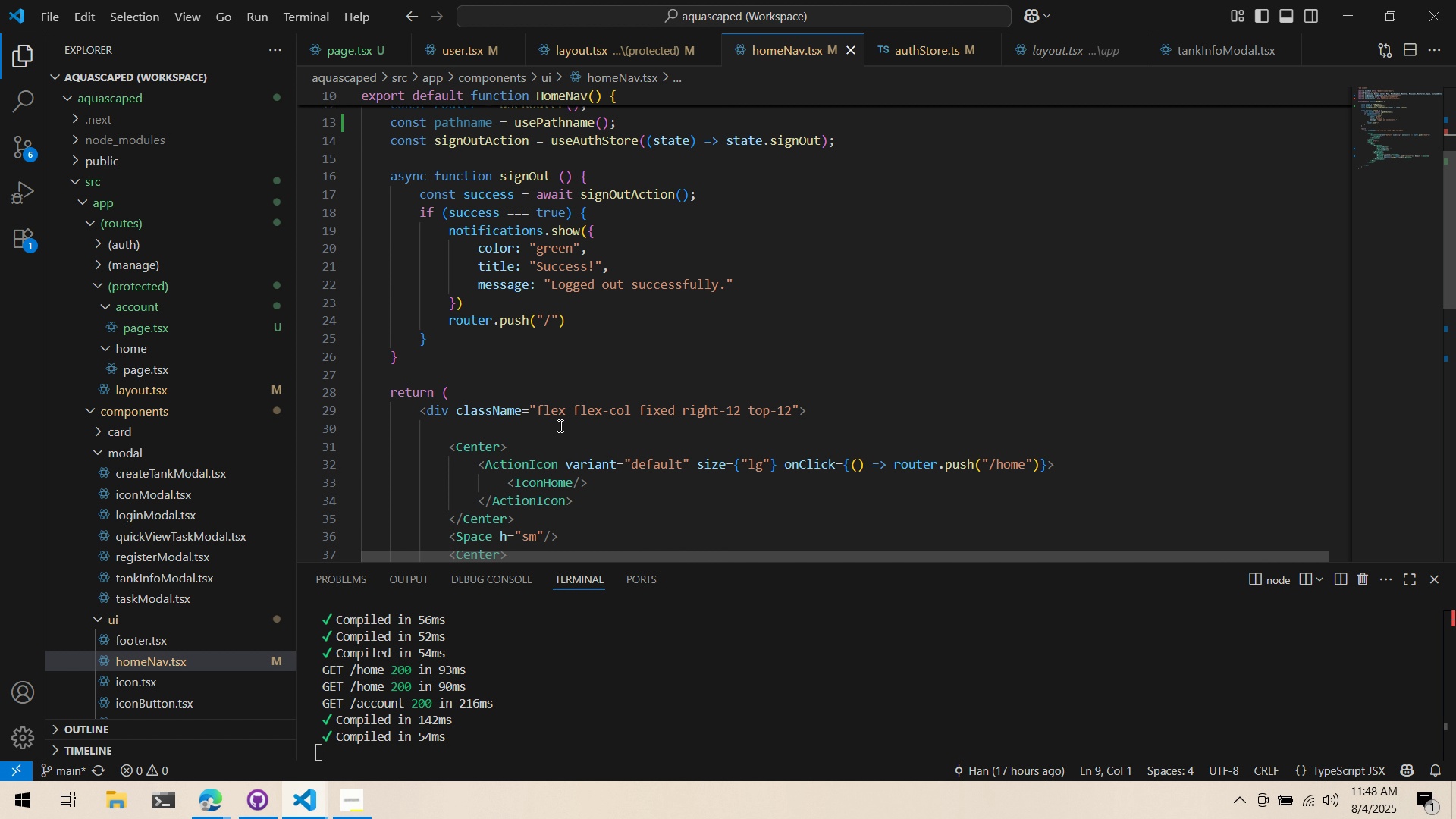 
key(Alt+Tab)
 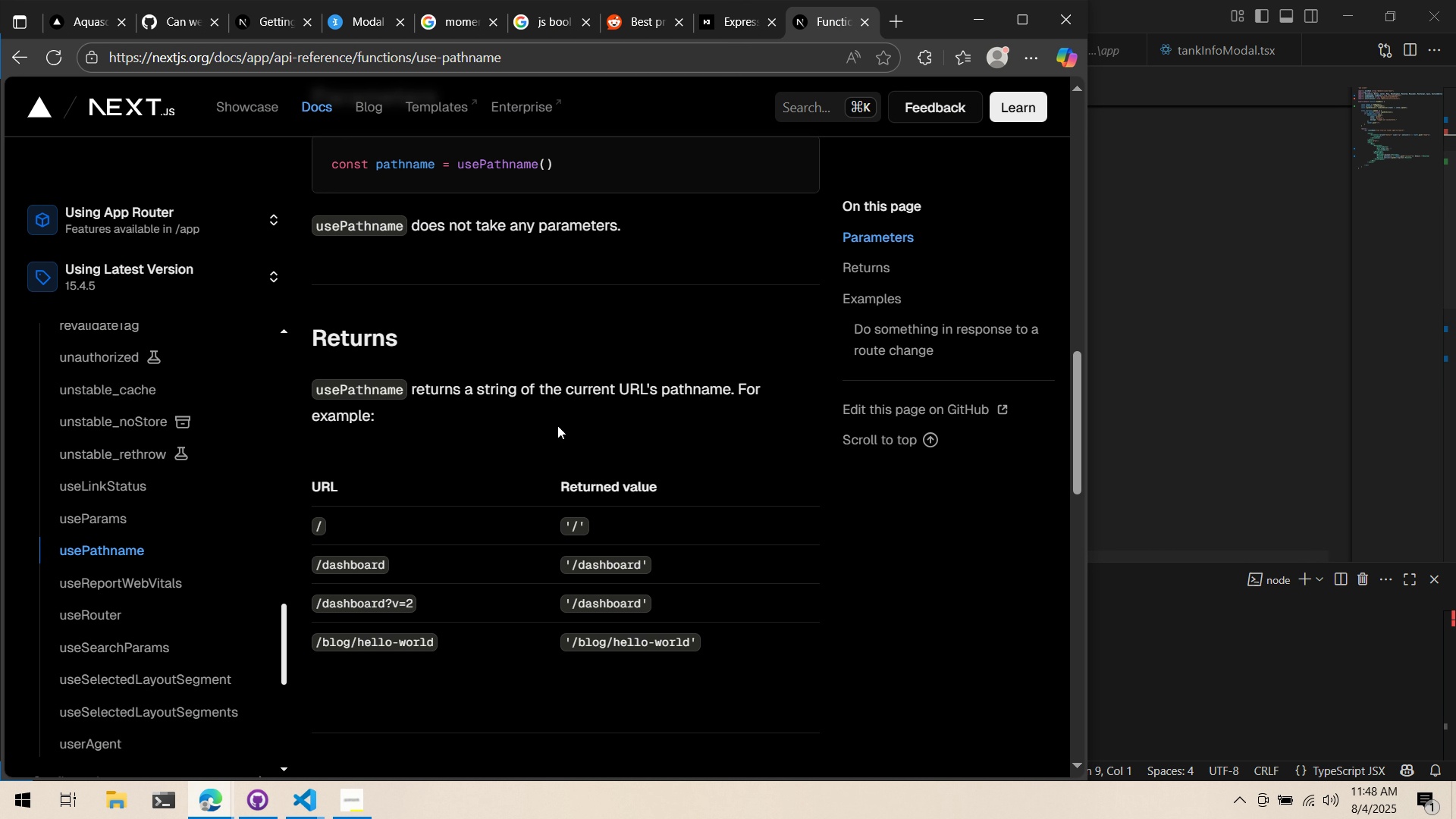 
key(Alt+AltLeft)
 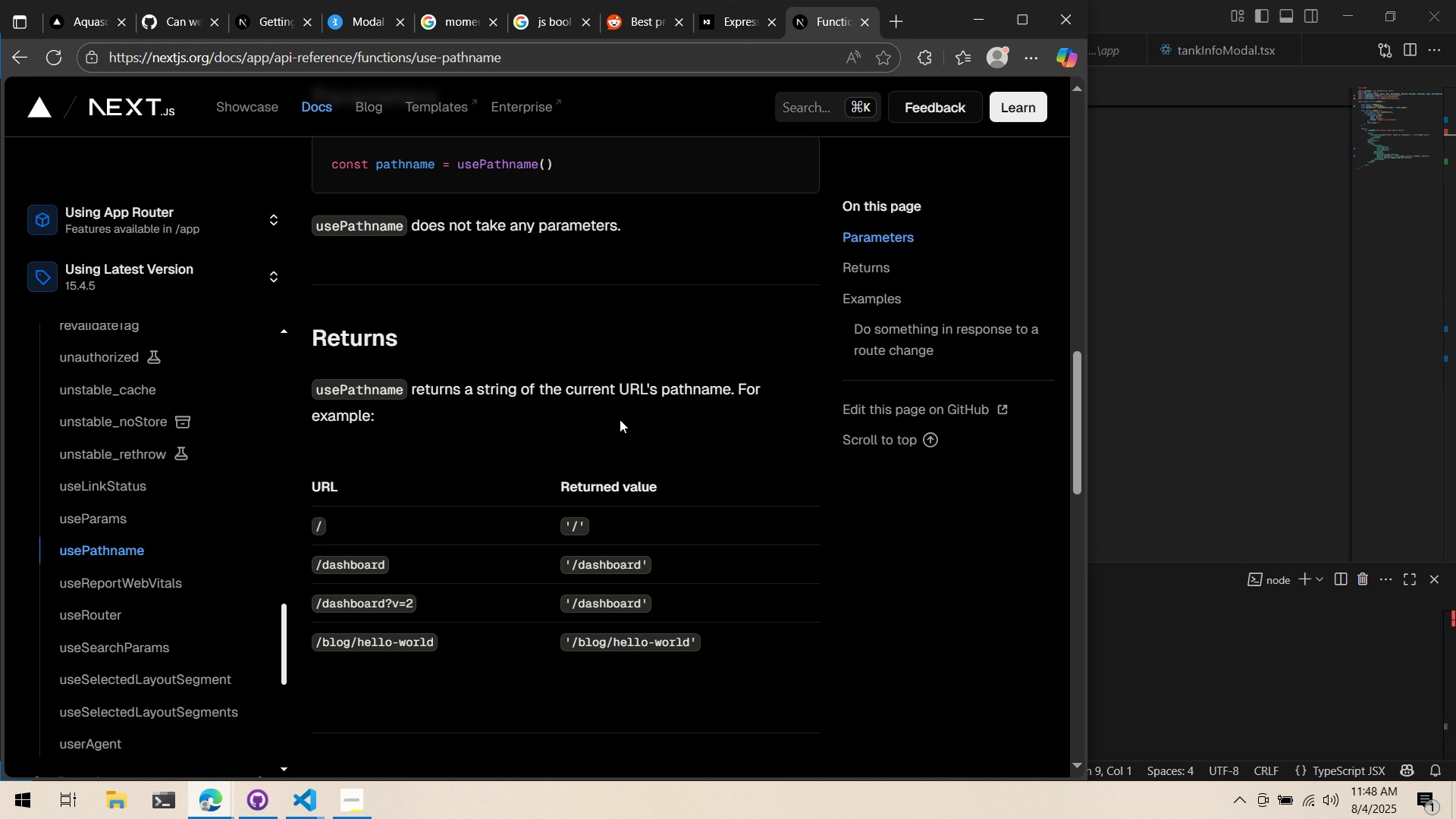 
key(Alt+Tab)
 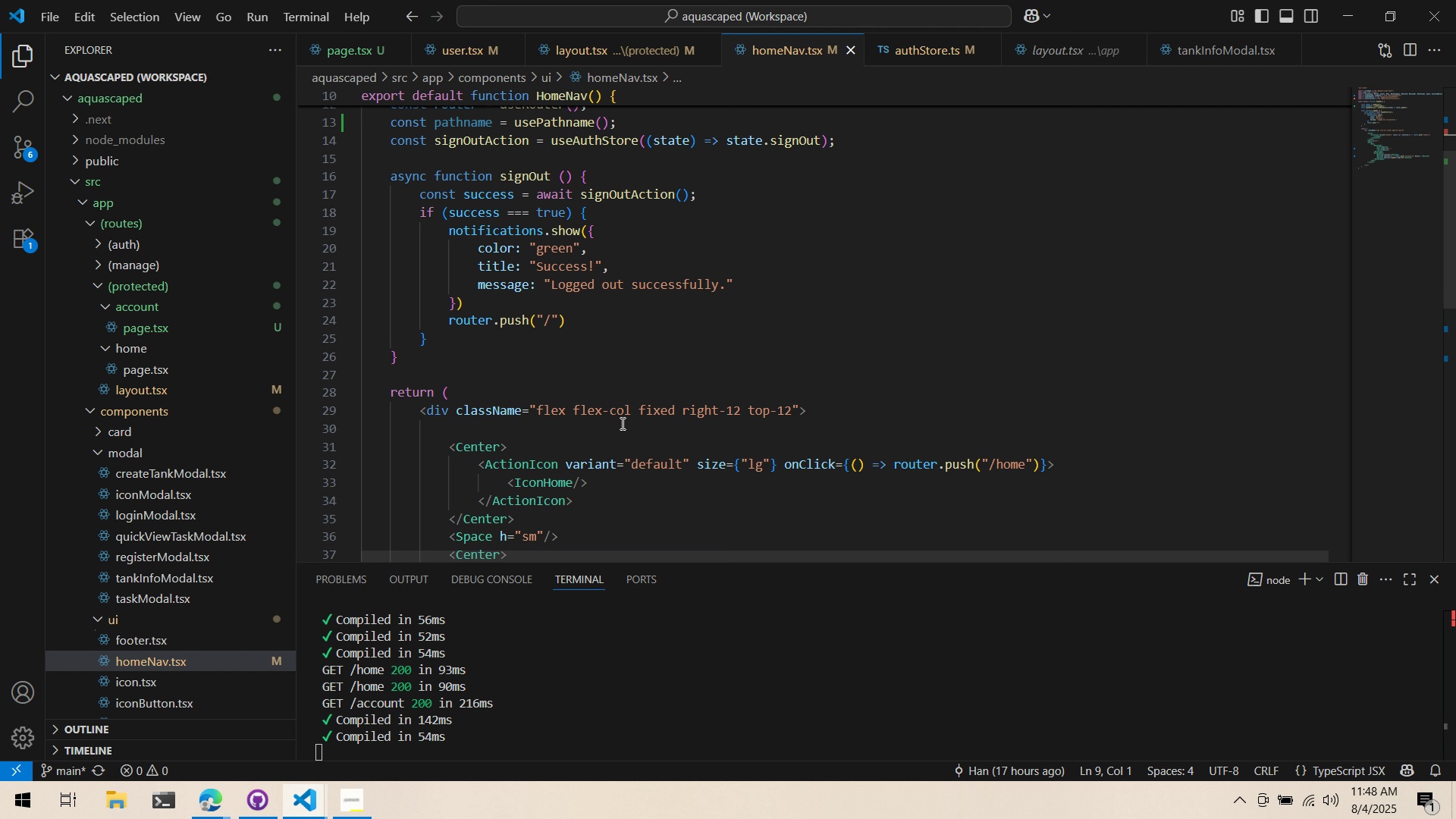 
scroll: coordinate [634, 409], scroll_direction: down, amount: 7.0
 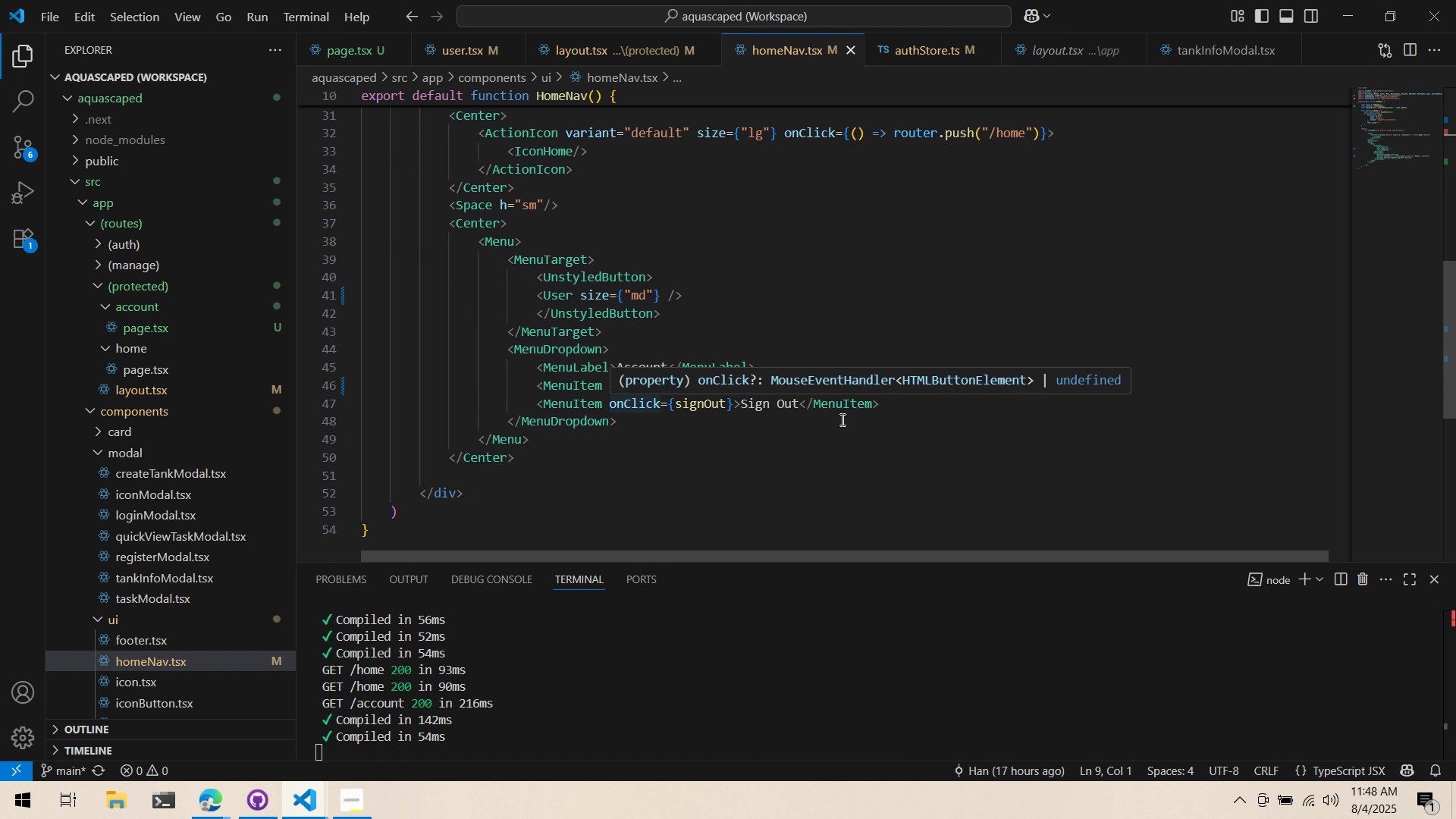 
left_click([848, 424])
 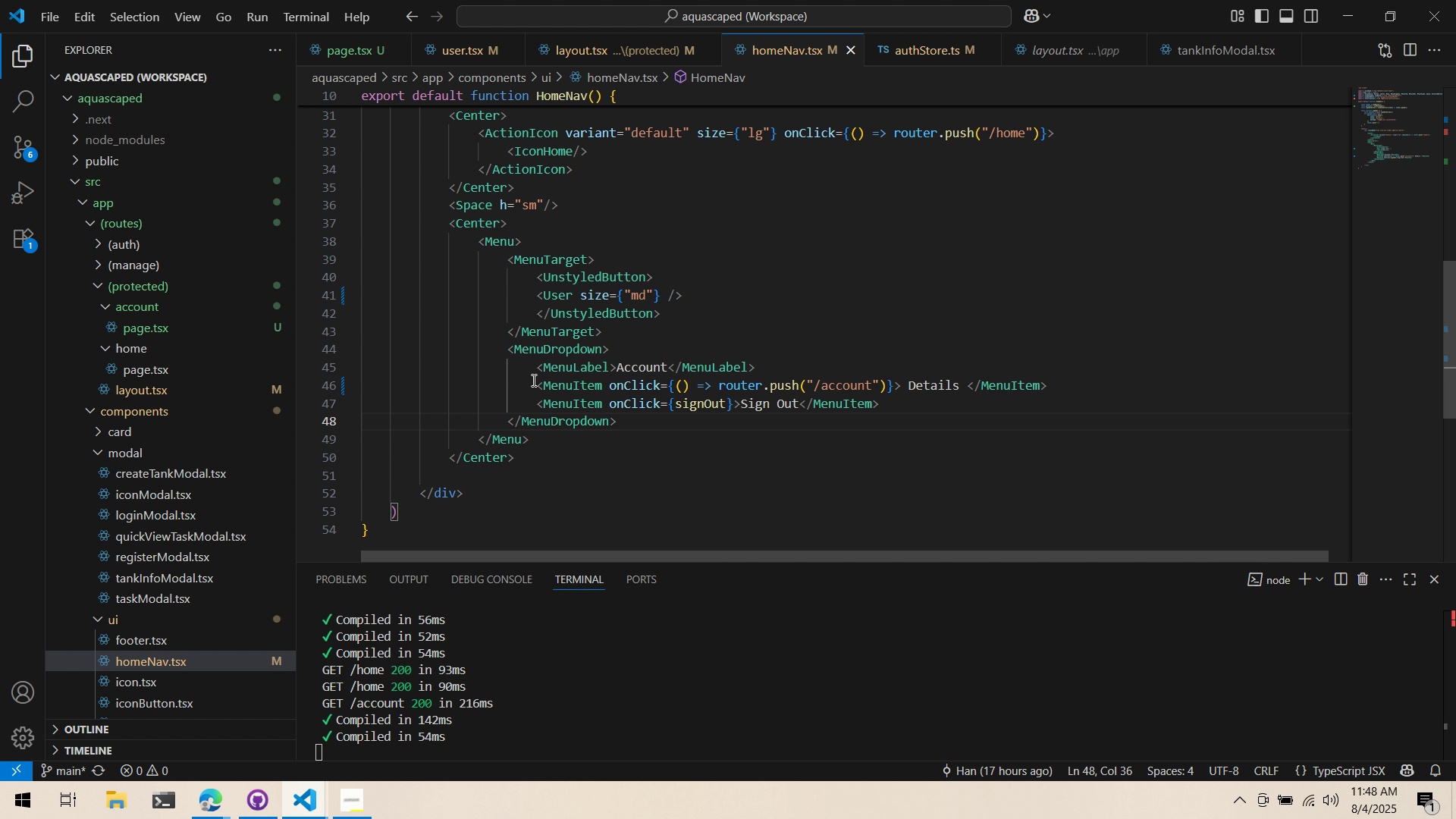 
left_click([855, 347])
 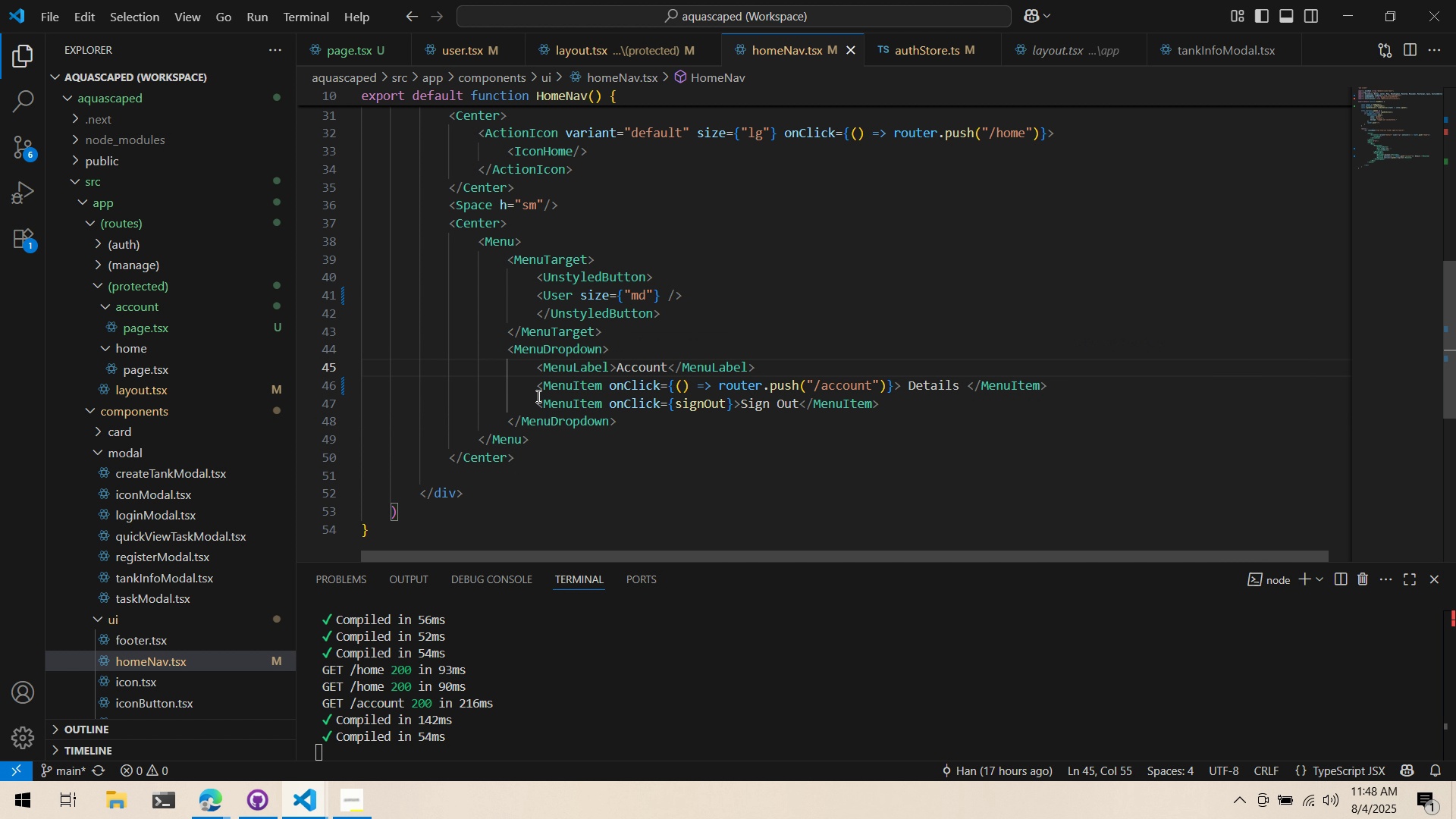 
double_click([537, 390])
 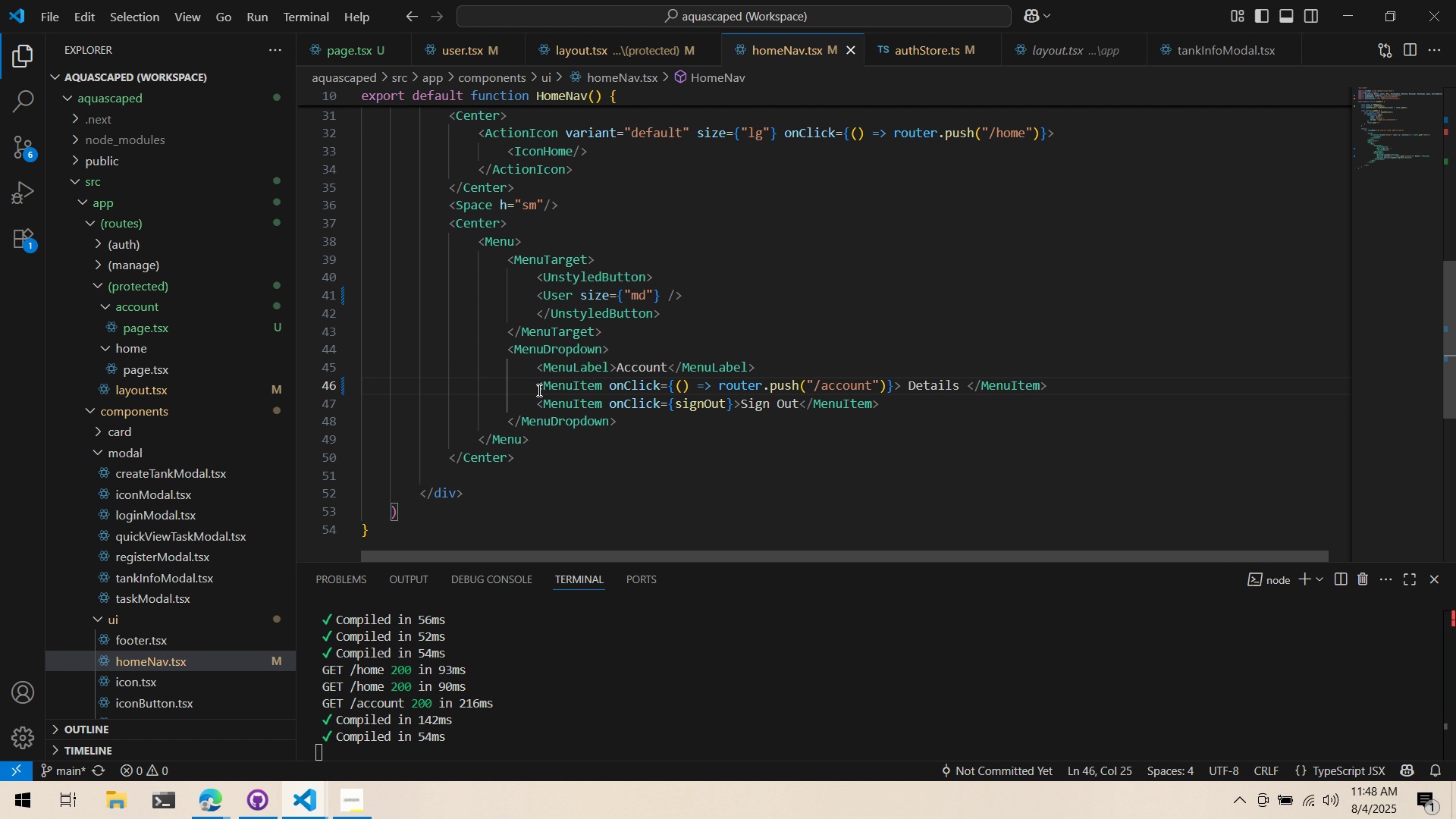 
key(Shift+ShiftLeft)
 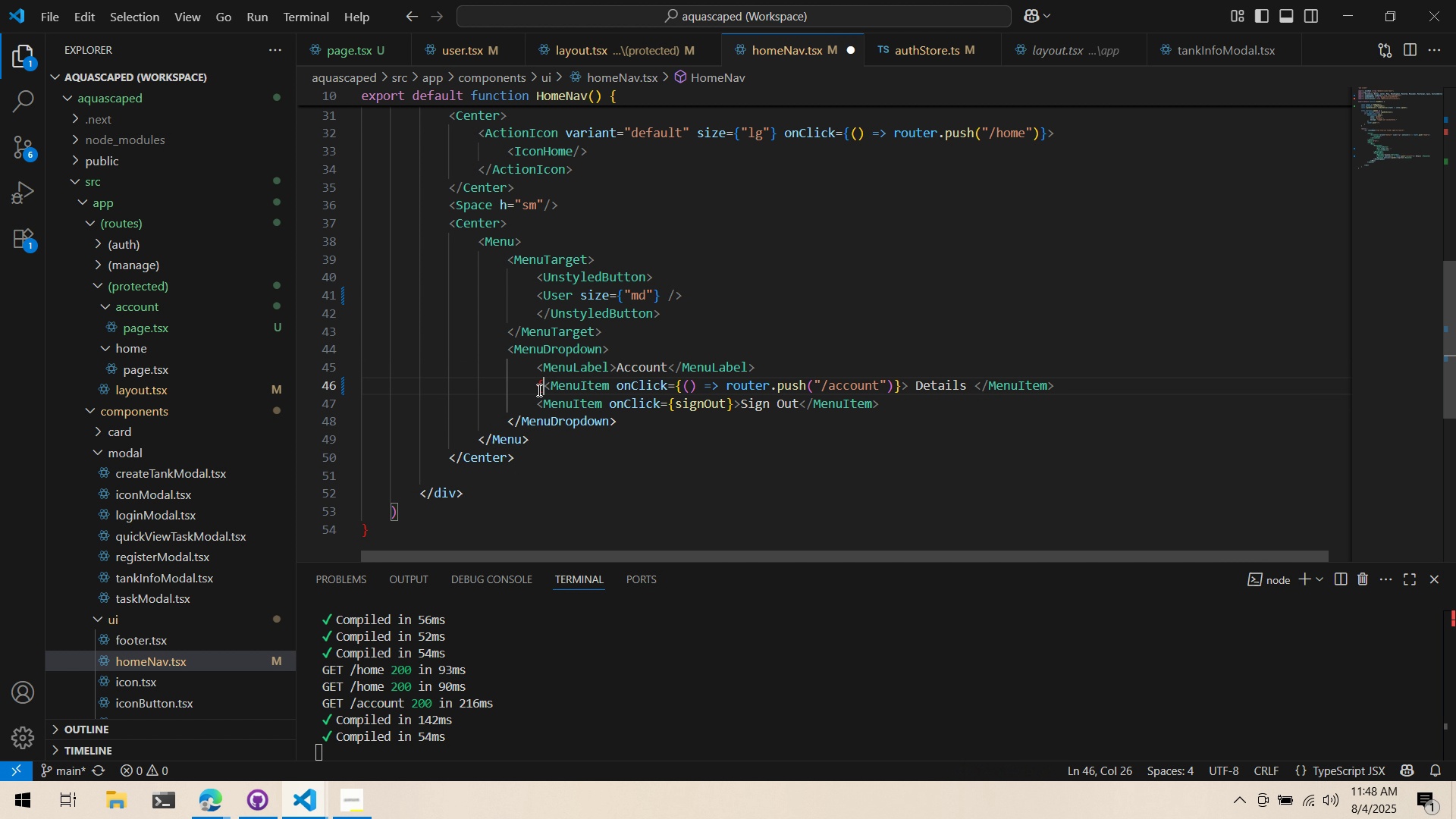 
key(Shift+BracketLeft)
 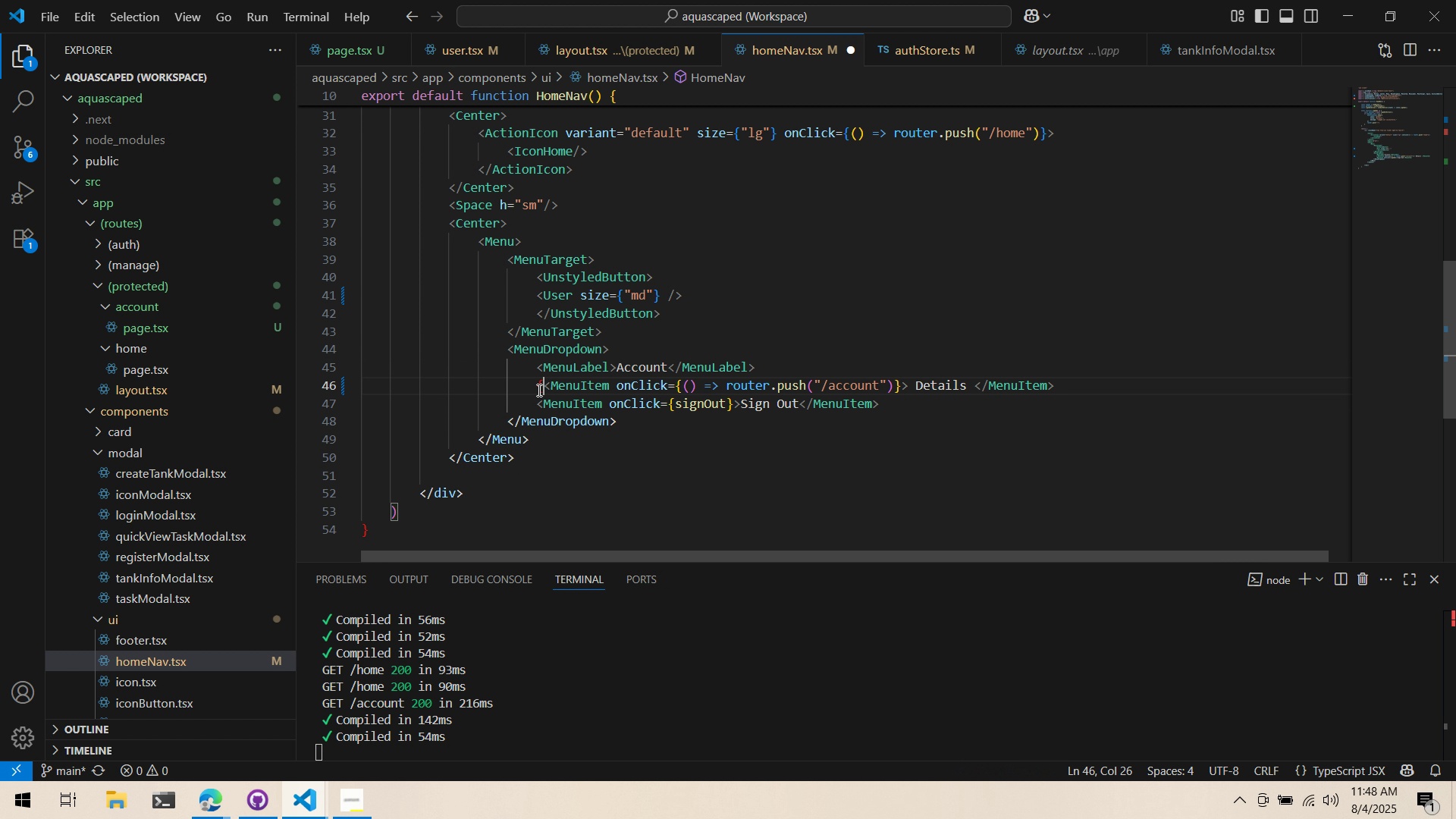 
key(Enter)
 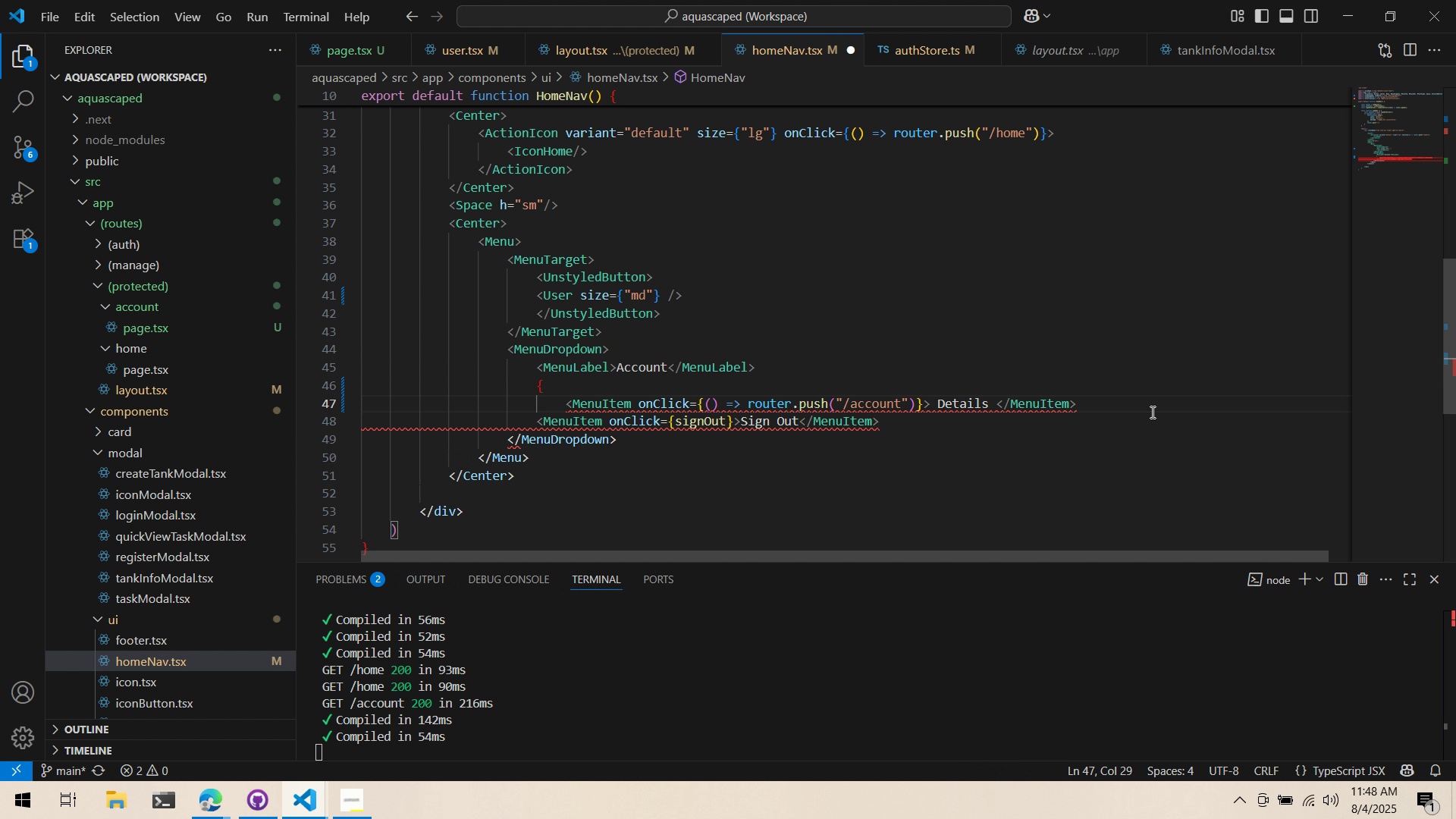 
left_click_drag(start_coordinate=[1138, 382], to_coordinate=[1137, 388])
 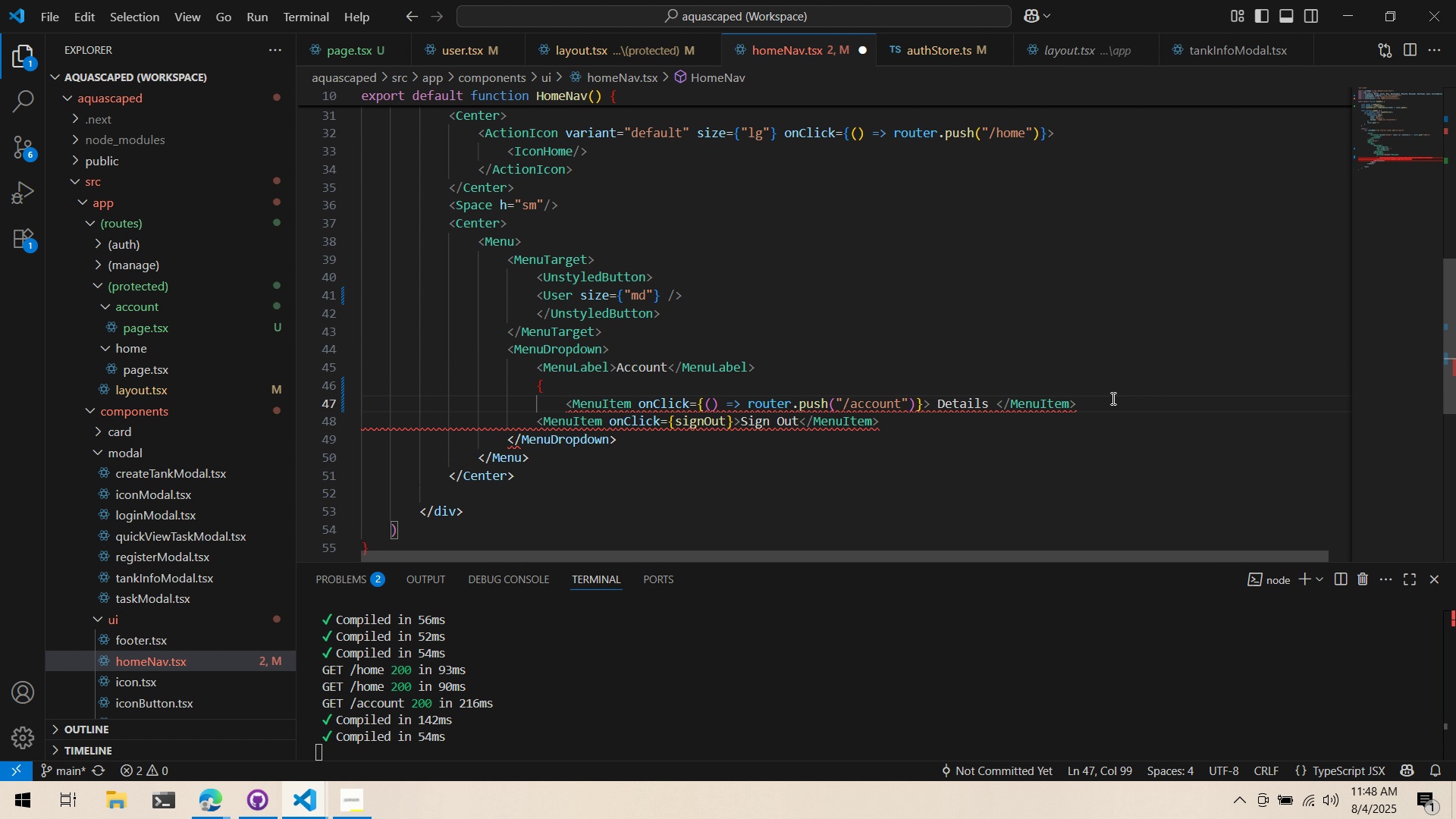 
right_click([1112, 398])
 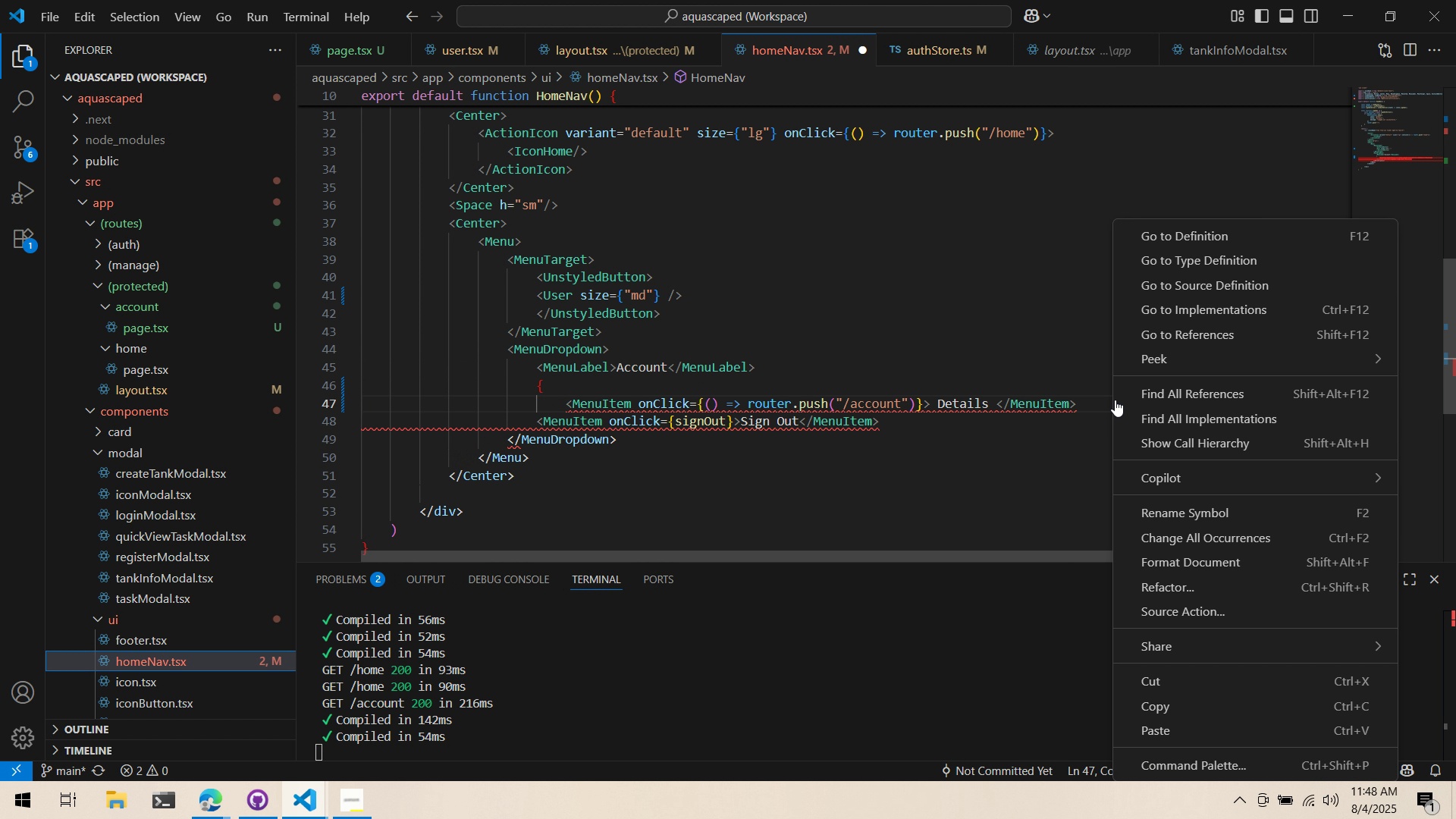 
left_click([1112, 398])
 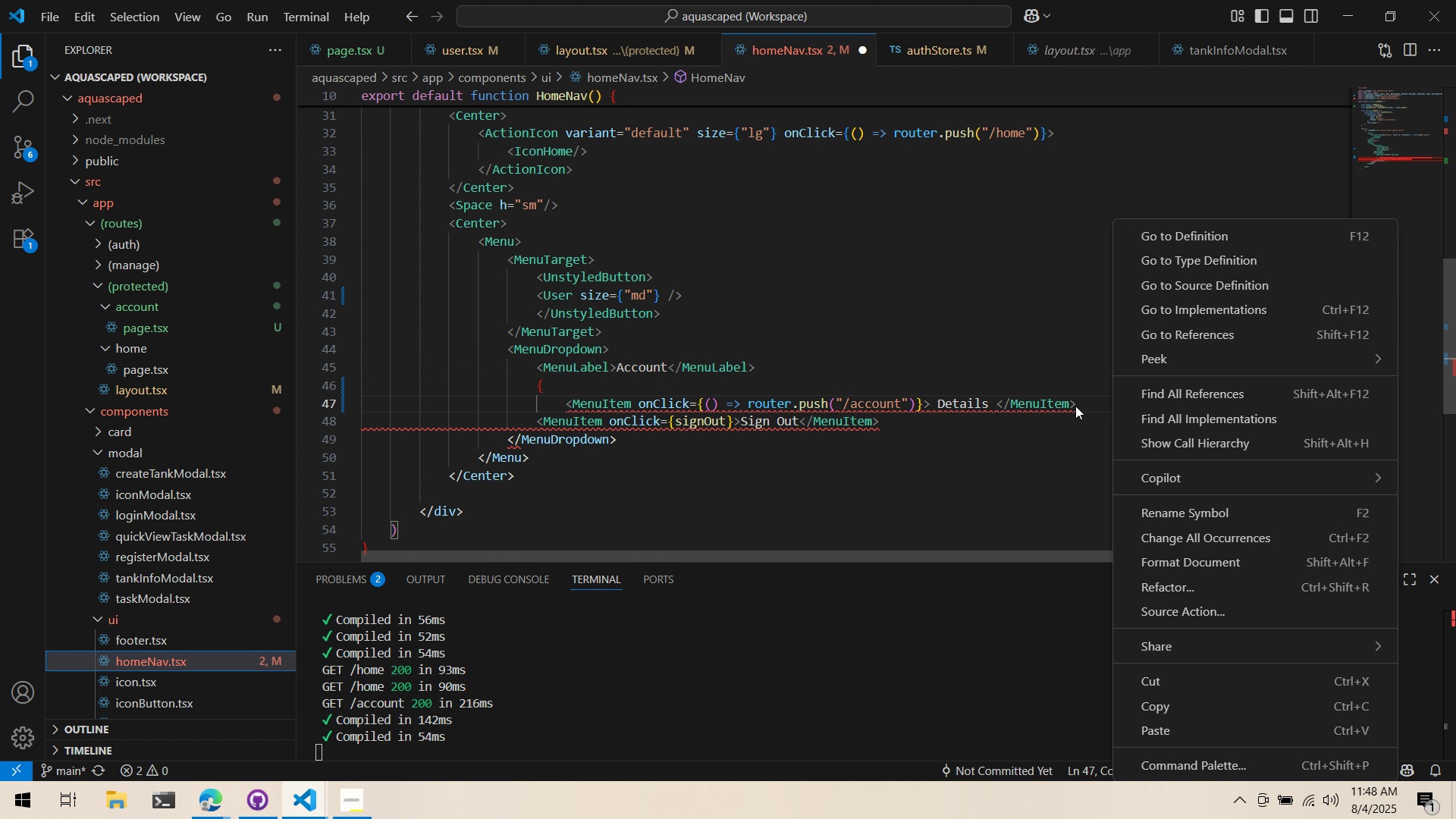 
left_click([1075, 406])
 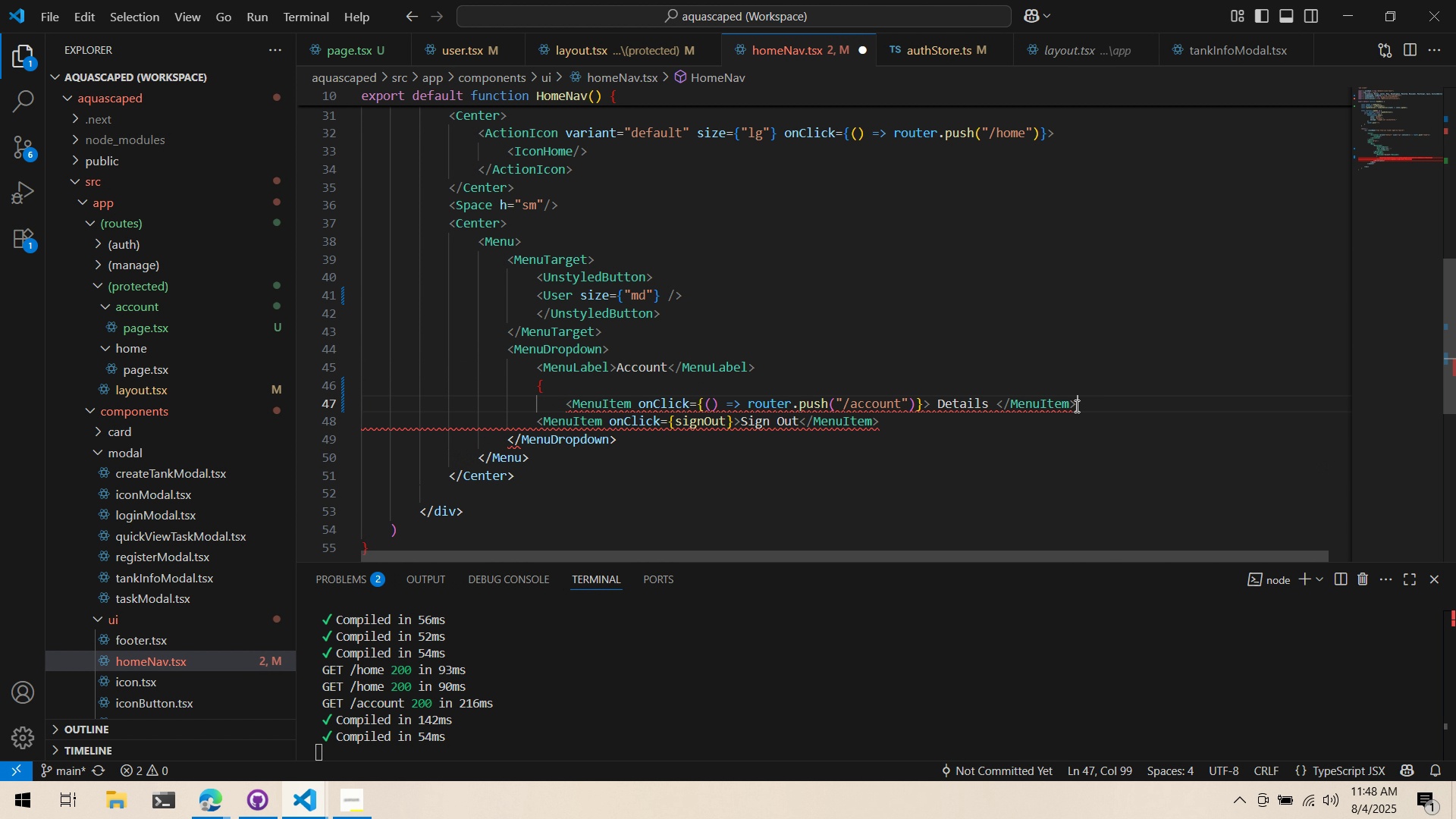 
left_click([1075, 406])
 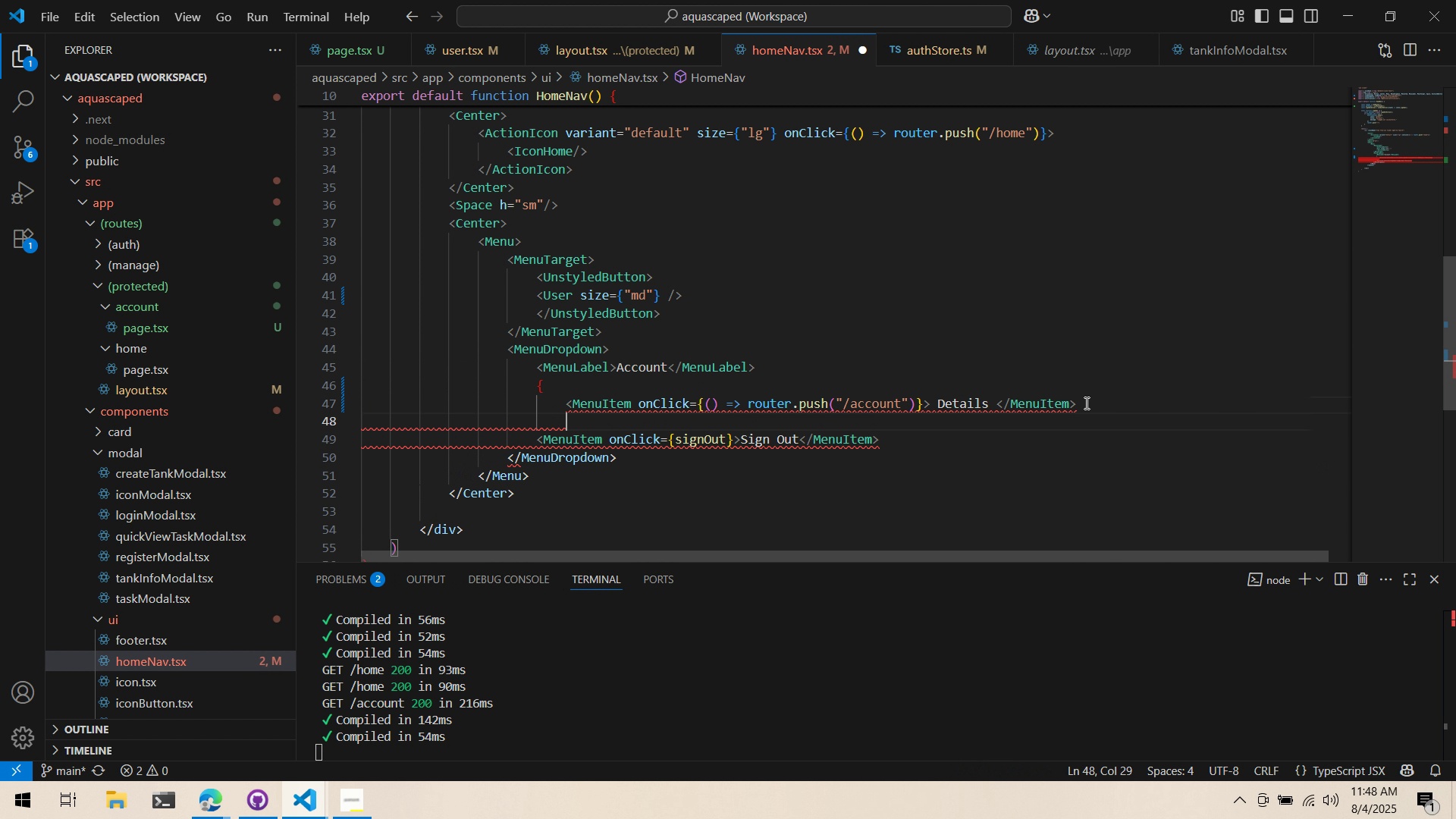 
key(Enter)
 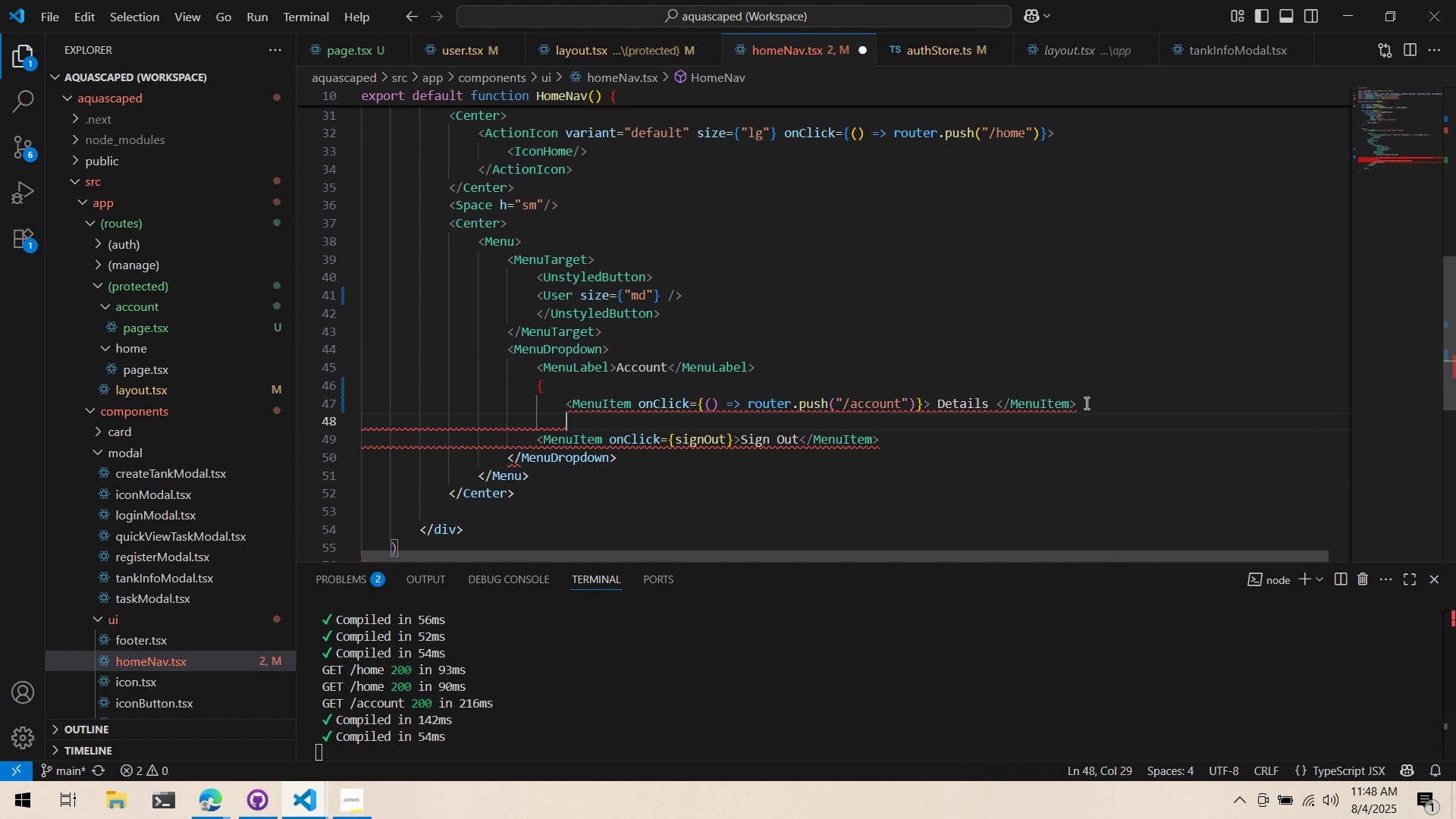 
key(Shift+BracketRight)
 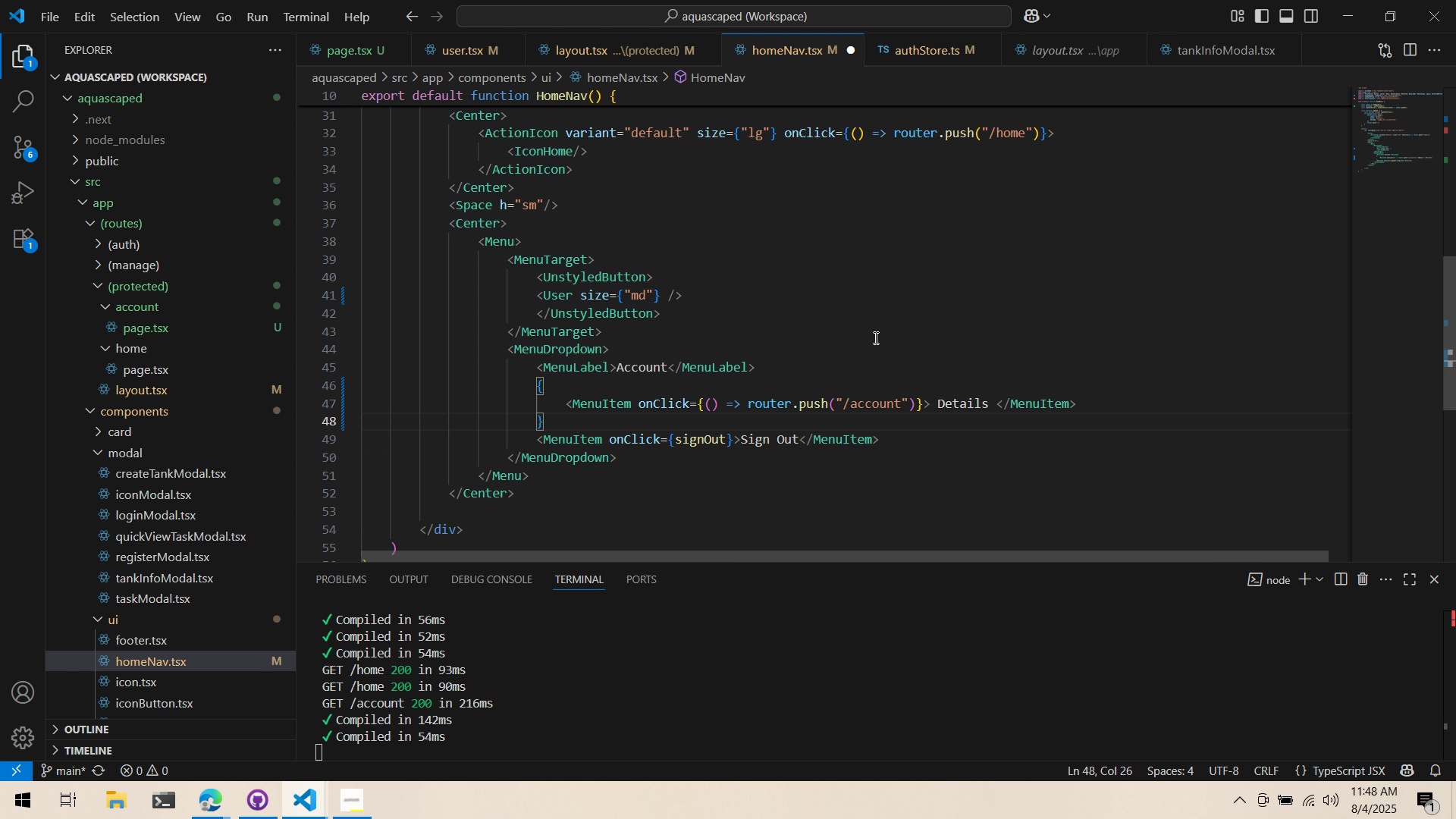 
left_click([844, 378])
 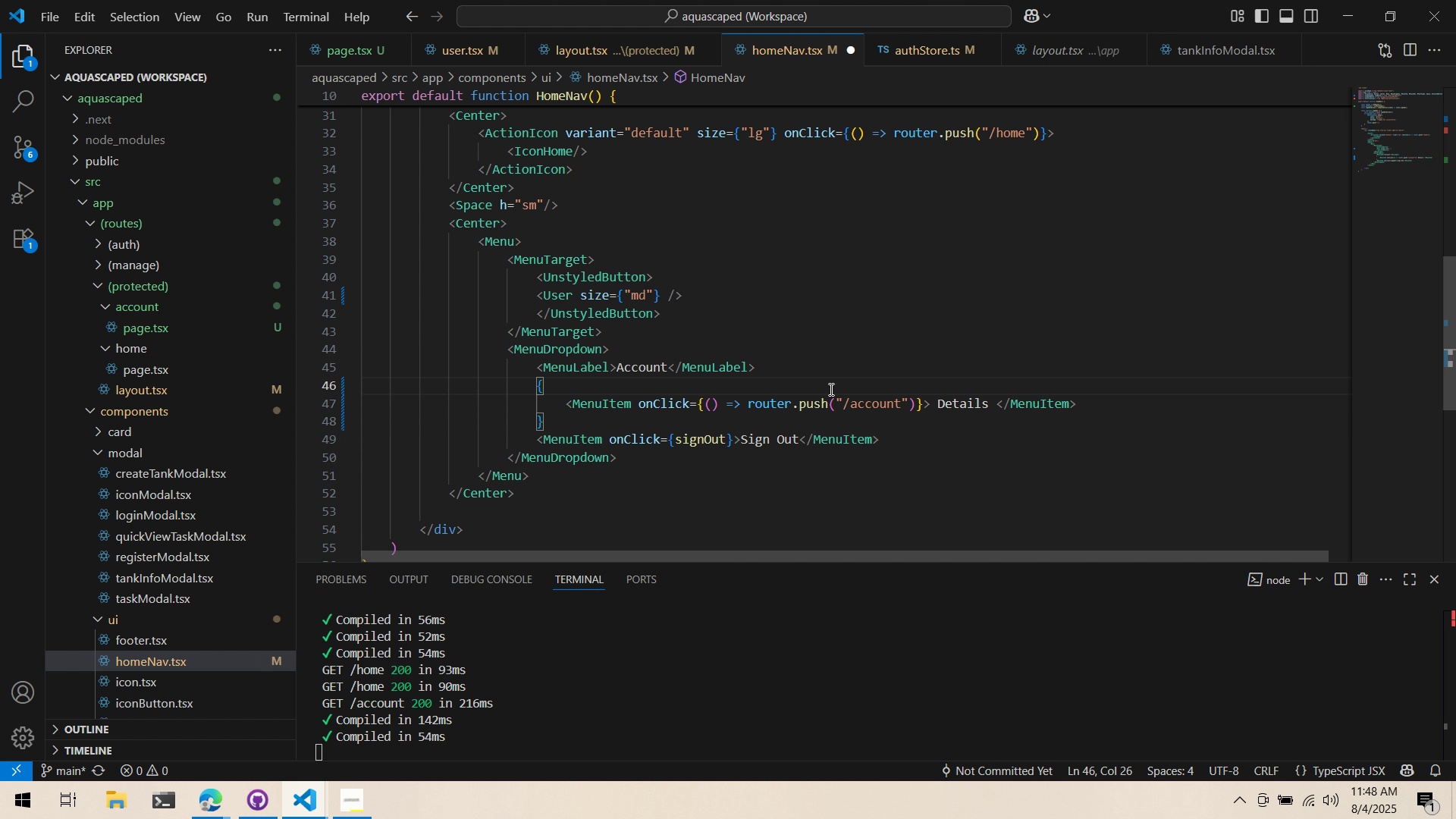 
key(Enter)
 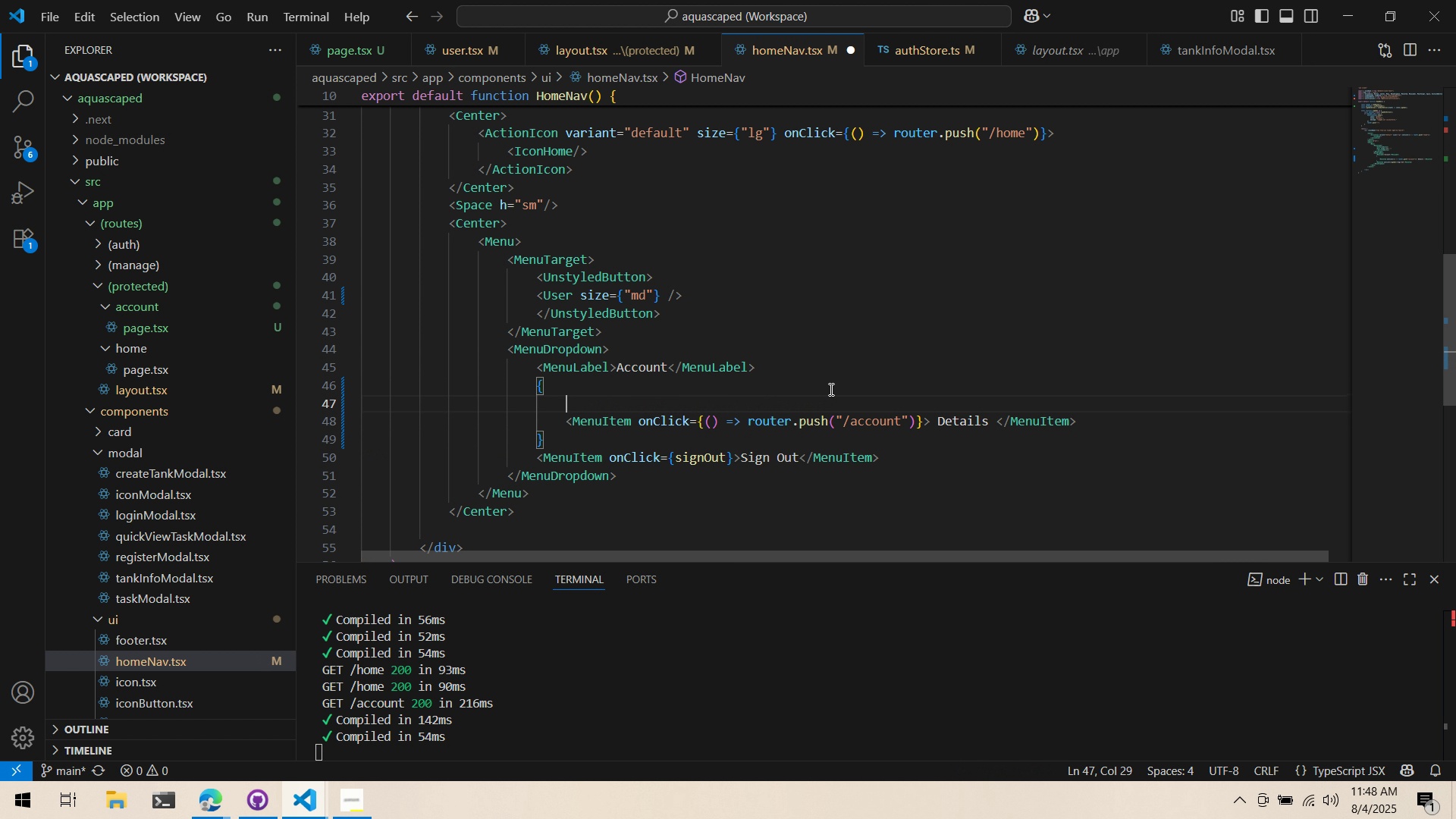 
type(pathnm)
key(Backspace)
type(ame= )
key(Backspace)
key(Backspace)
type( ==)
key(Backspace)
key(Backspace)
type(!== ")
 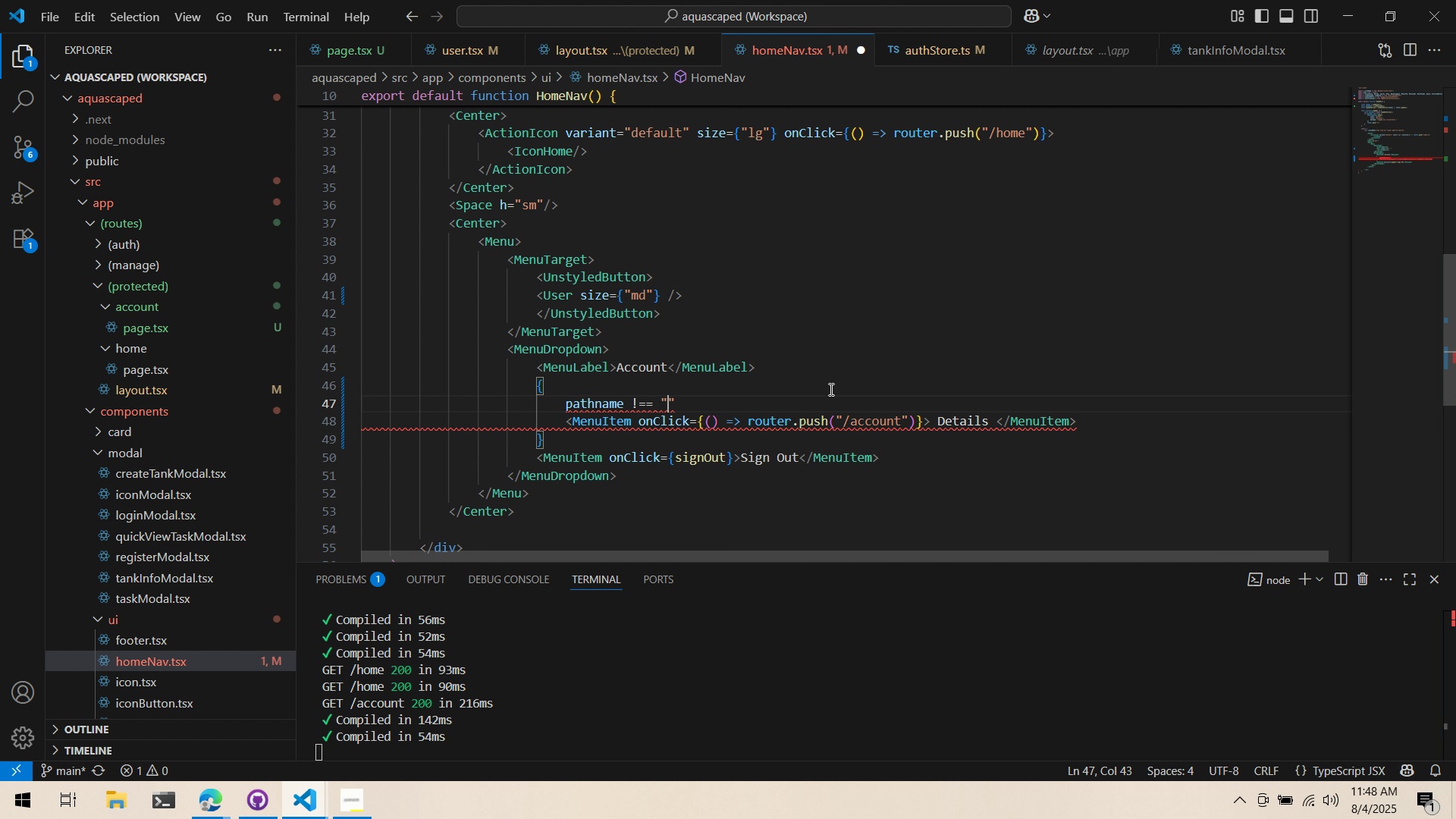 
key(Alt+AltLeft)
 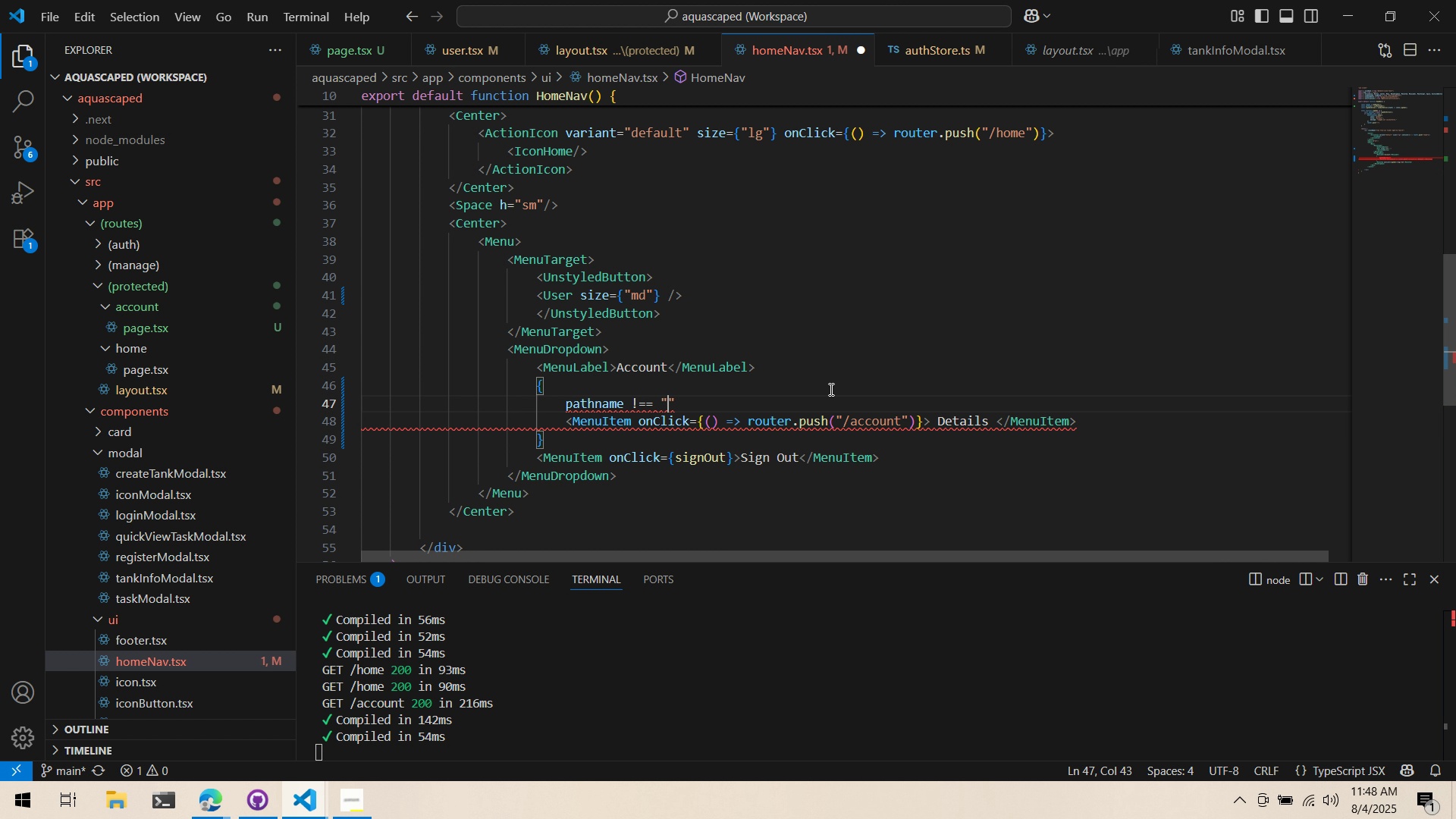 
key(Alt+Tab)
 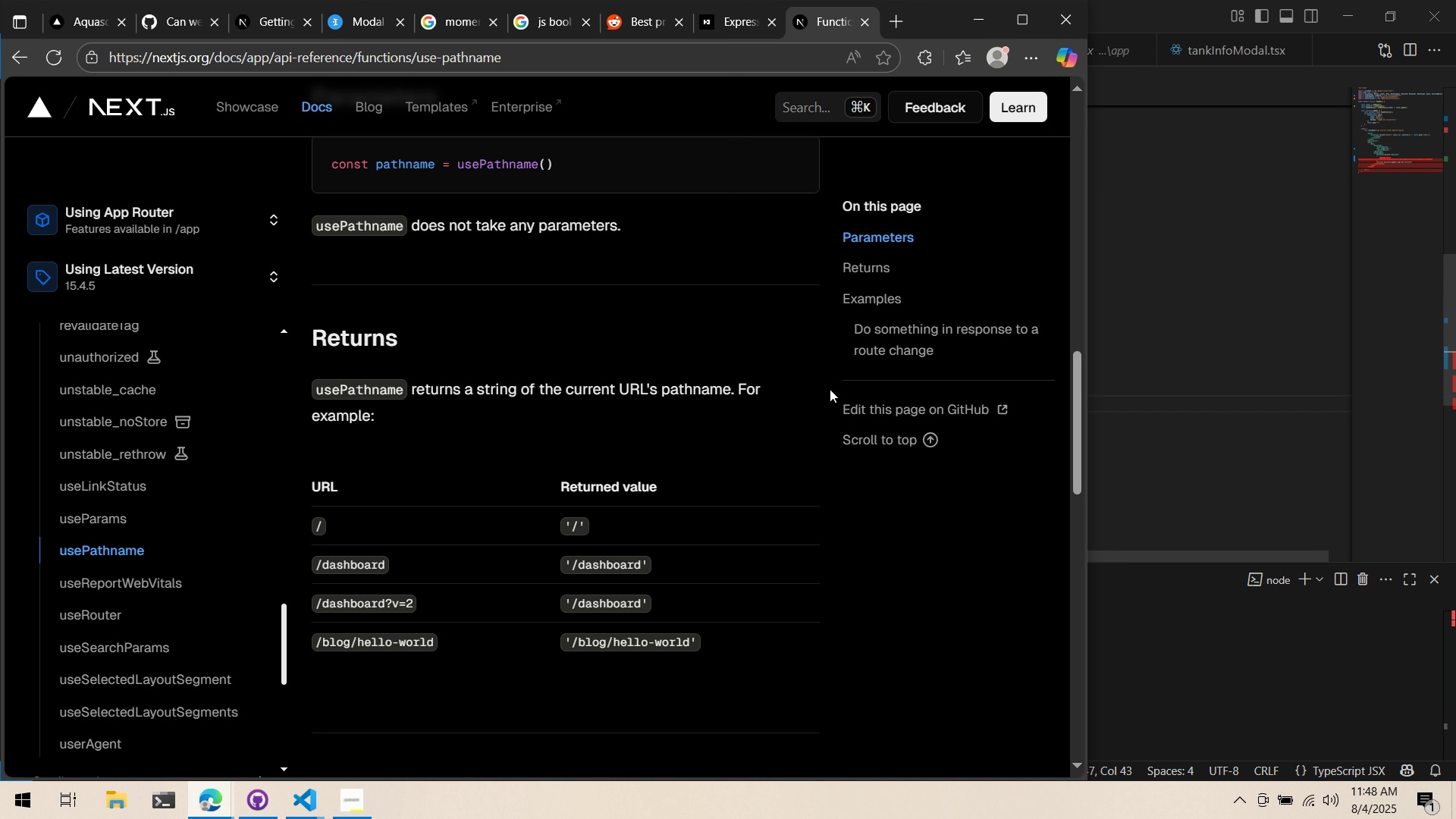 
key(Alt+AltLeft)
 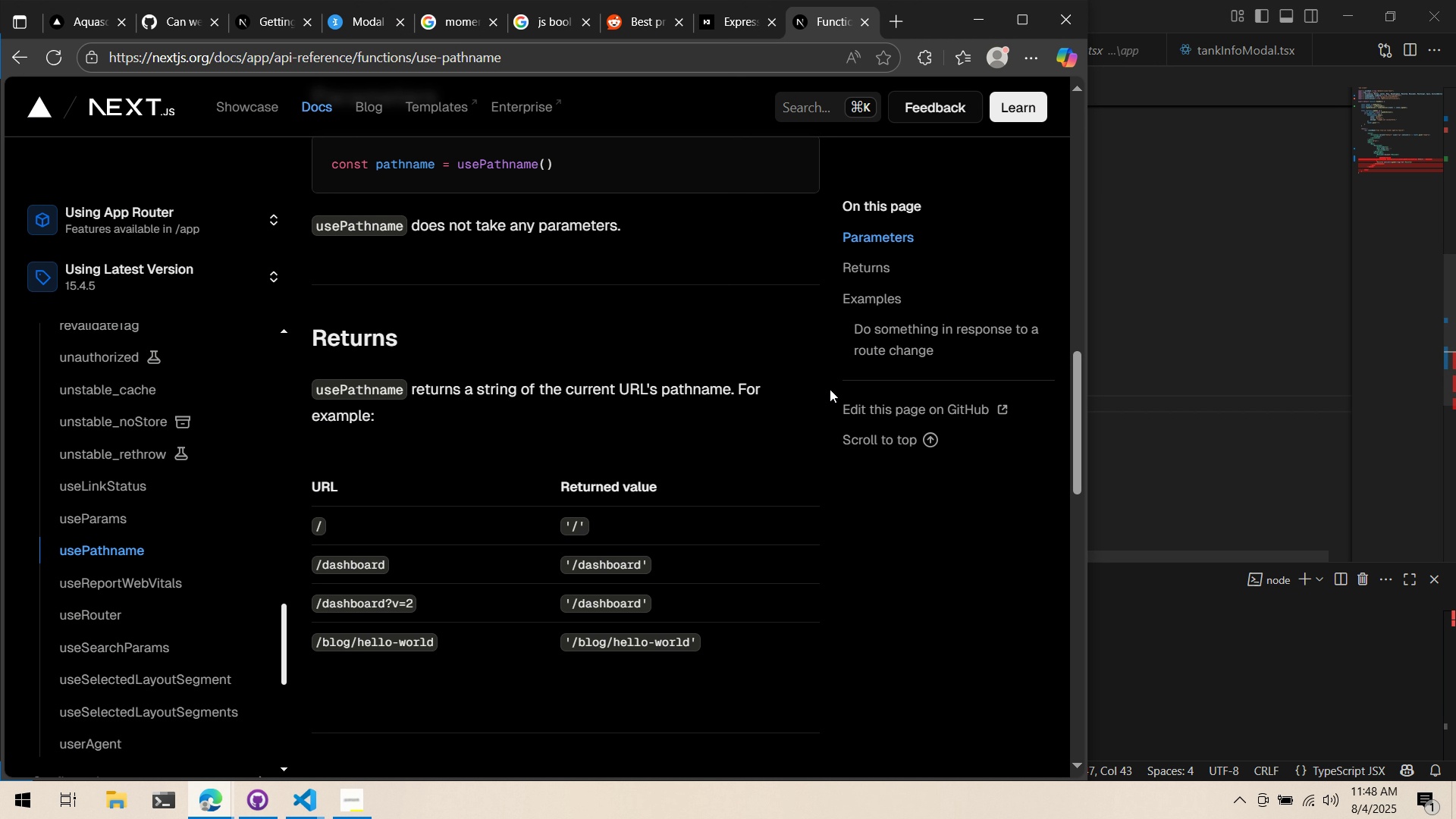 
key(Alt+Tab)
 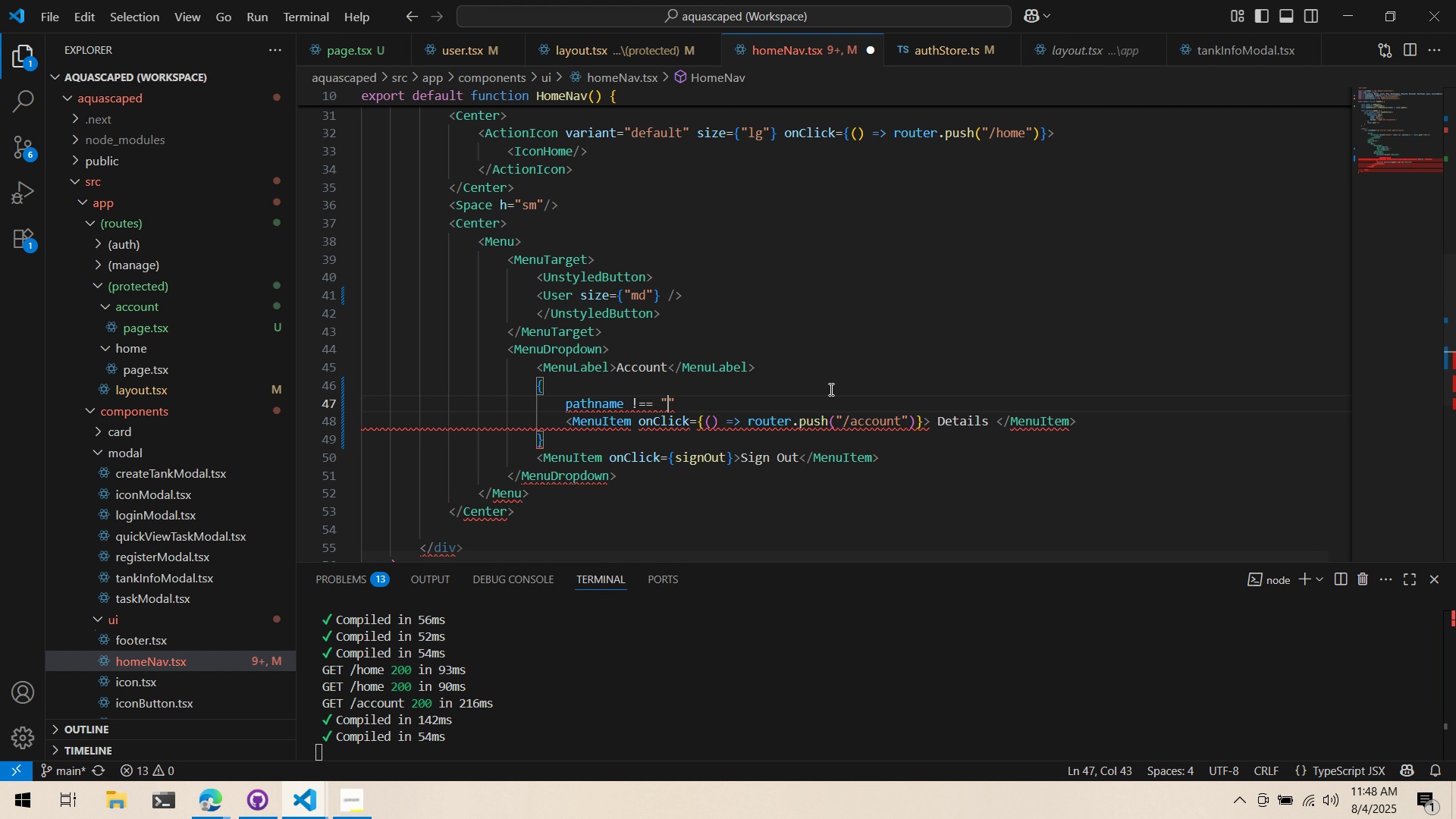 
key(Control+ArrowLeft)
 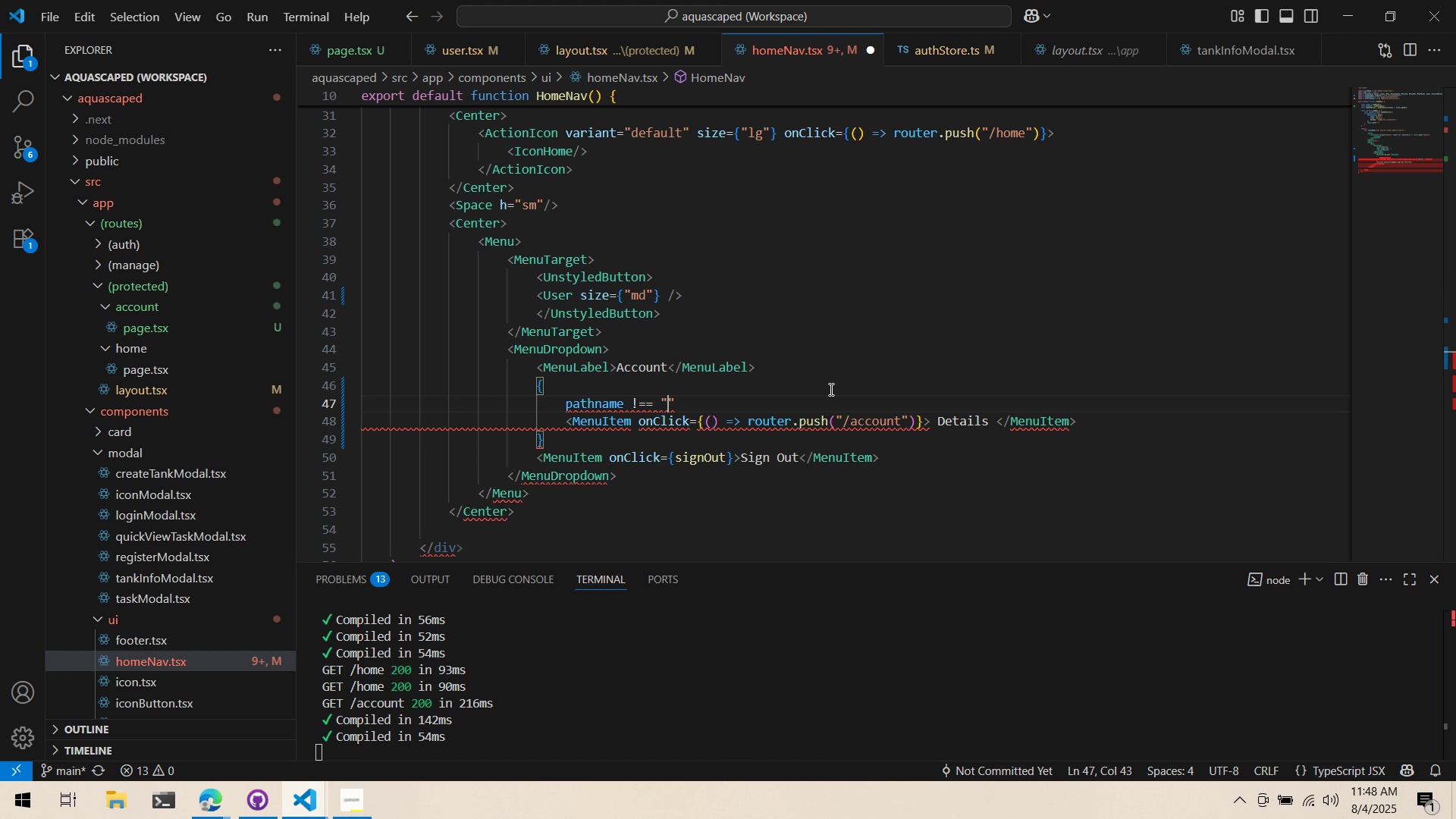 
key(ArrowRight)
 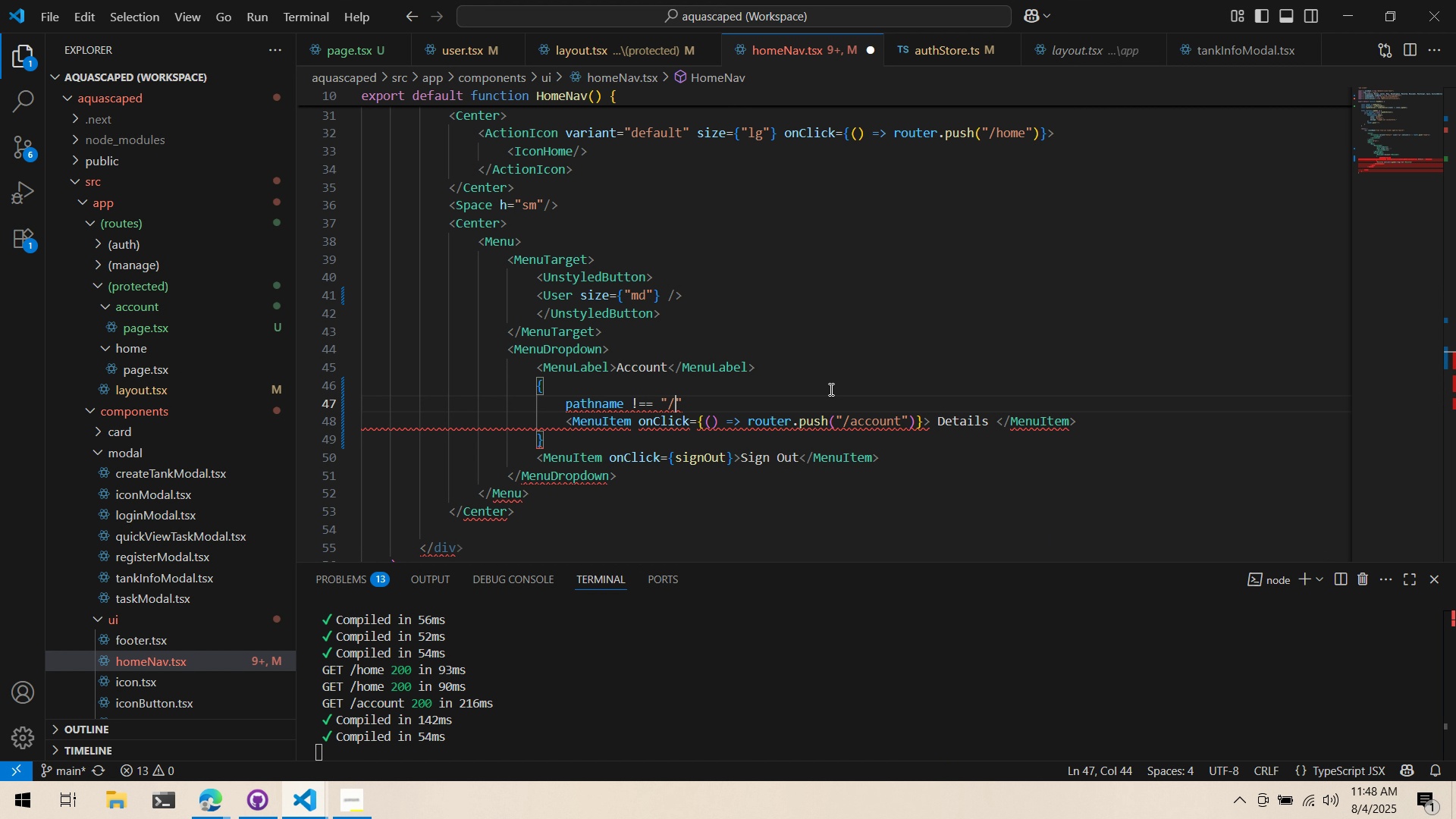 
type(/account)
 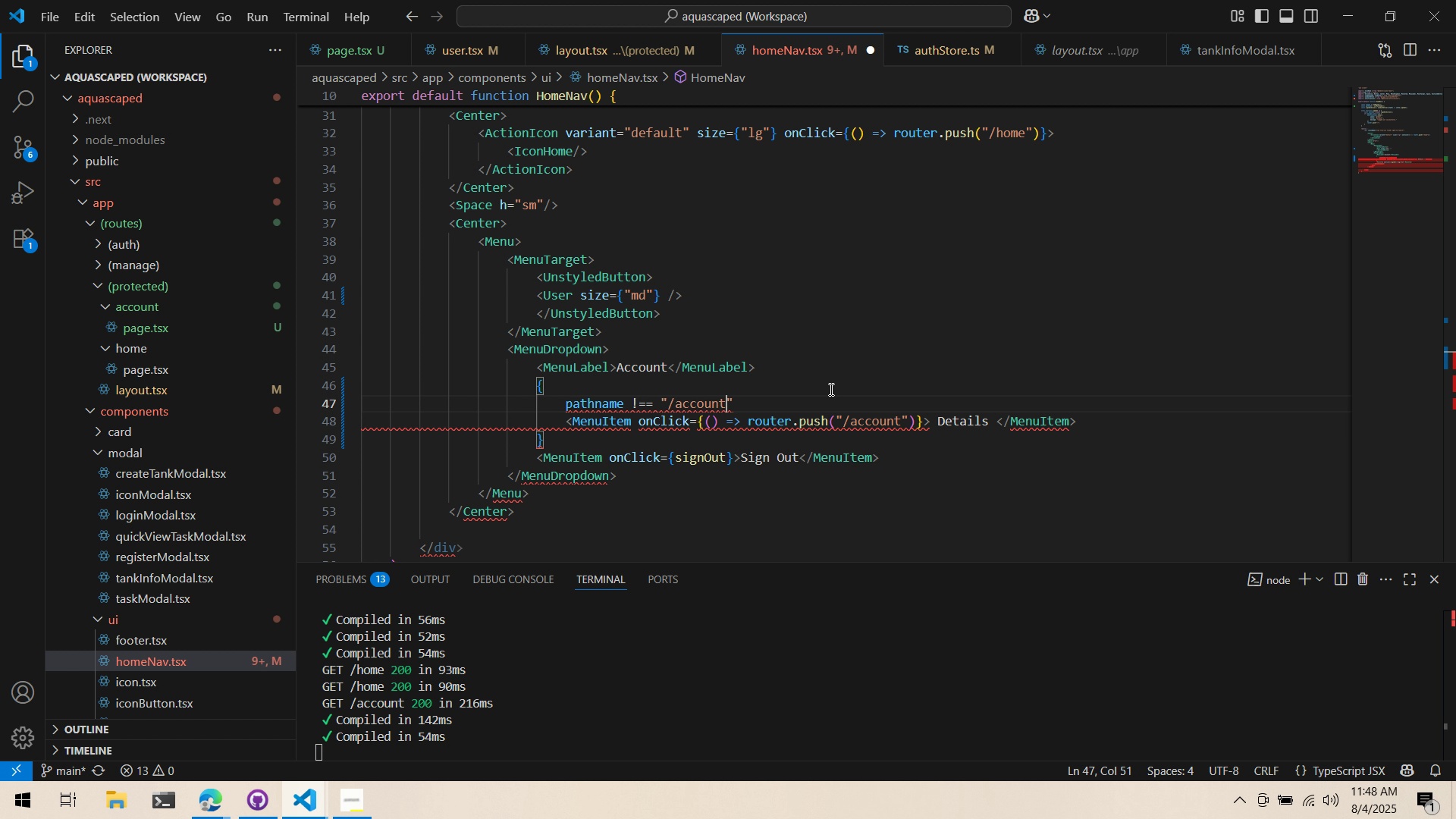 
key(ArrowRight)
 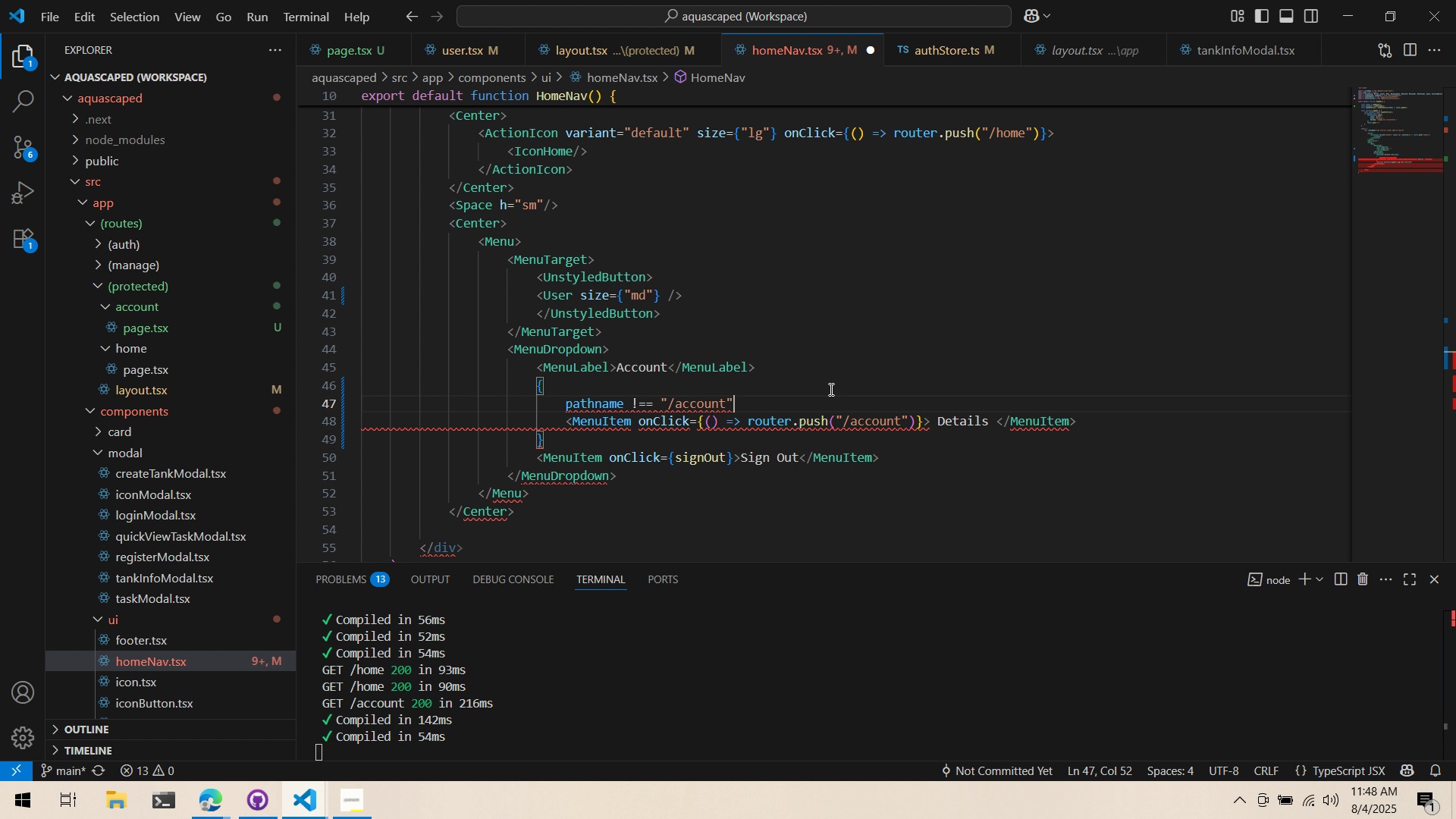 
type( &&)
 